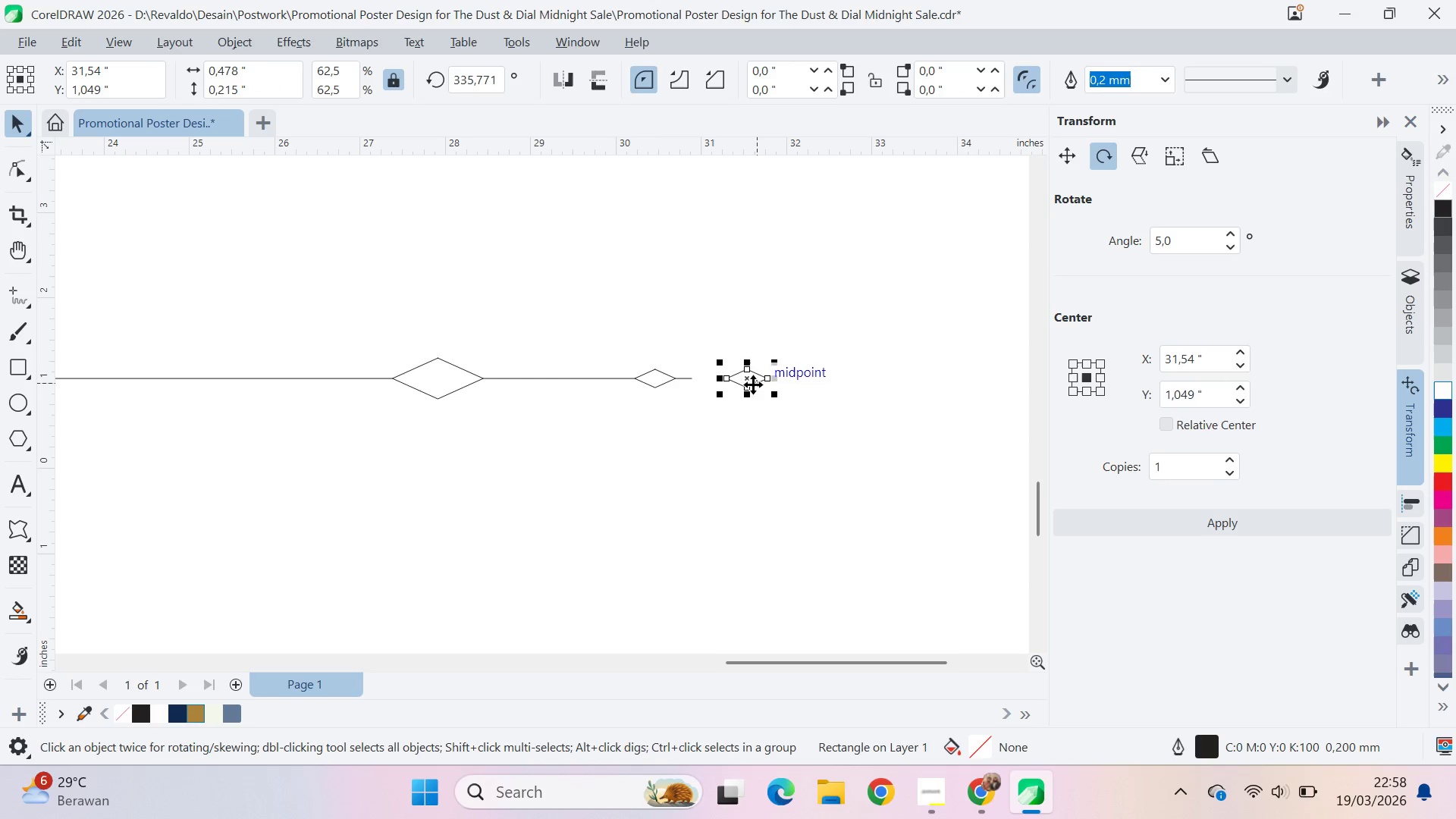 
hold_key(key=ShiftLeft, duration=0.44)
left_click([747, 370])
 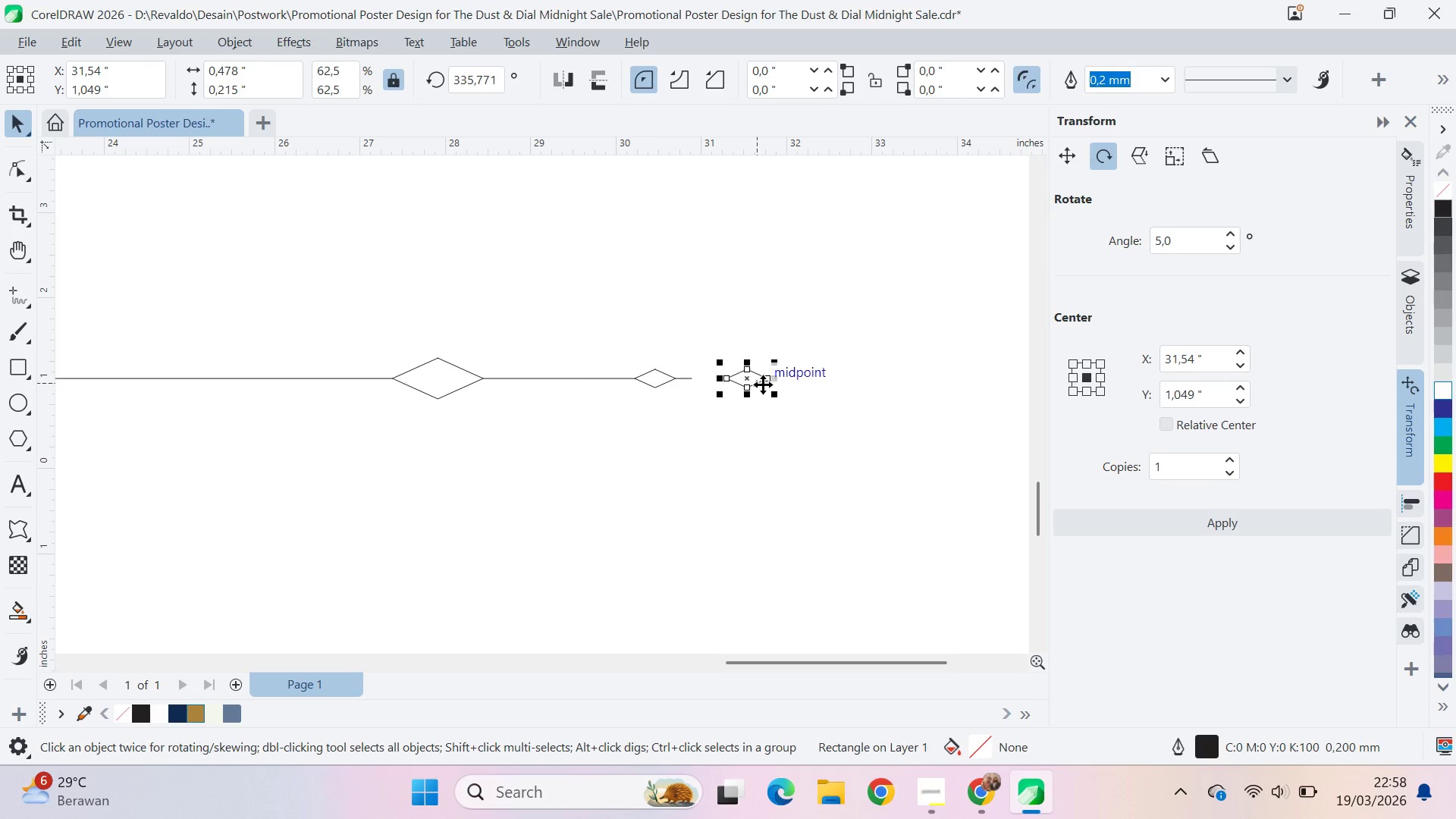 
right_click([747, 370])
 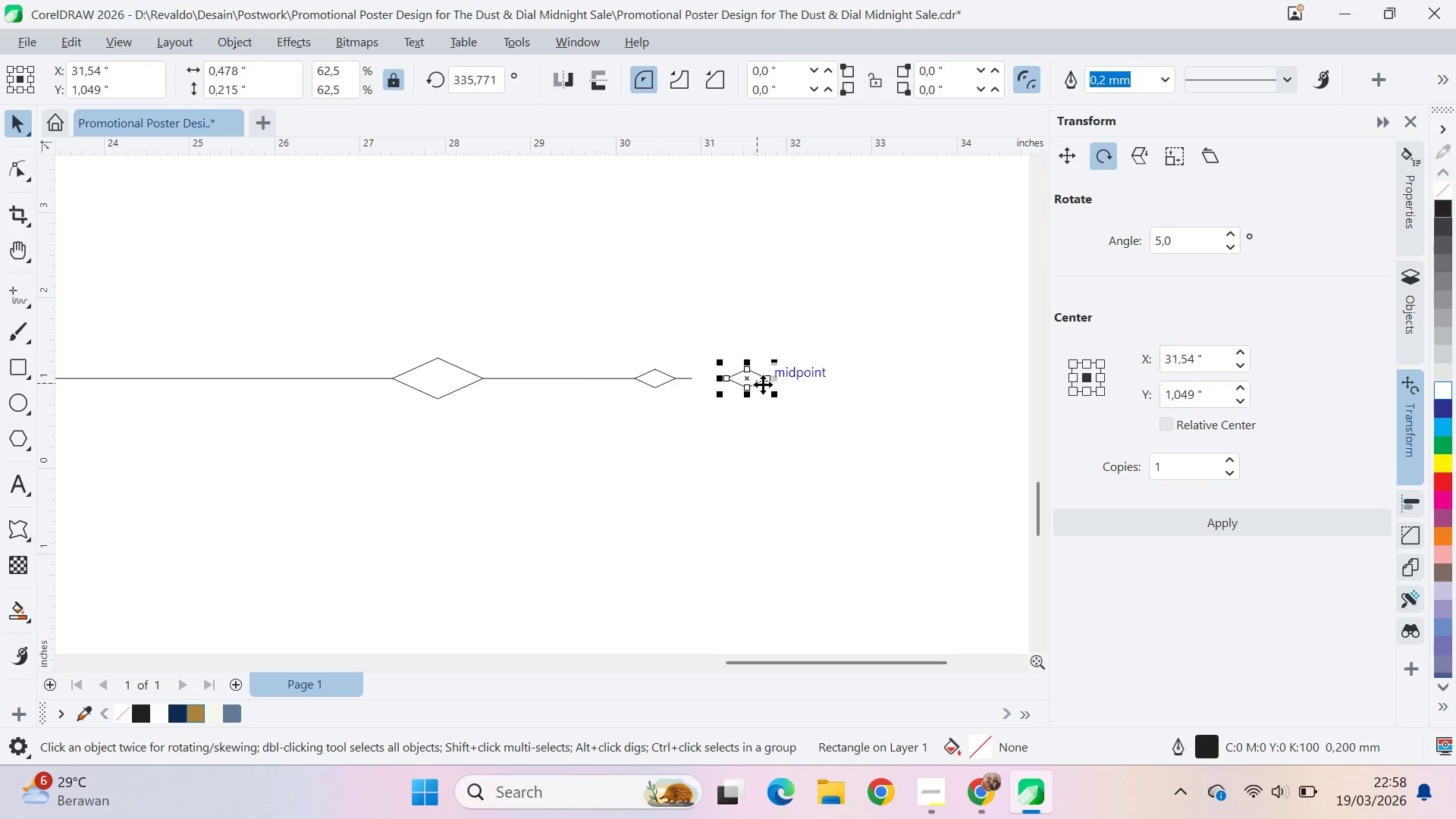 
key(Control+Q)
 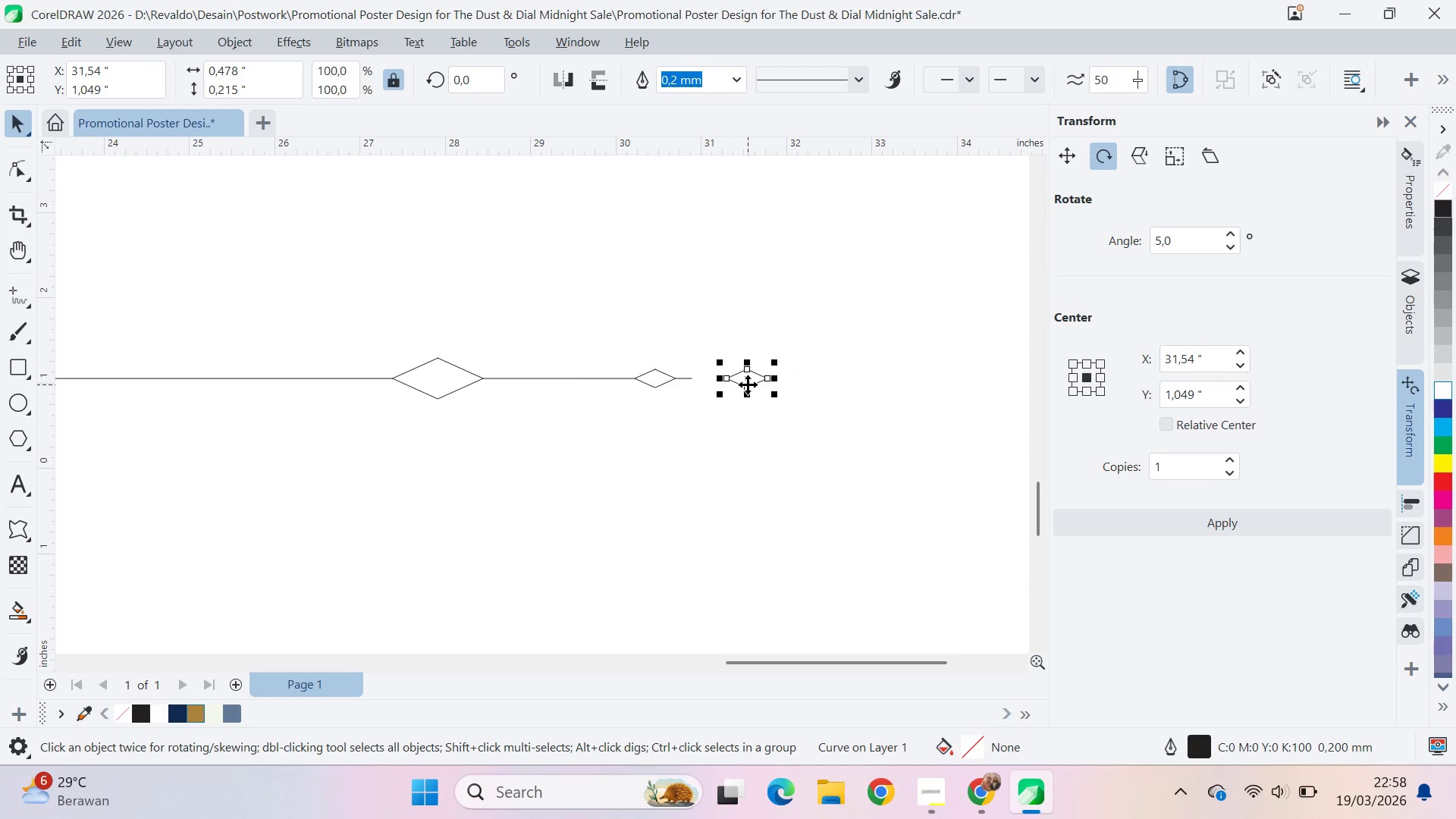 
double_click([748, 384])
 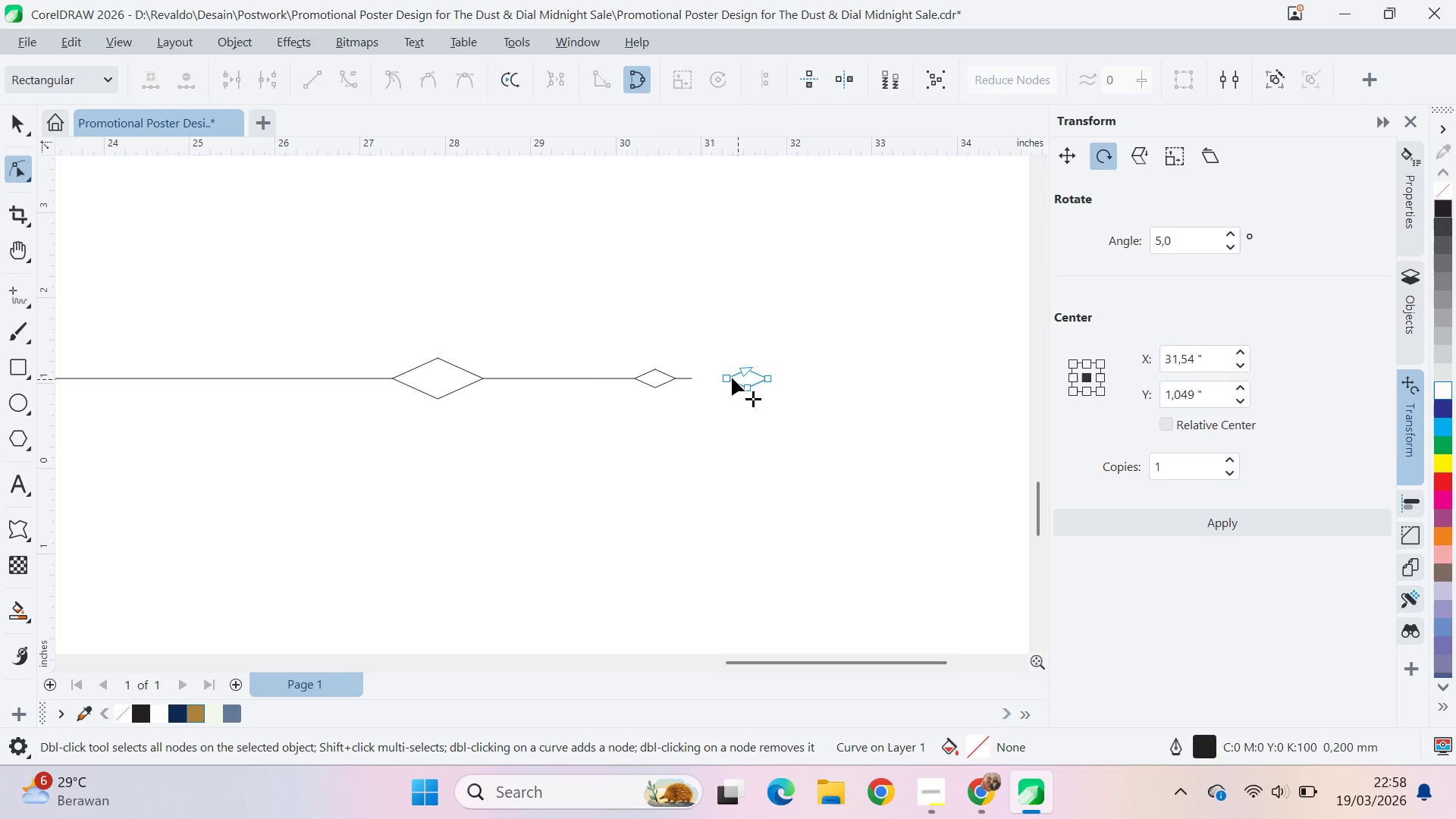 
left_click_drag(start_coordinate=[730, 378], to_coordinate=[730, 381])
 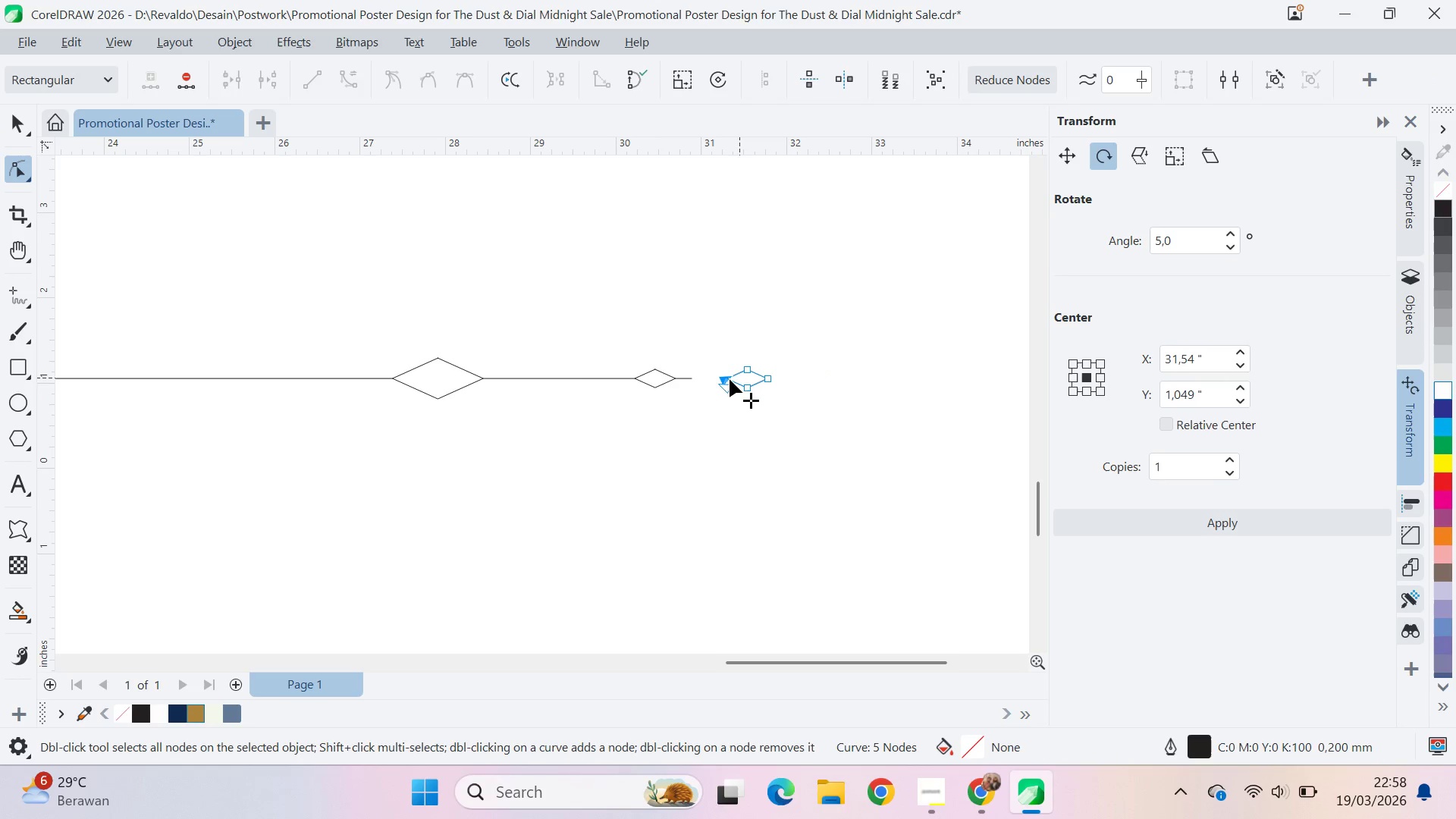 
double_click([729, 379])
 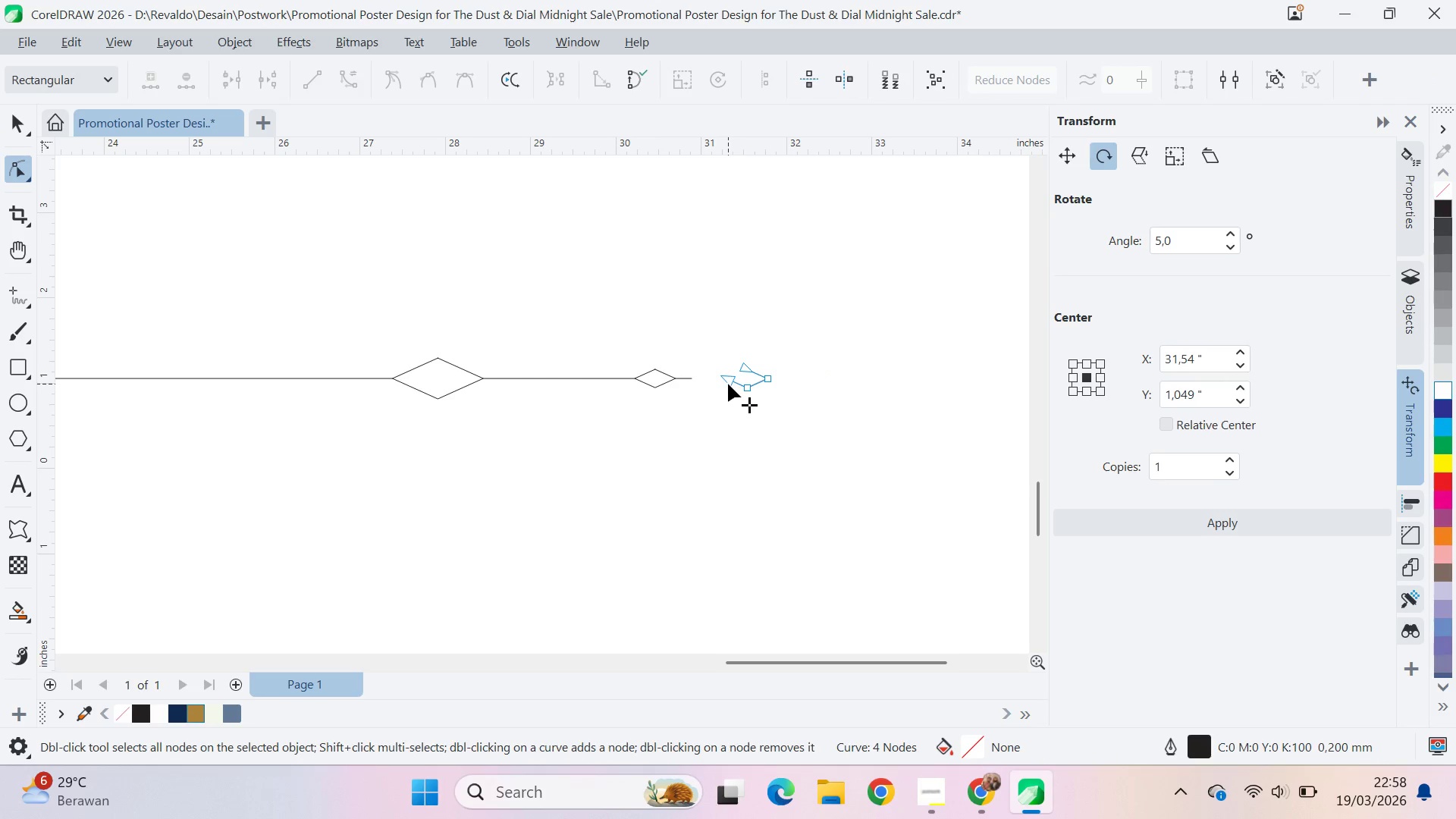 
double_click([728, 384])
 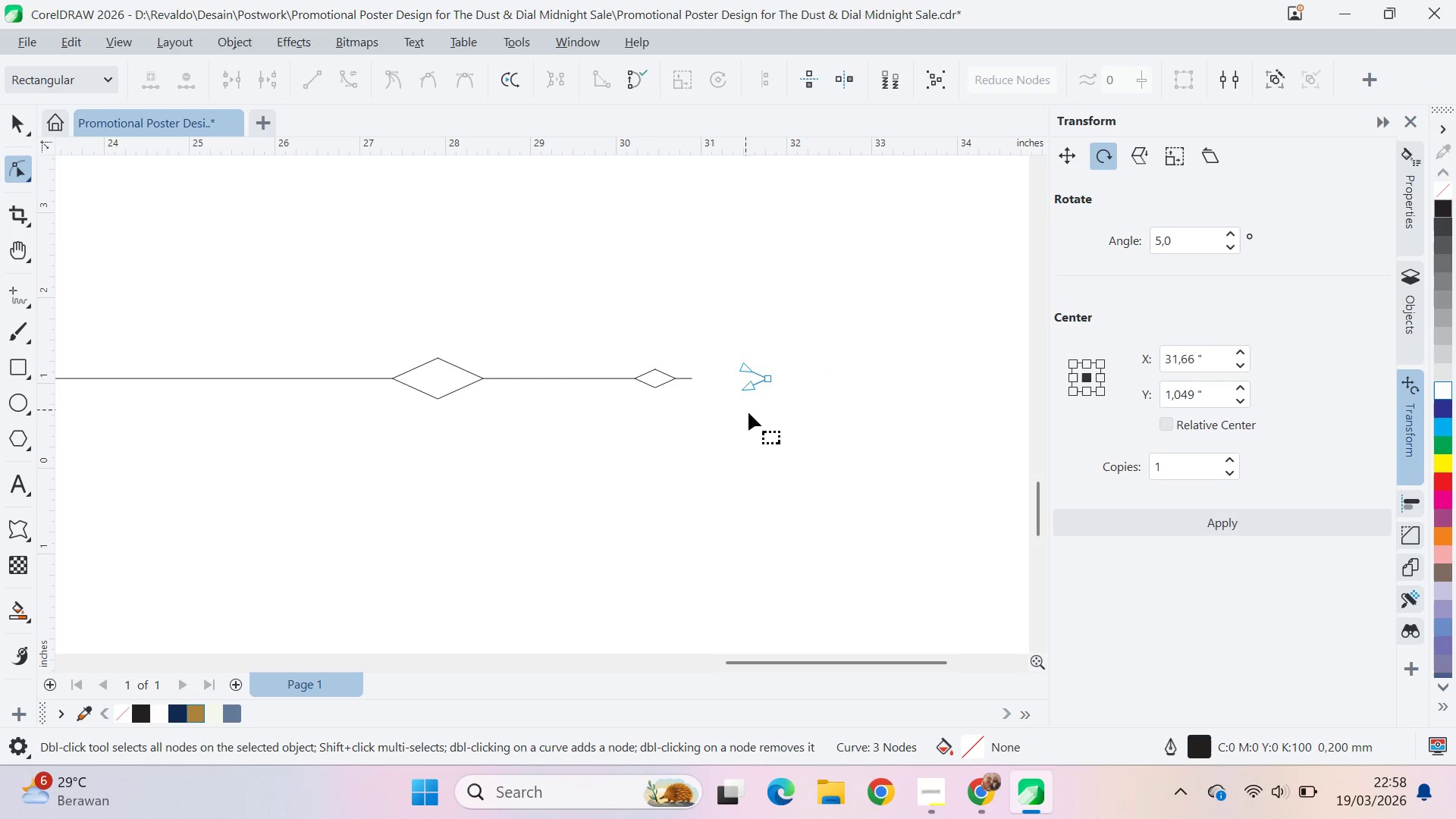 
triple_click([751, 417])
 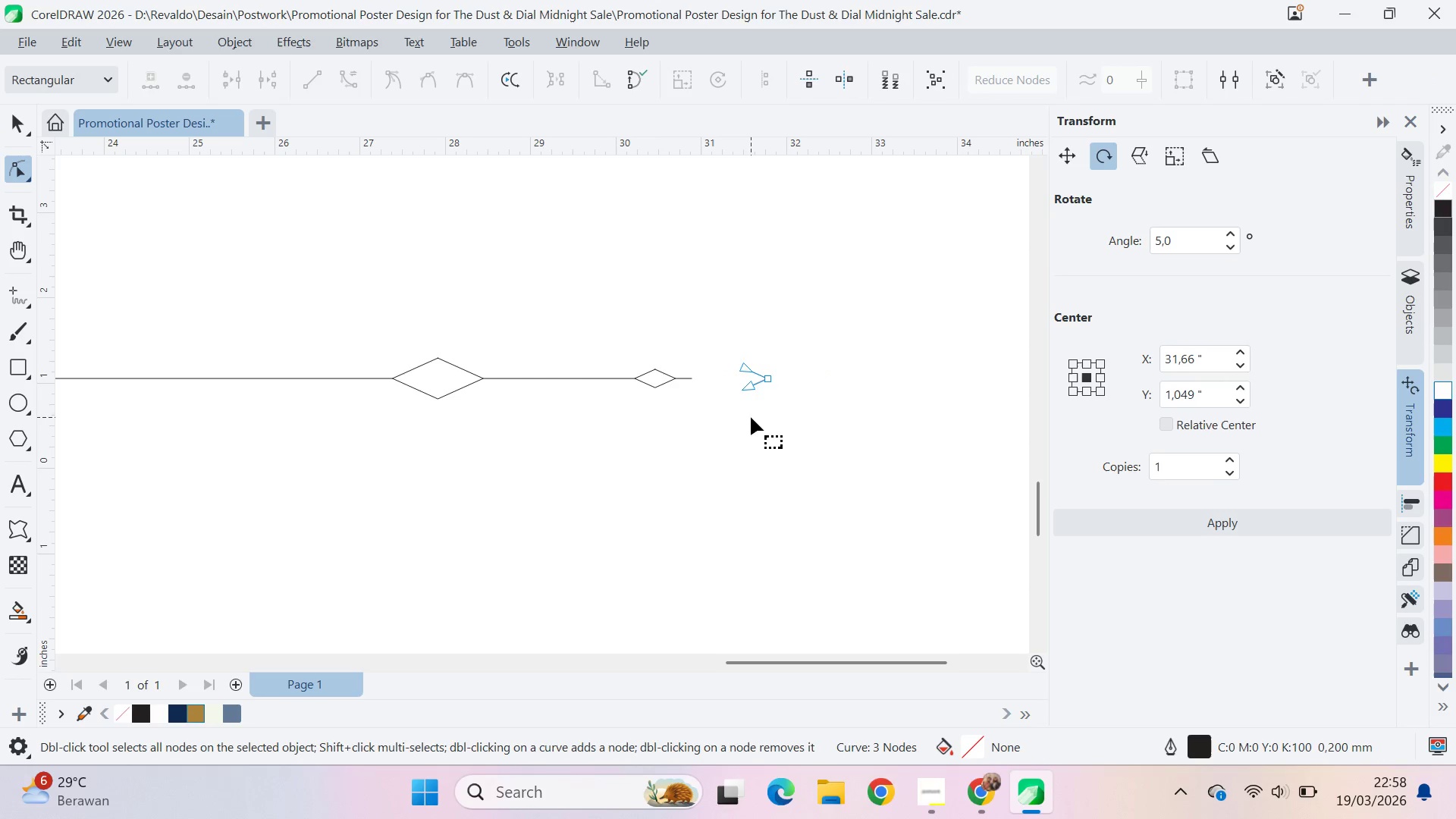 
key(V)
 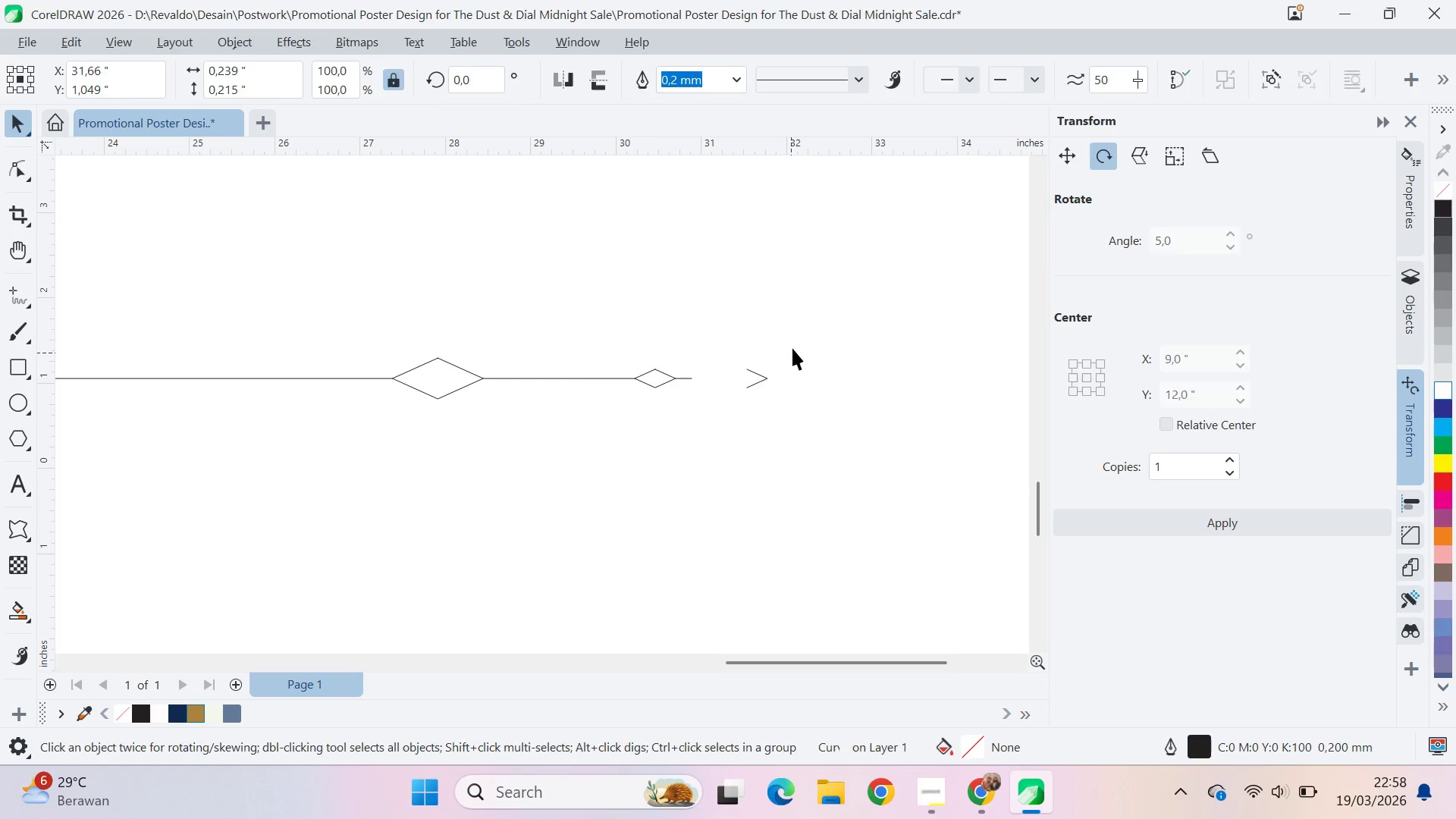 
key(Alt+AltLeft)
 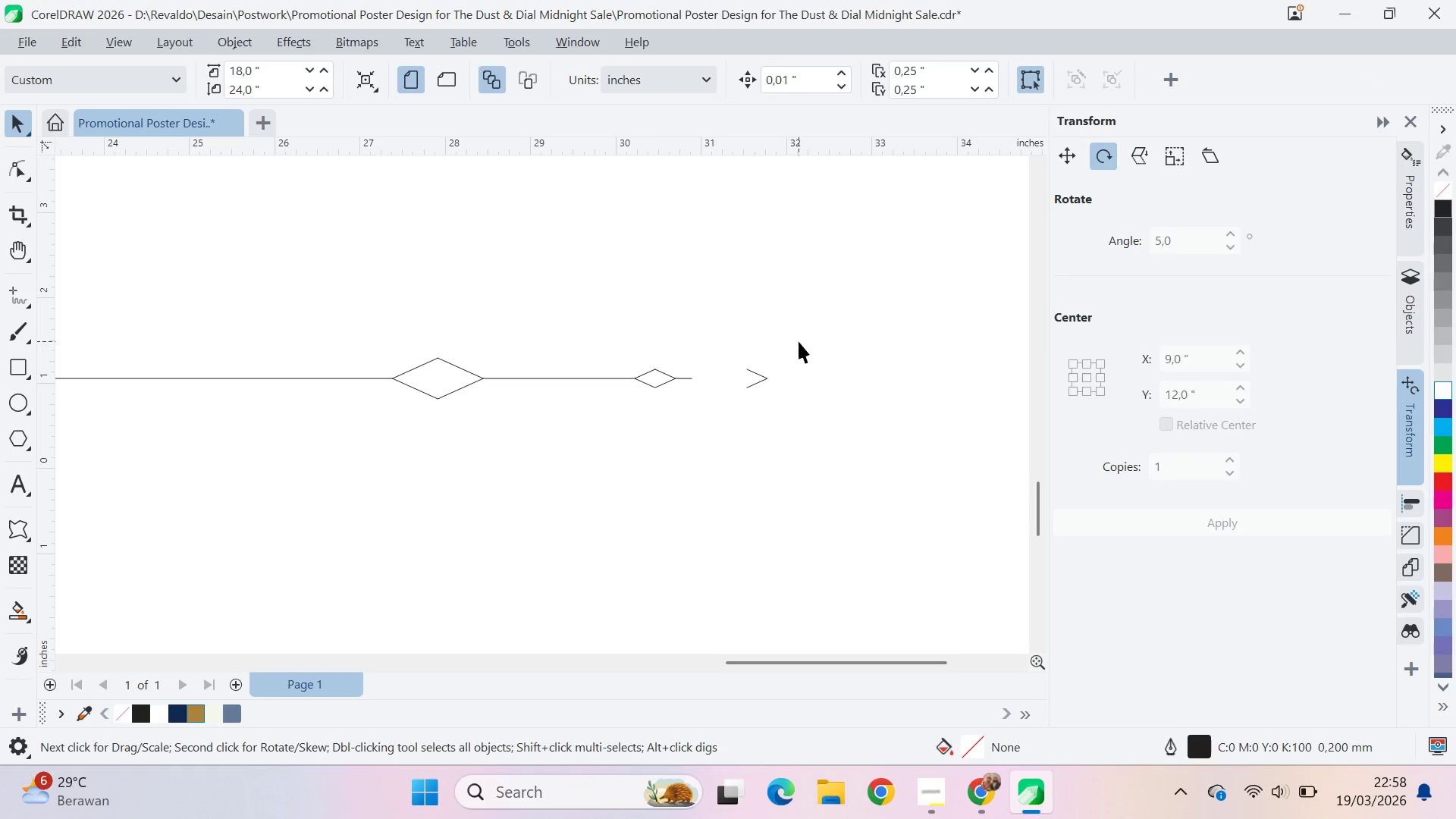 
key(Alt+Tab)
 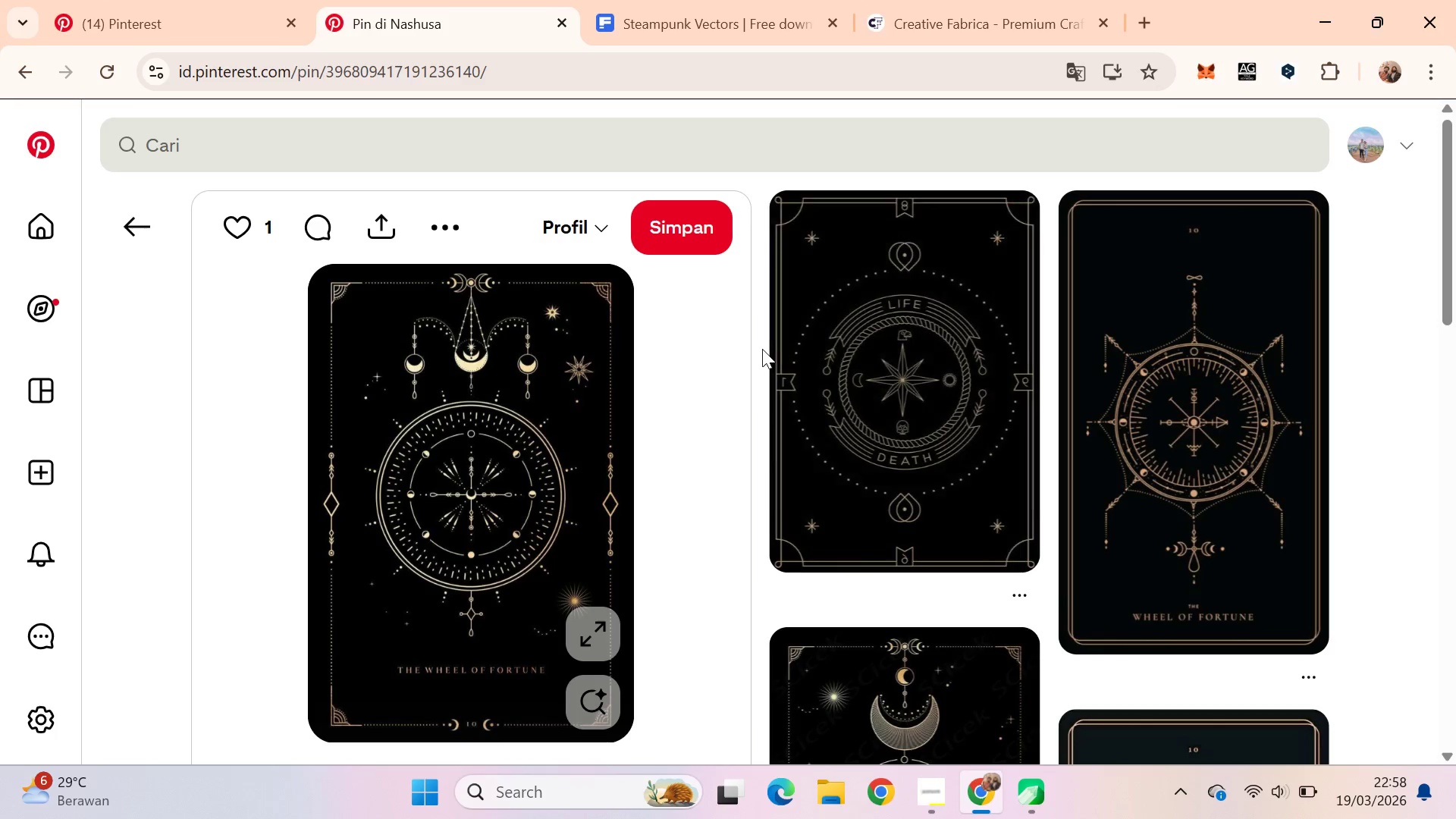 
key(Alt+AltLeft)
 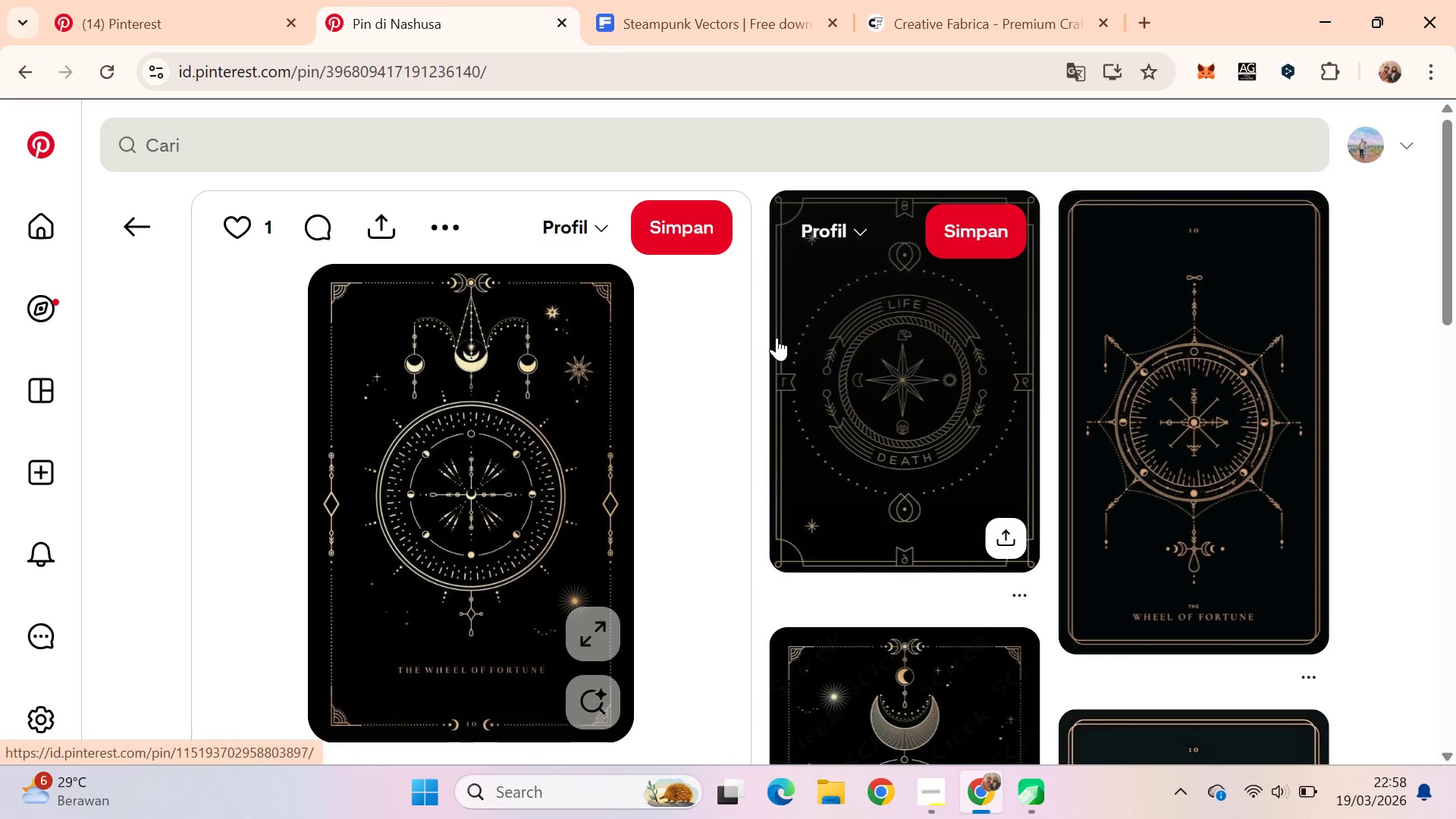 
key(Alt+Tab)
 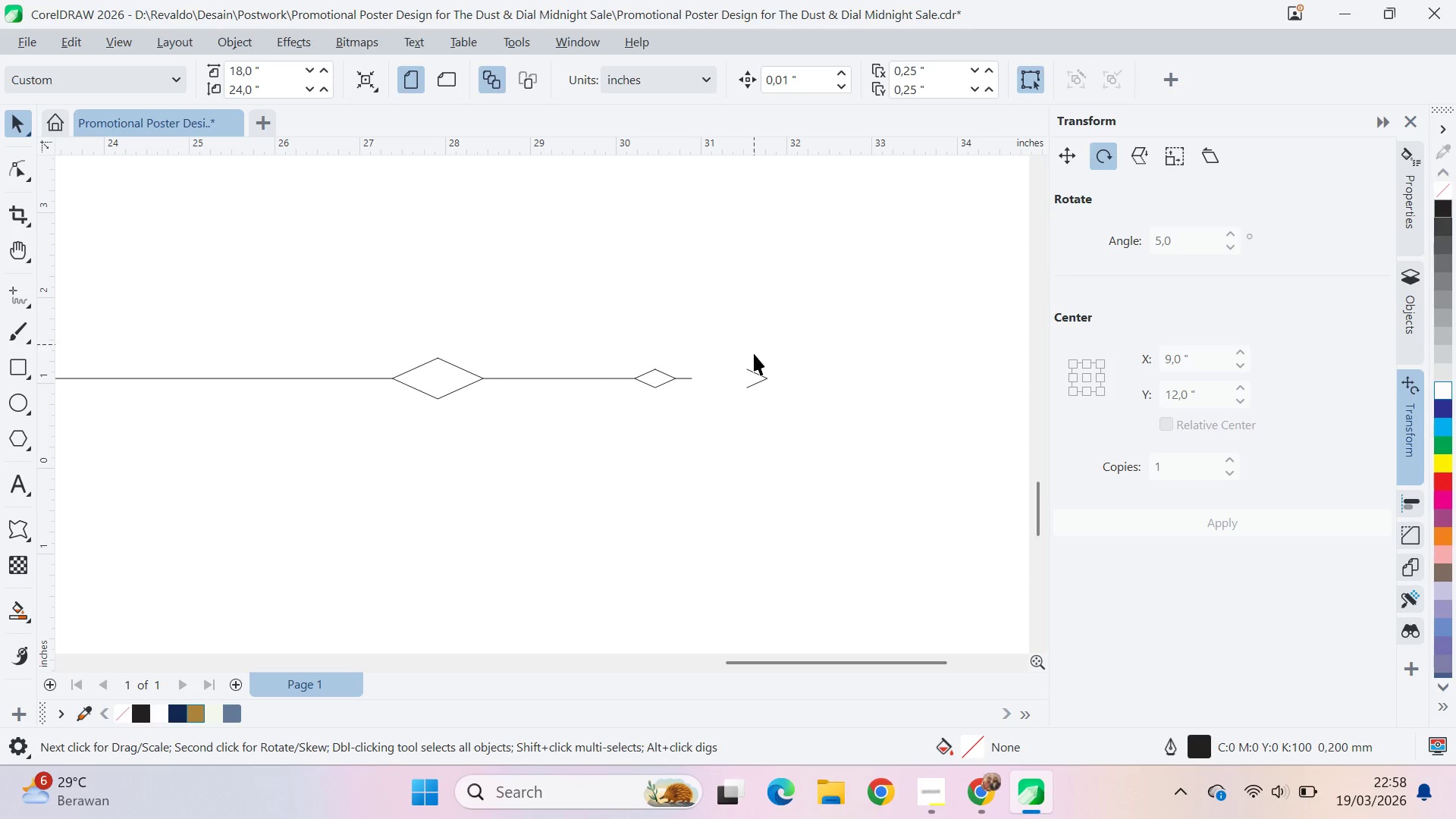 
left_click_drag(start_coordinate=[799, 335], to_coordinate=[697, 452])
 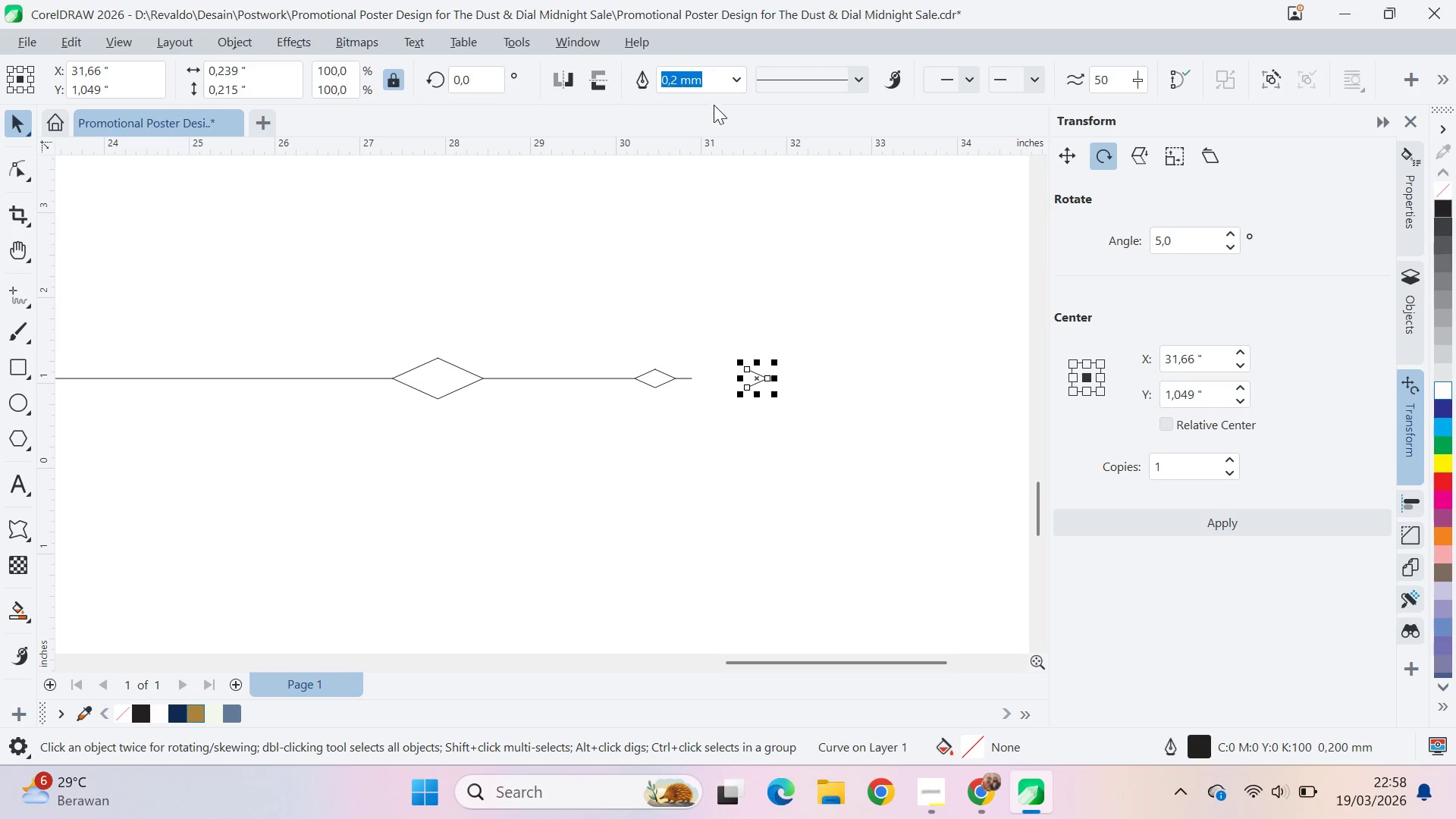 
left_click([737, 79])
 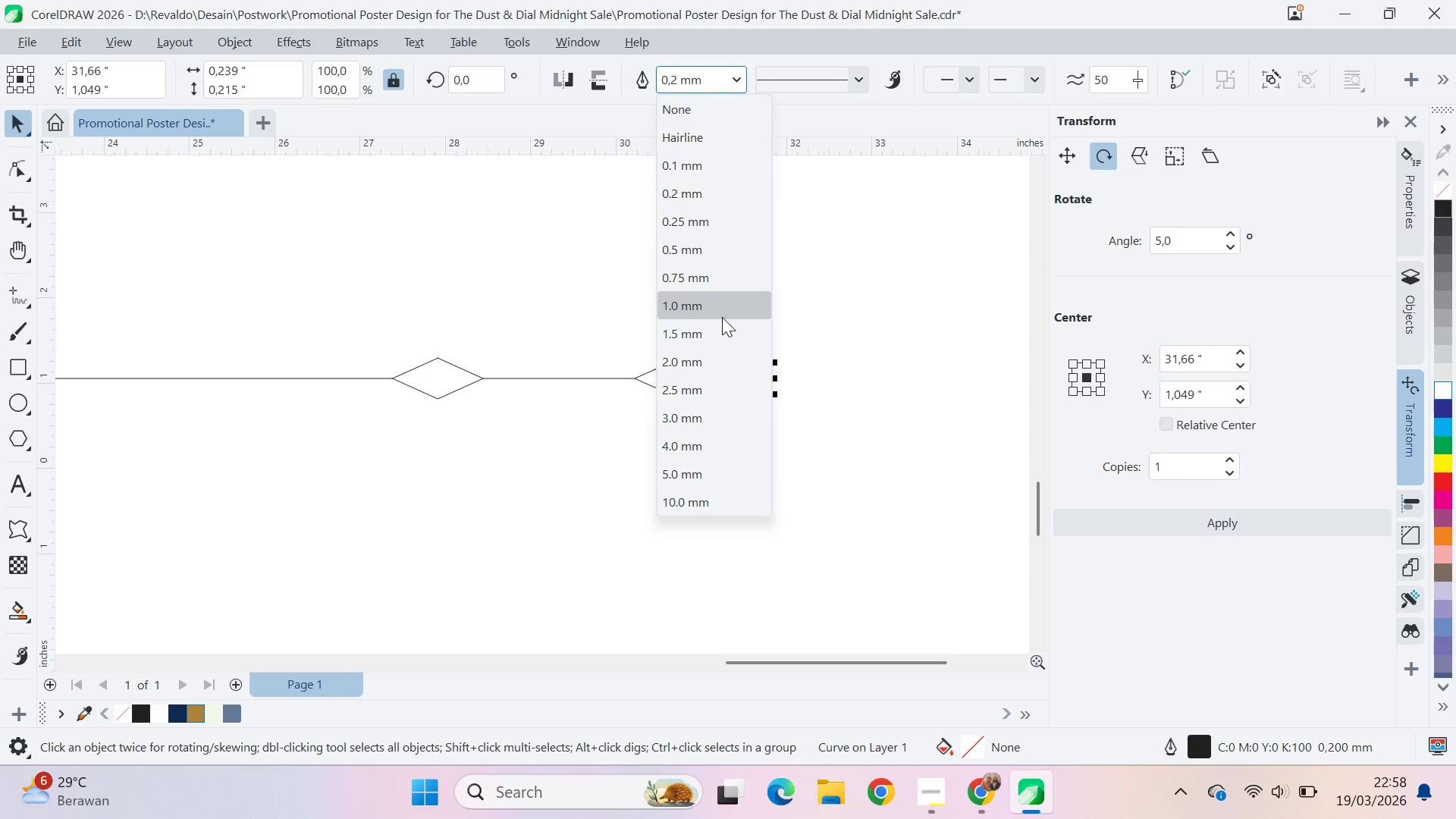 
left_click([722, 317])
 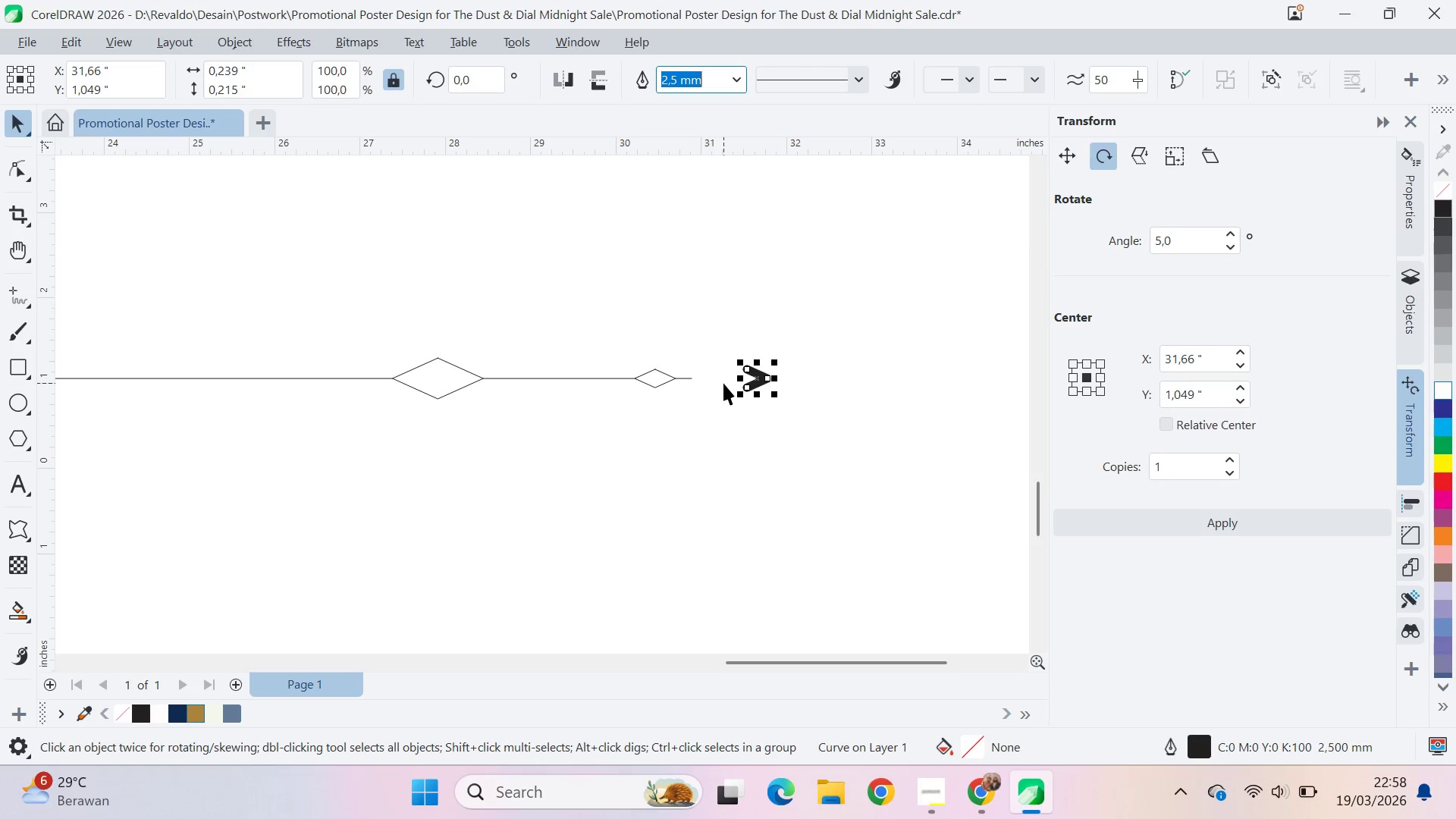 
left_click([741, 73])
 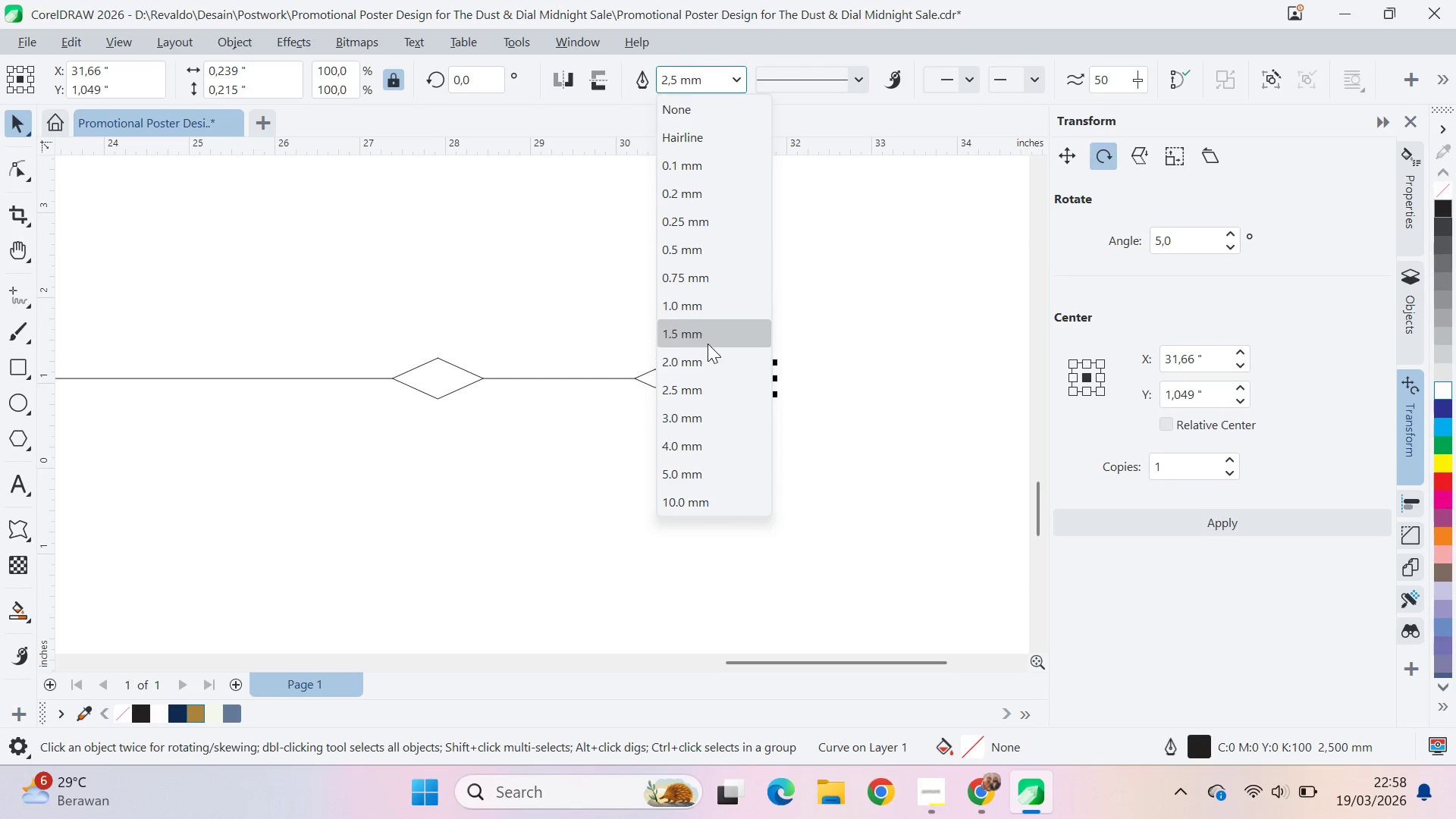 
left_click([708, 341])
 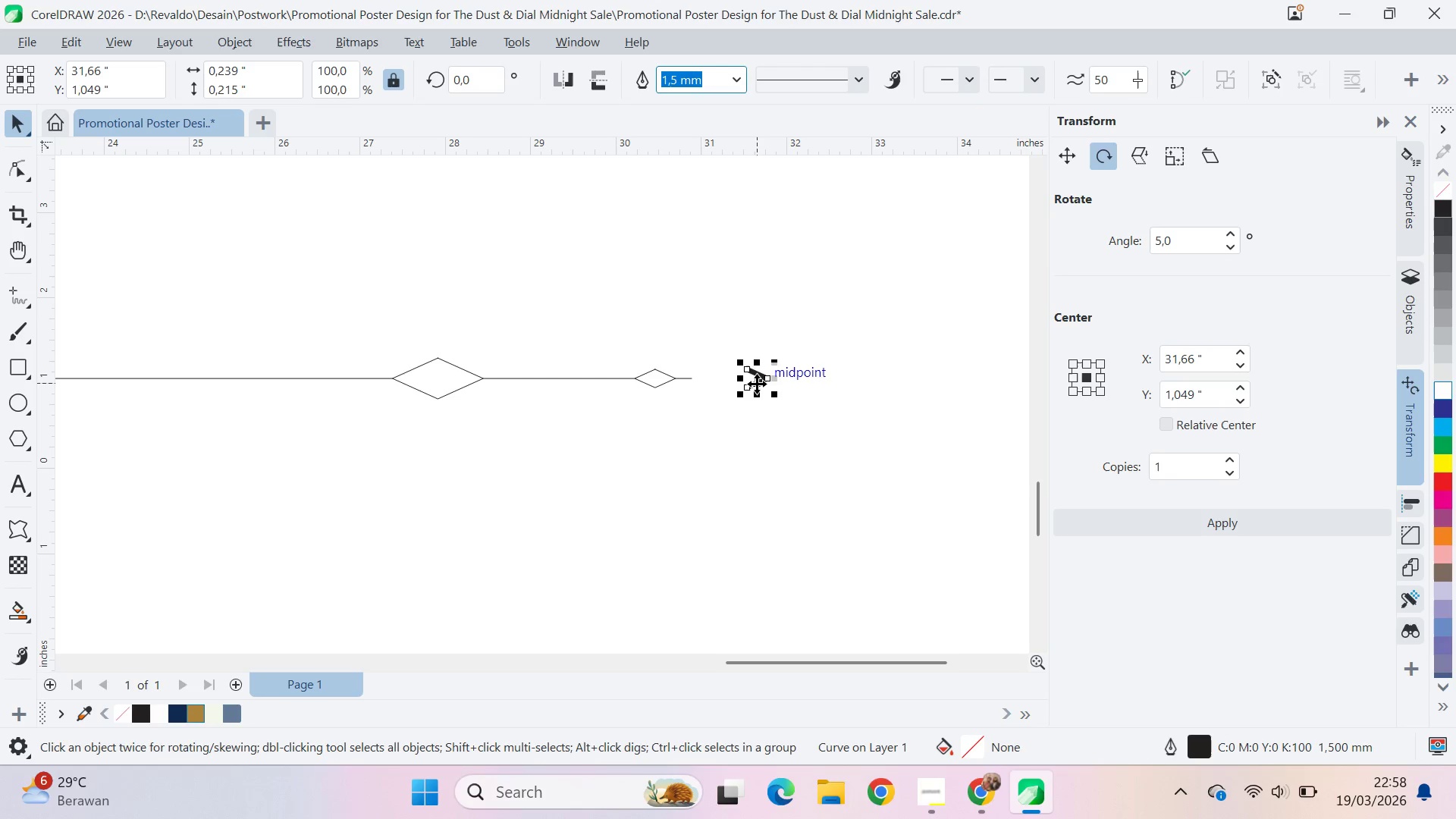 
left_click_drag(start_coordinate=[757, 381], to_coordinate=[692, 380])
 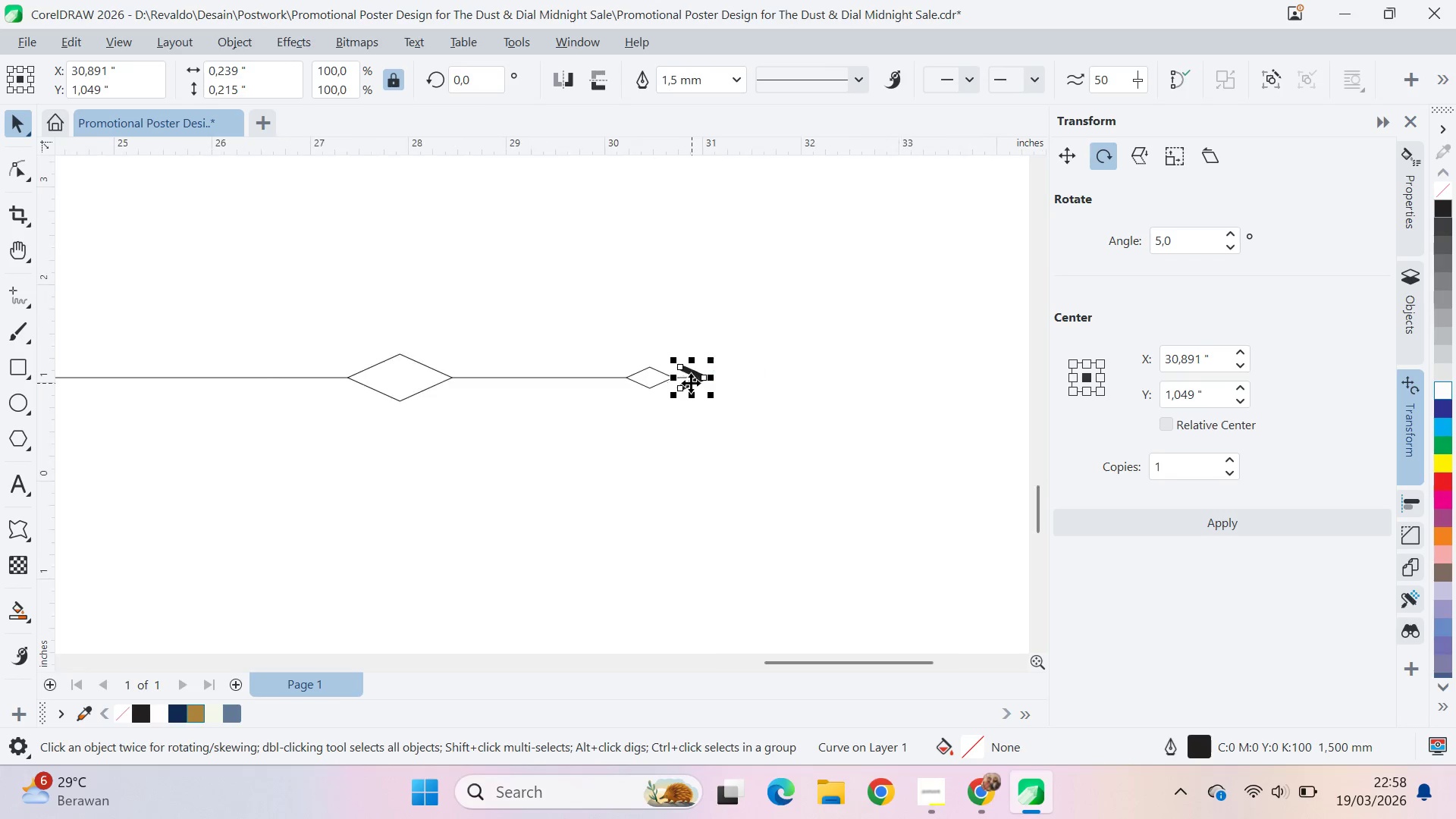 
hold_key(key=ShiftLeft, duration=0.92)
 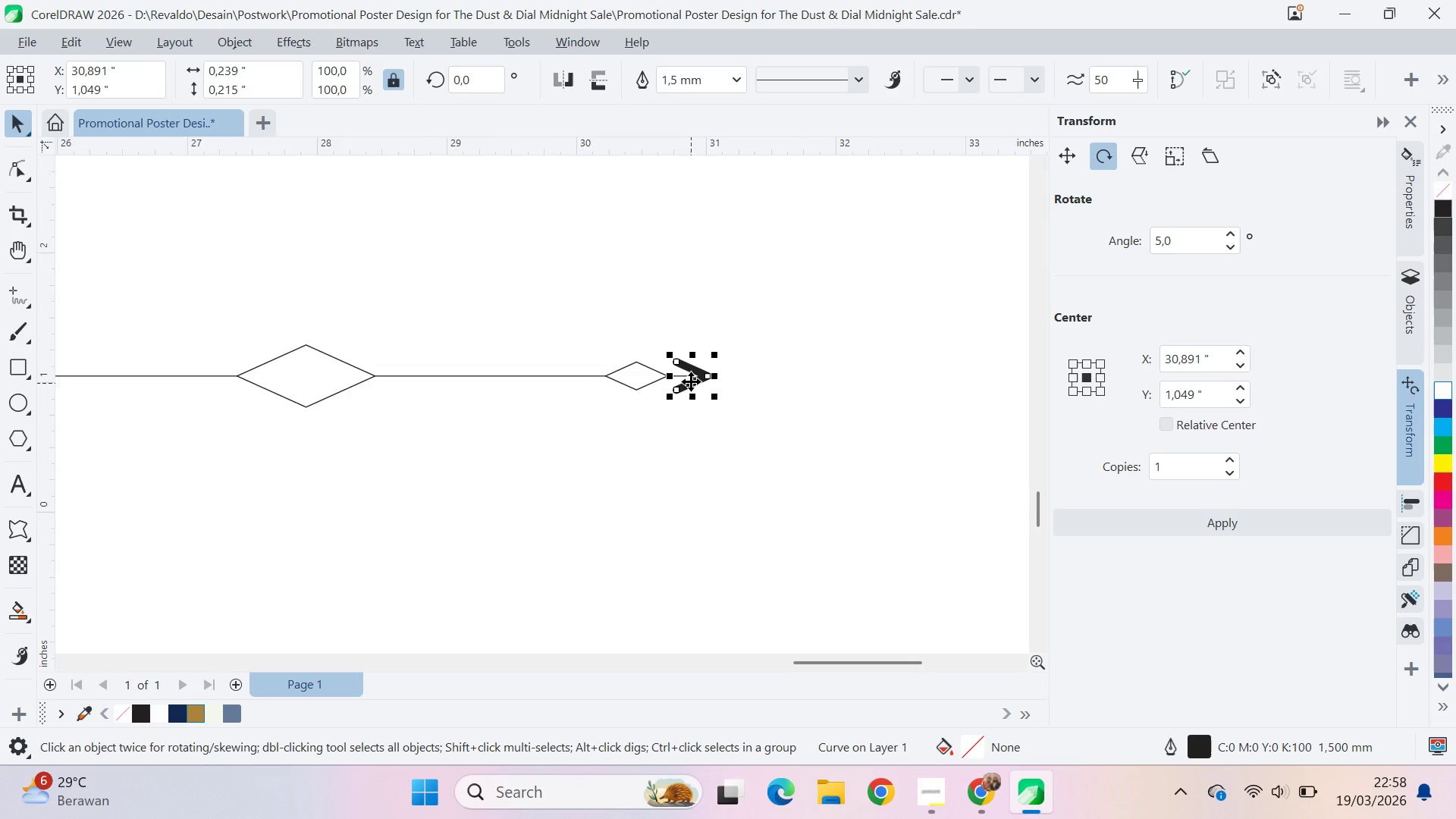 
hold_key(key=ShiftLeft, duration=4.45)
left_click([751, 389])
 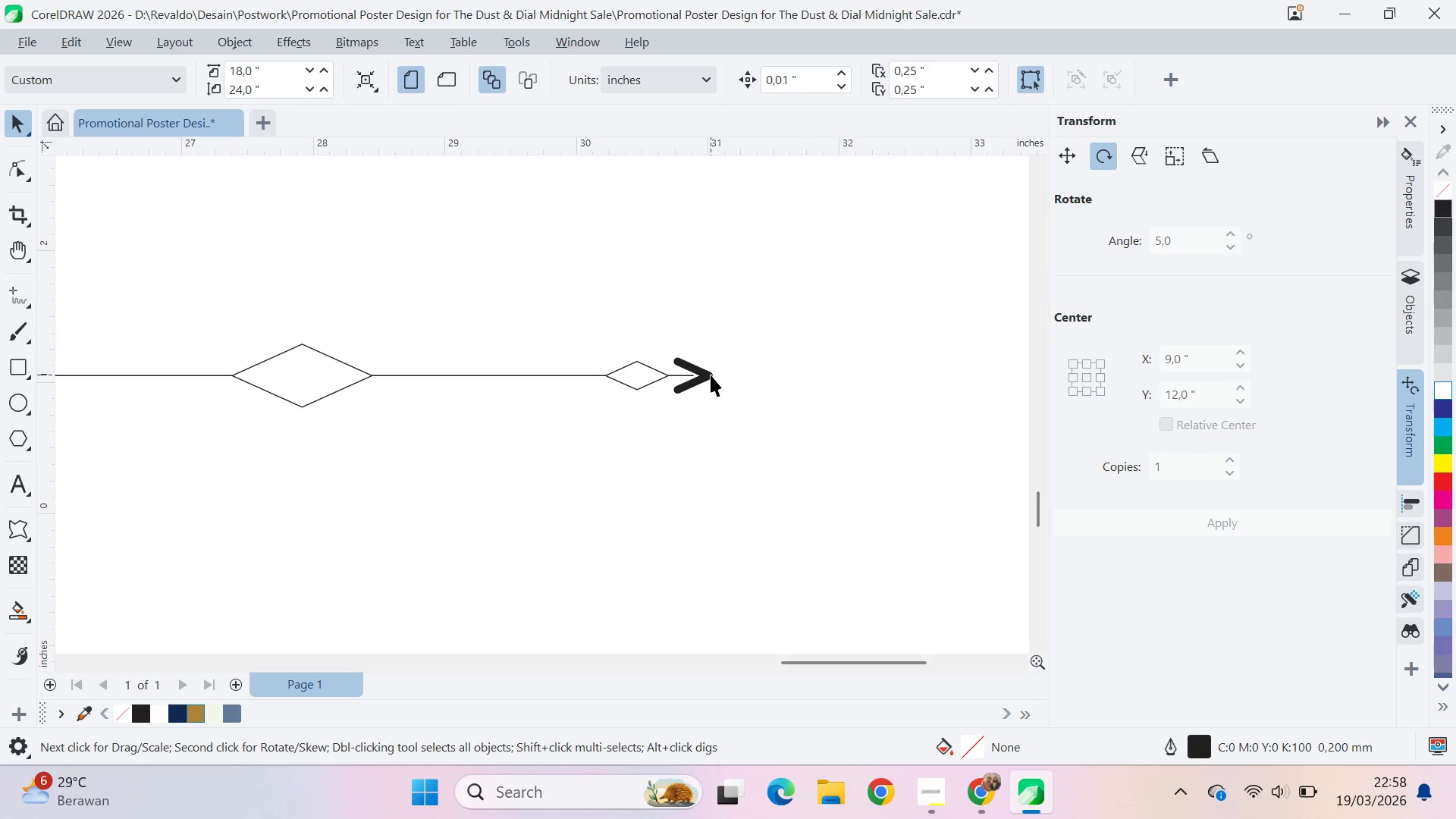 
scroll: coordinate [704, 386], scroll_direction: up, amount: 3.0
 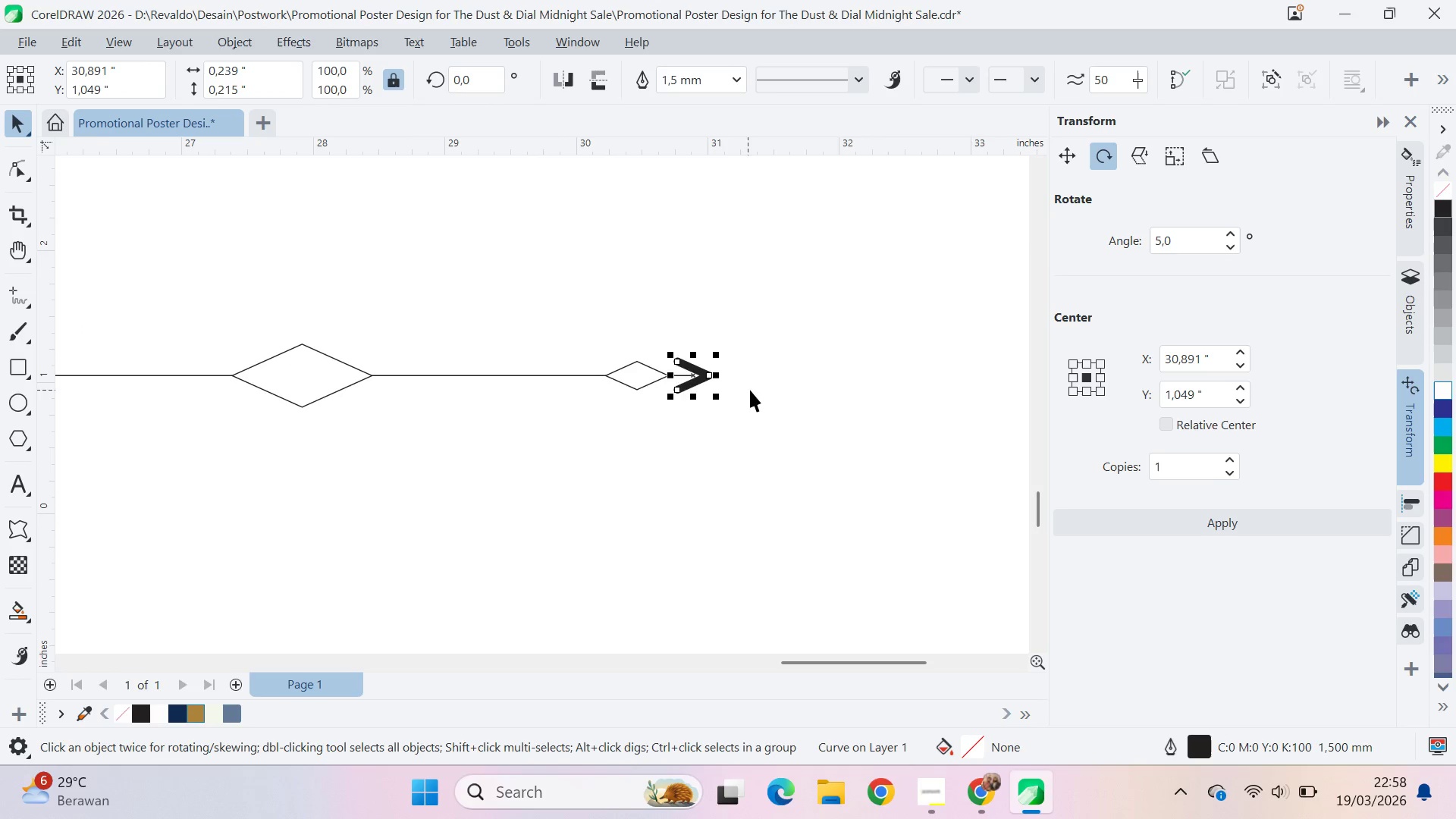 
left_click_drag(start_coordinate=[709, 375], to_coordinate=[745, 376])
 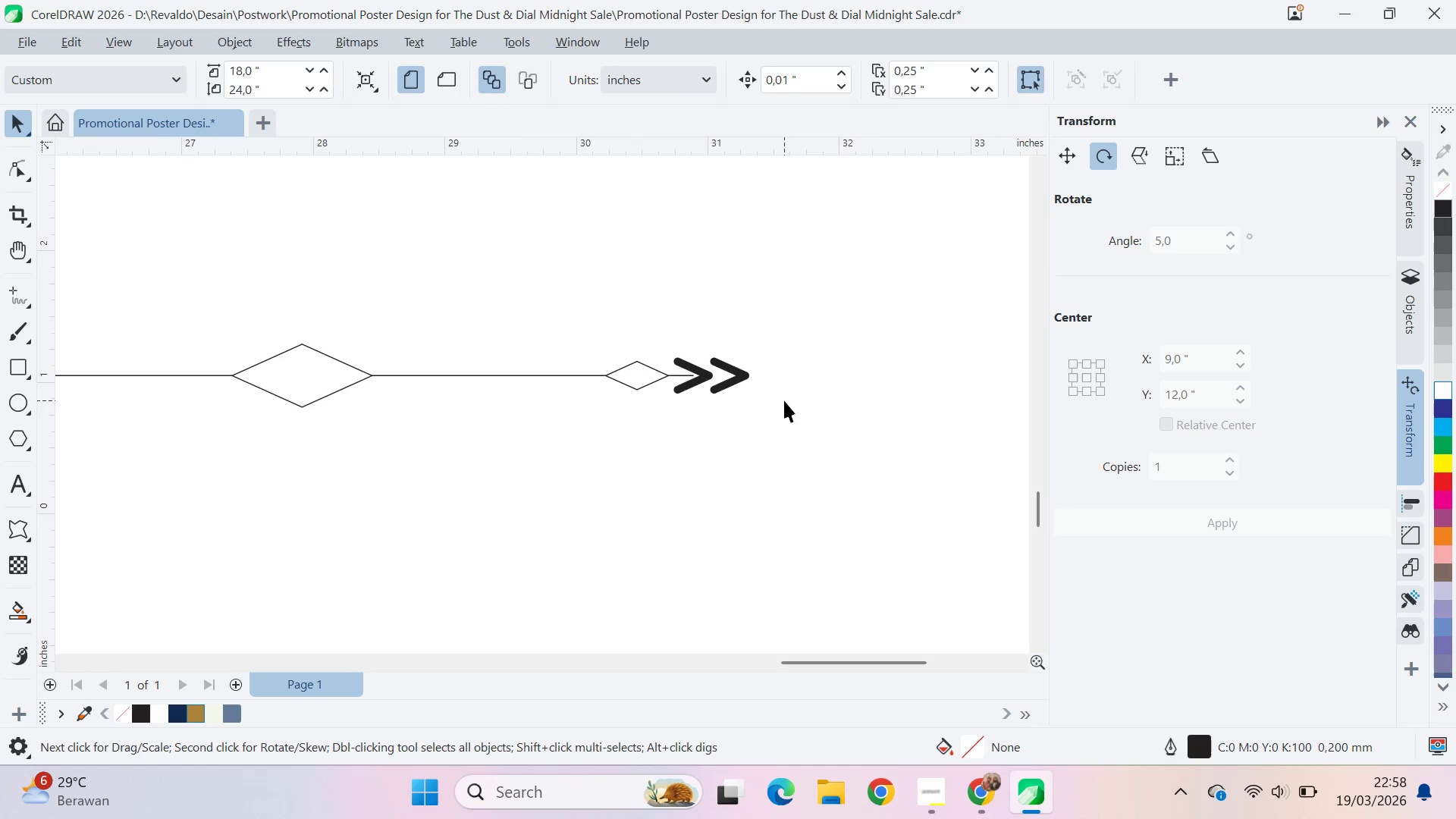 
hold_key(key=ShiftLeft, duration=1.2)
right_click([751, 376])
 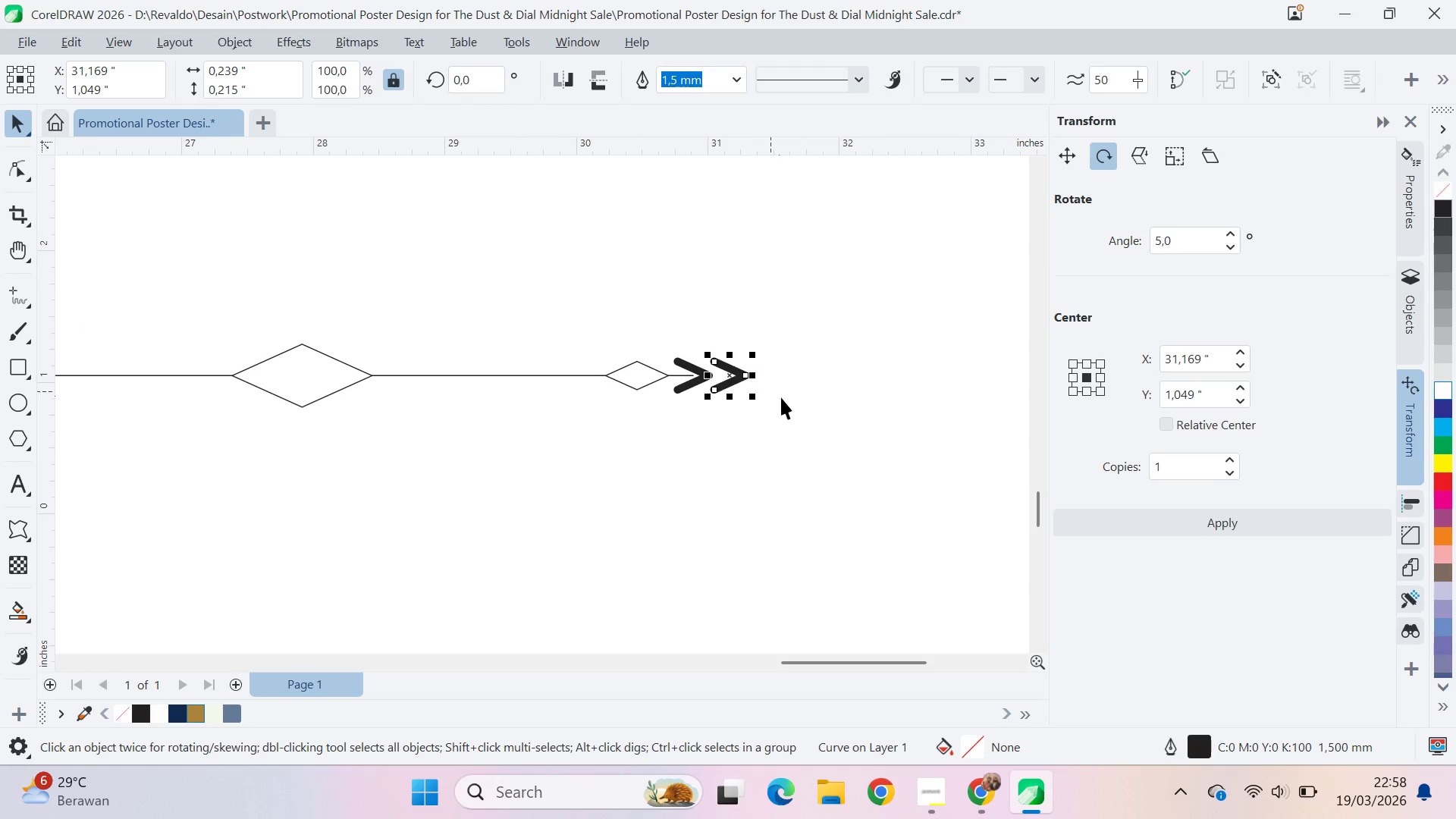 
key(Alt+AltLeft)
 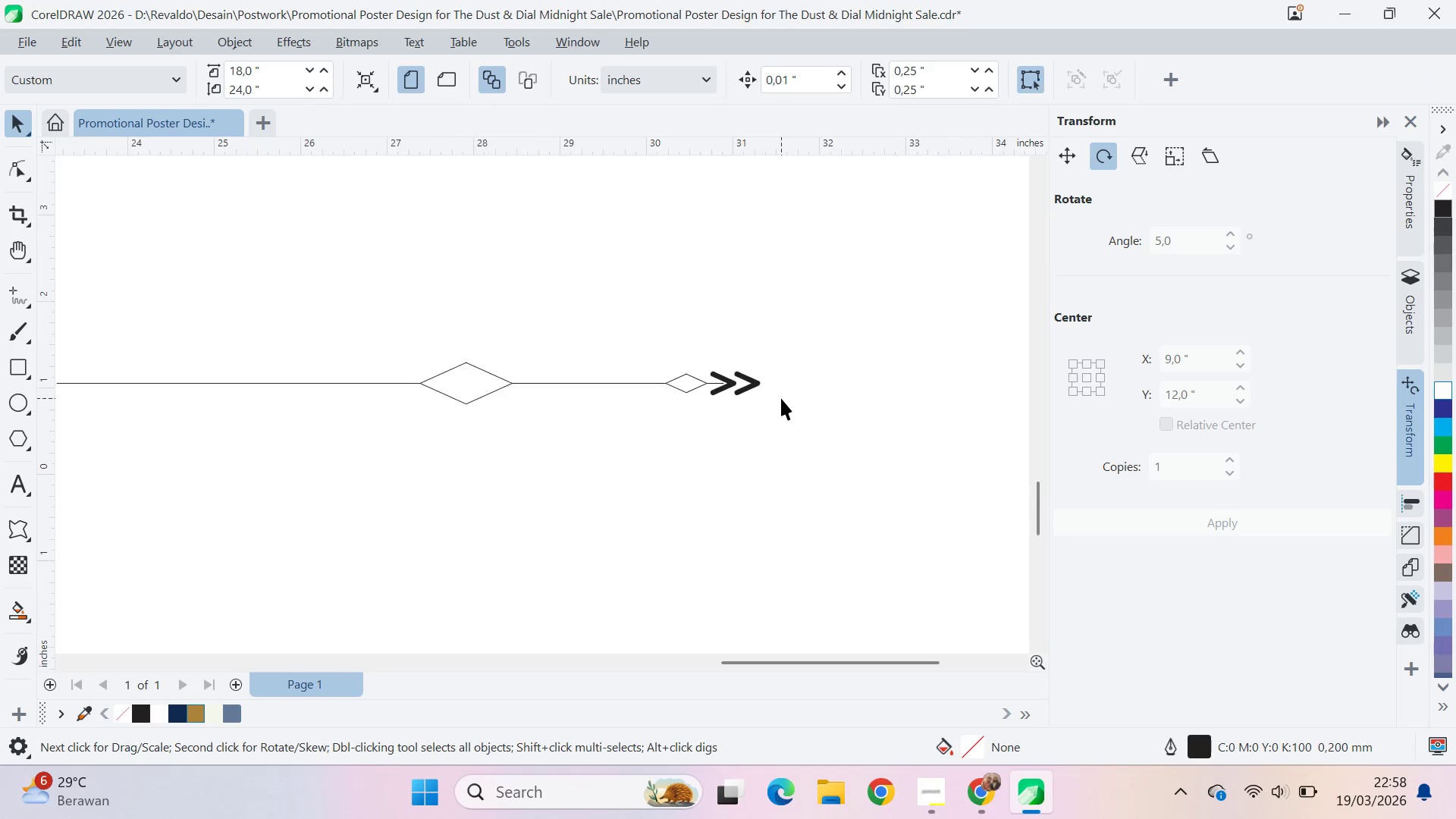 
key(Alt+Tab)
 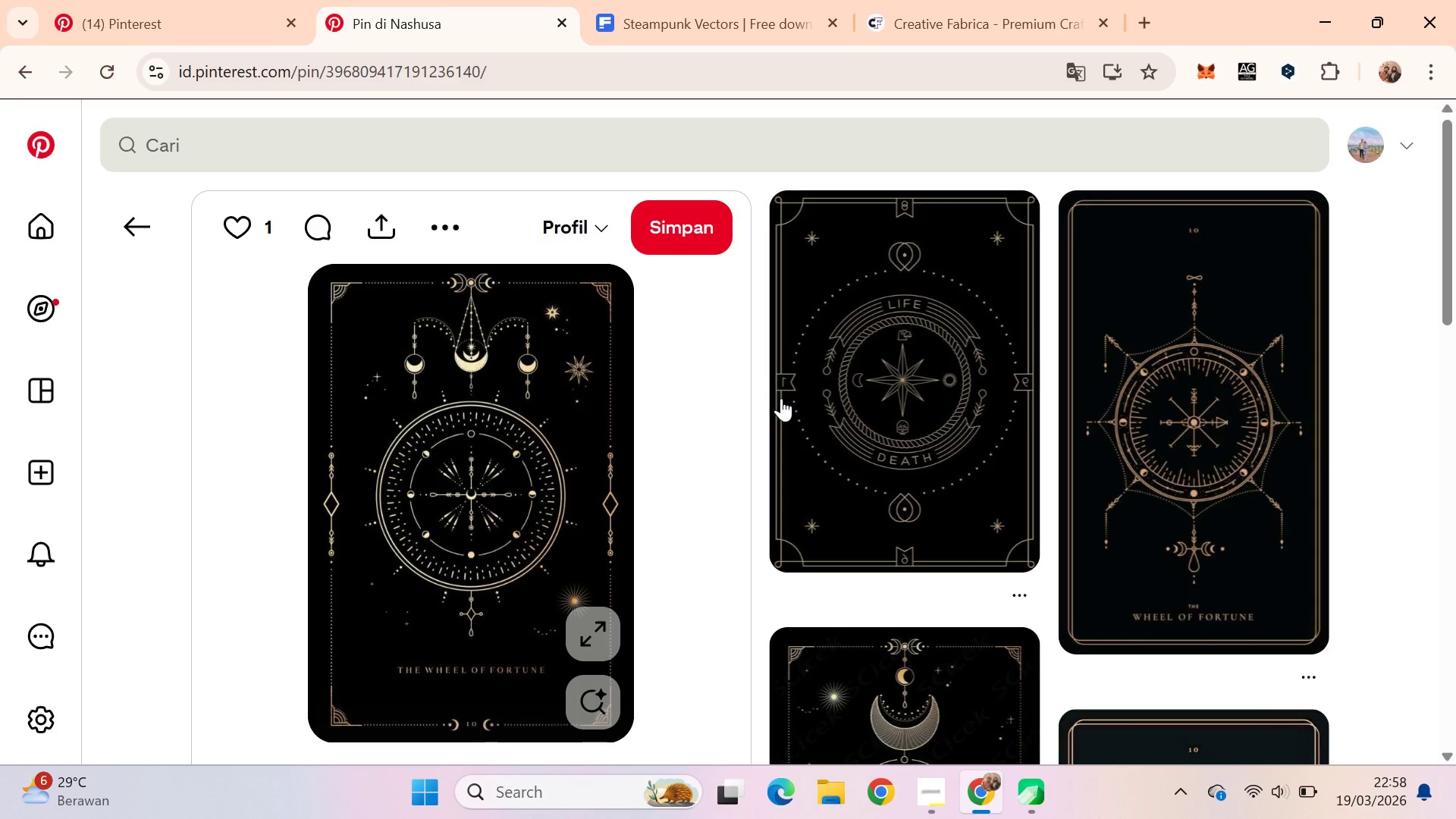 
scroll: coordinate [781, 398], scroll_direction: down, amount: 3.0
 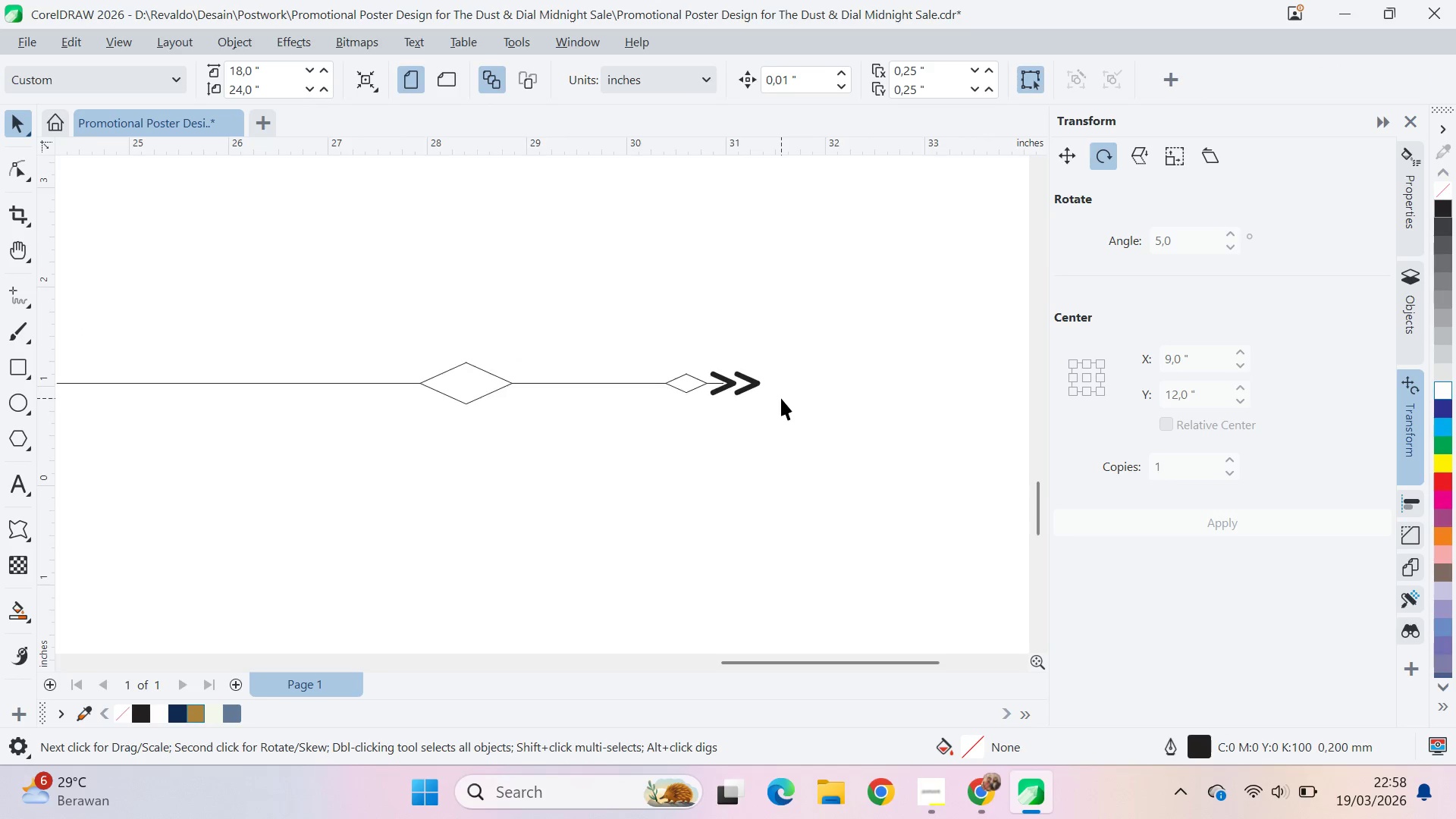 
key(Alt+AltLeft)
 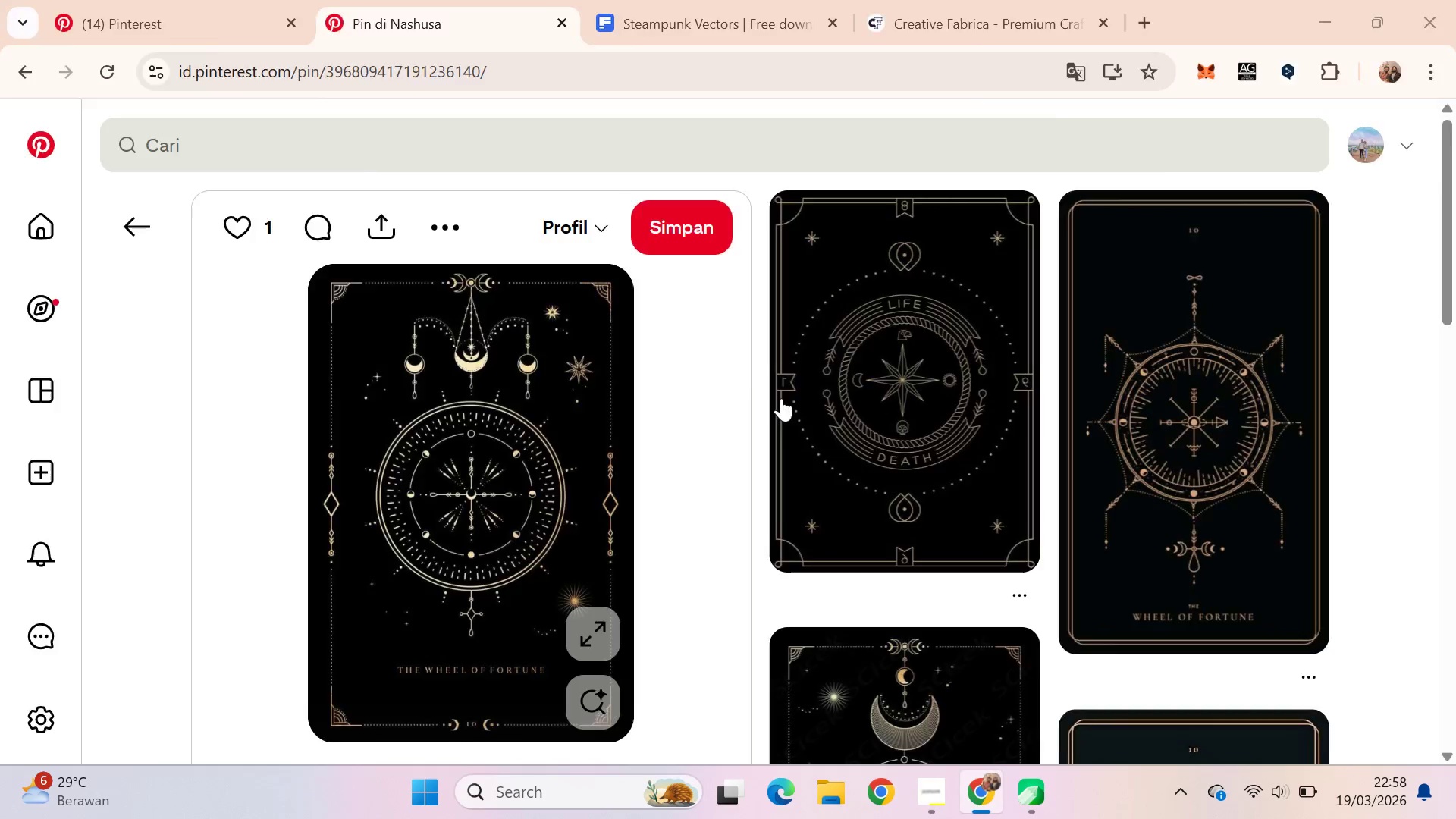 
key(Alt+Tab)
 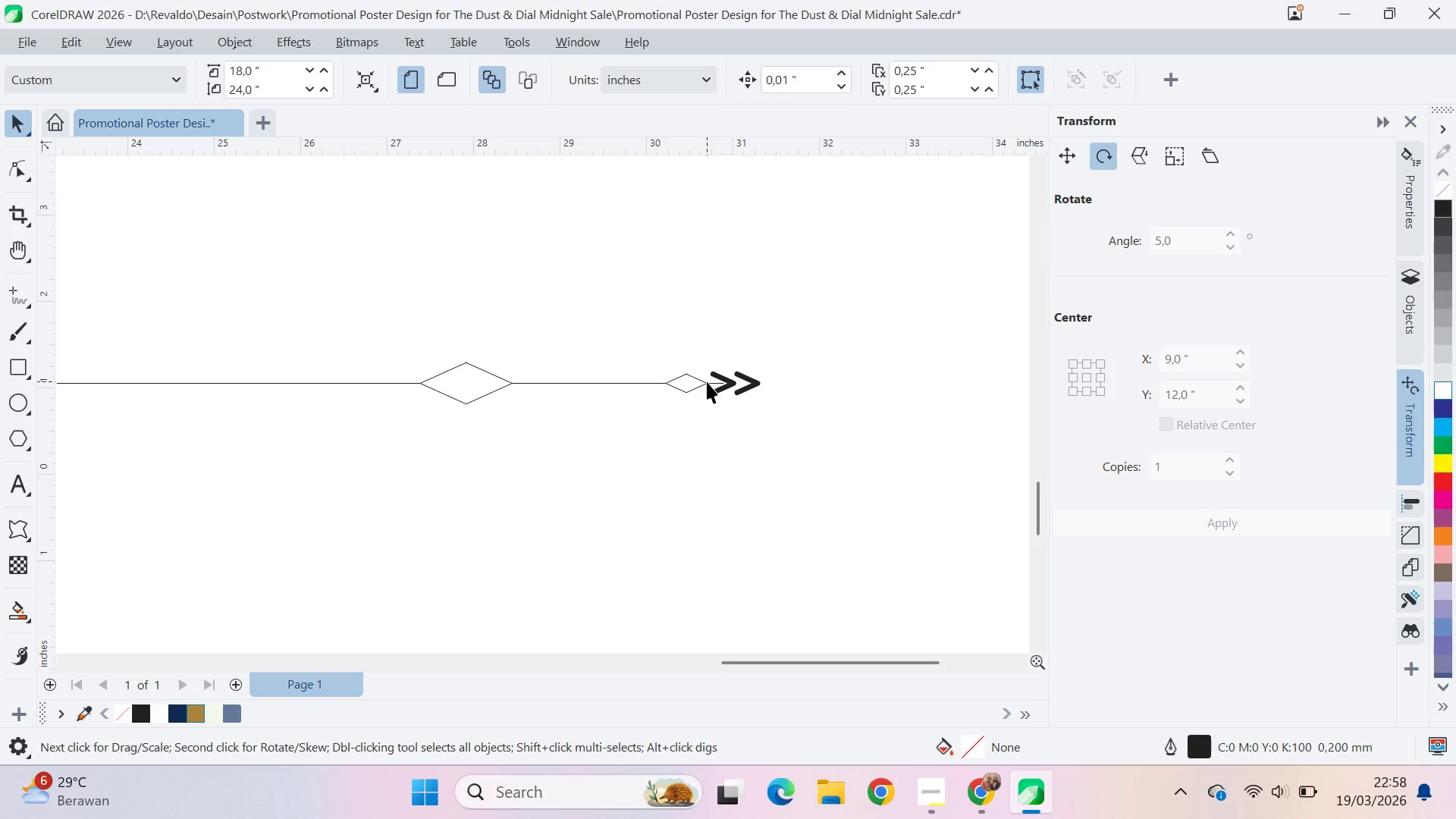 
left_click([710, 381])
 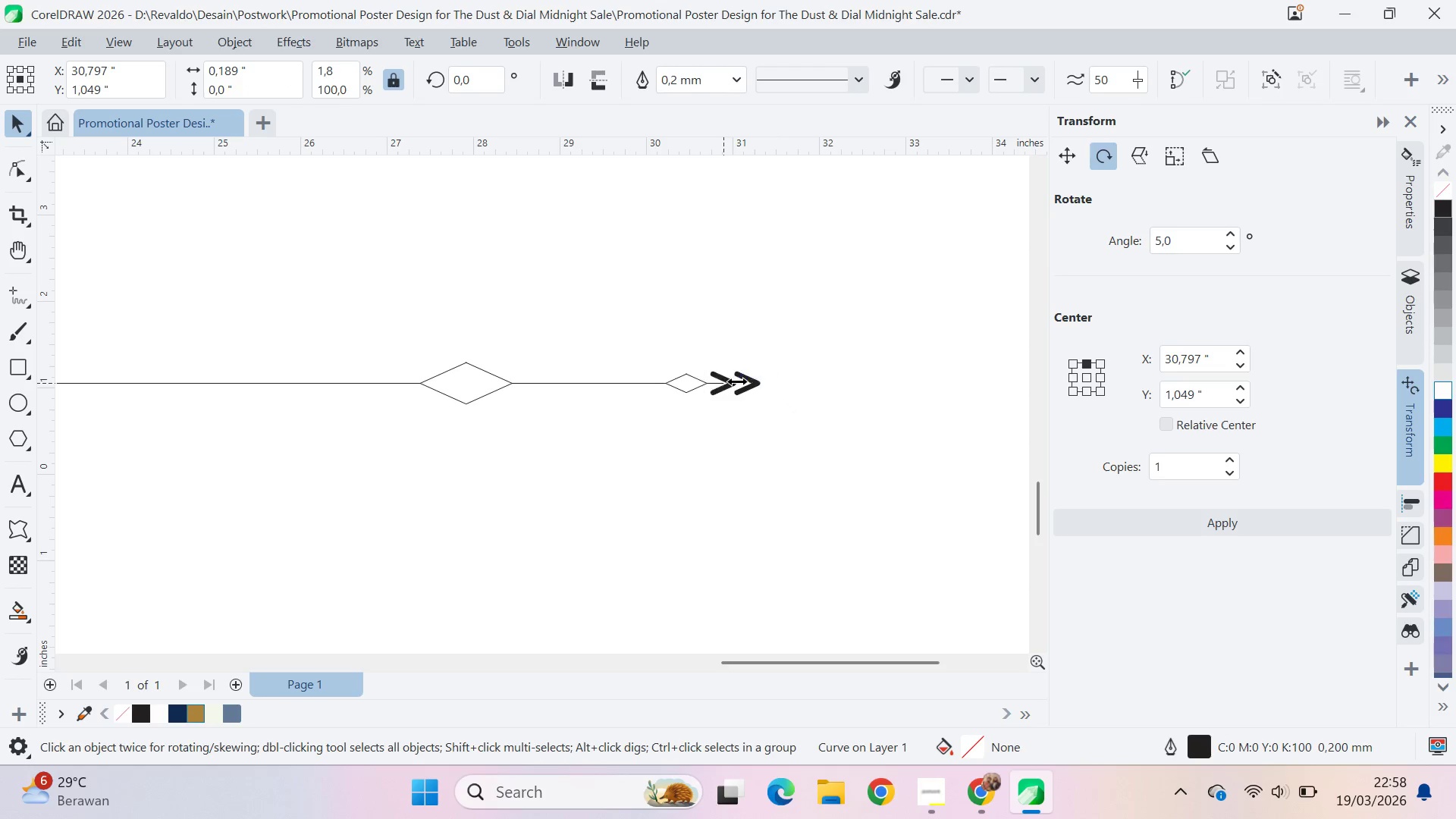 
left_click_drag(start_coordinate=[737, 381], to_coordinate=[796, 405])
 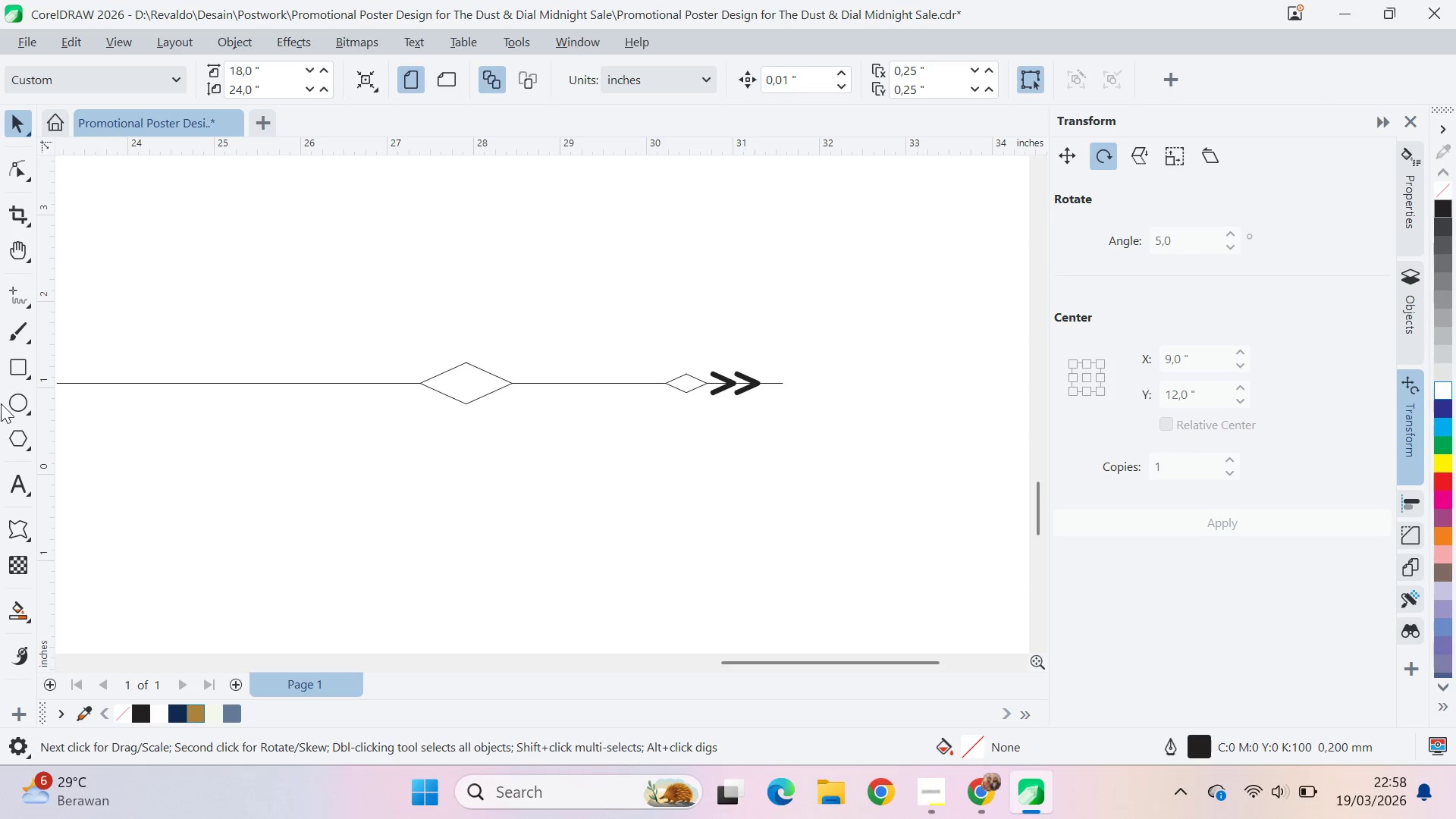 
left_click([24, 403])
 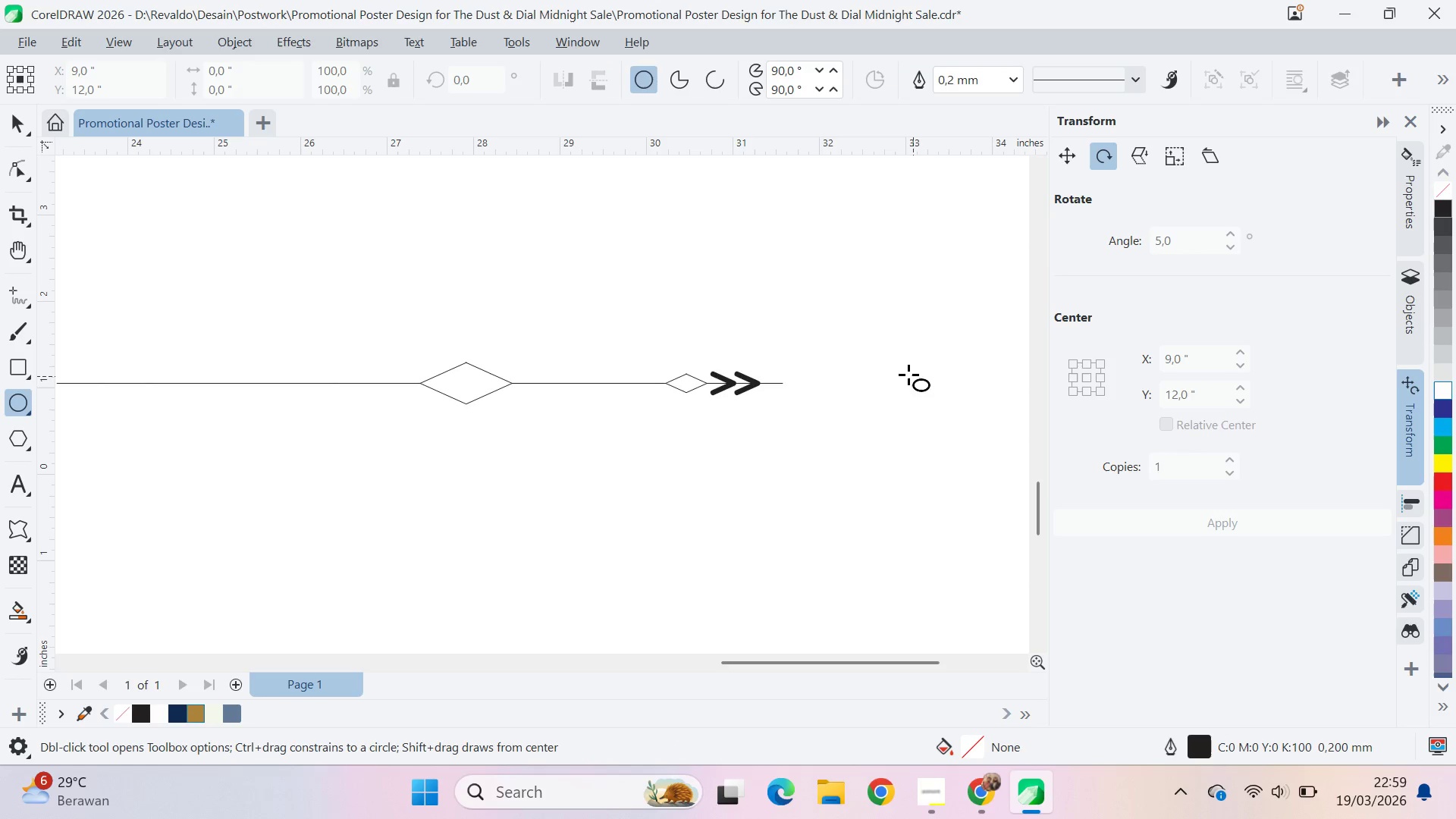 
hold_key(key=ControlLeft, duration=1.25)
left_click_drag(start_coordinate=[792, 373], to_coordinate=[814, 390])
 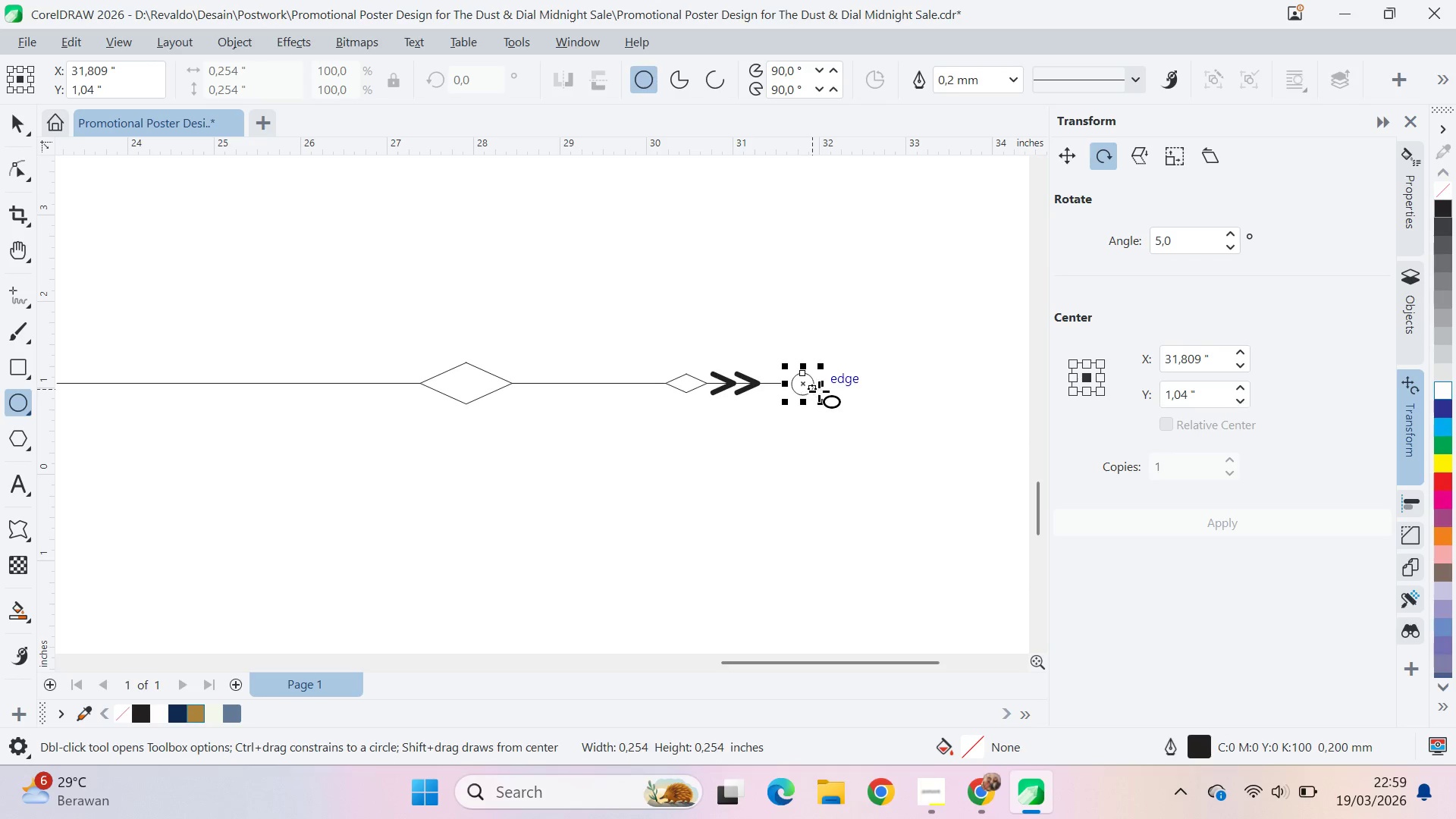 
key(V)
 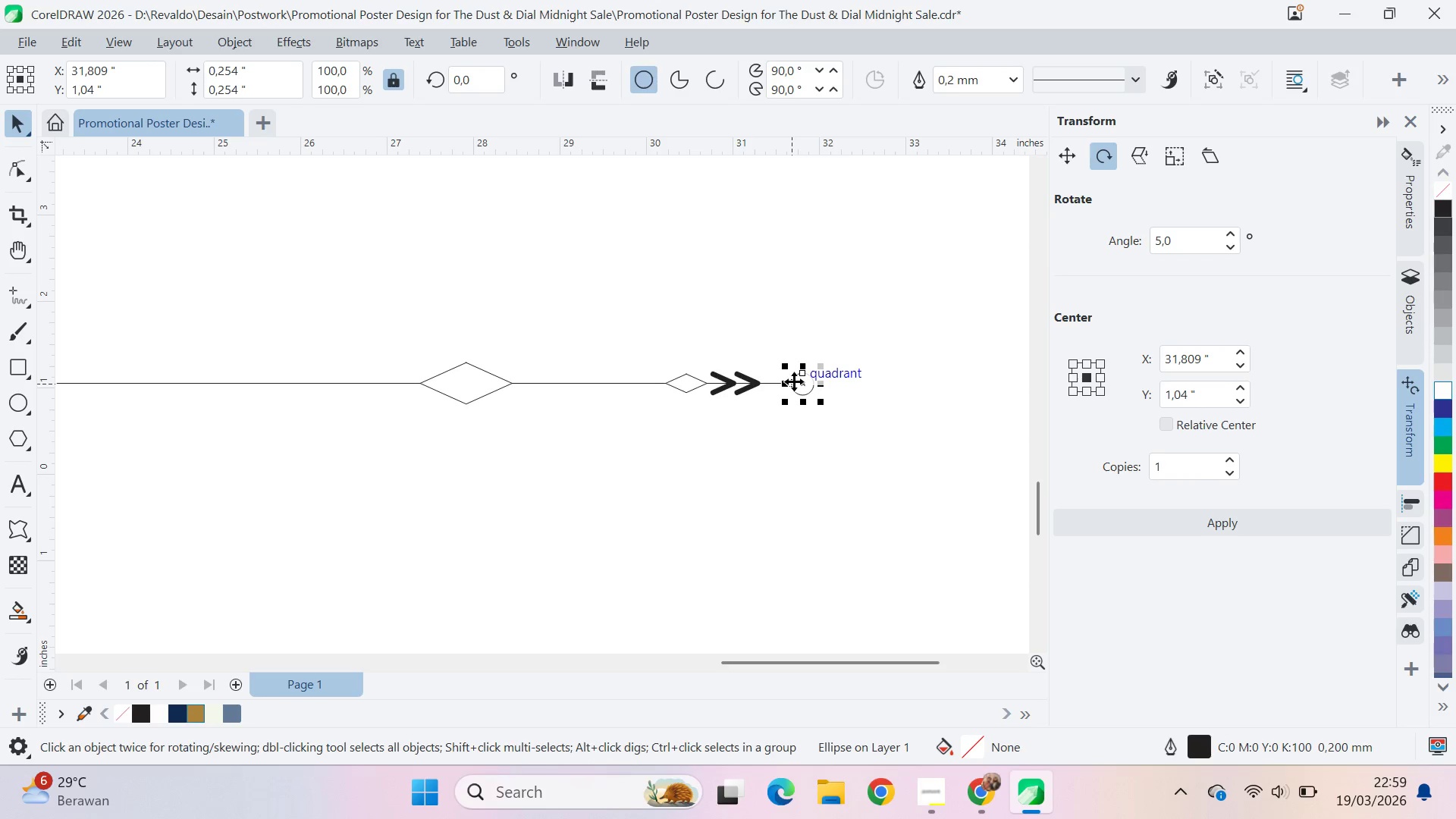 
left_click_drag(start_coordinate=[794, 381], to_coordinate=[783, 381])
 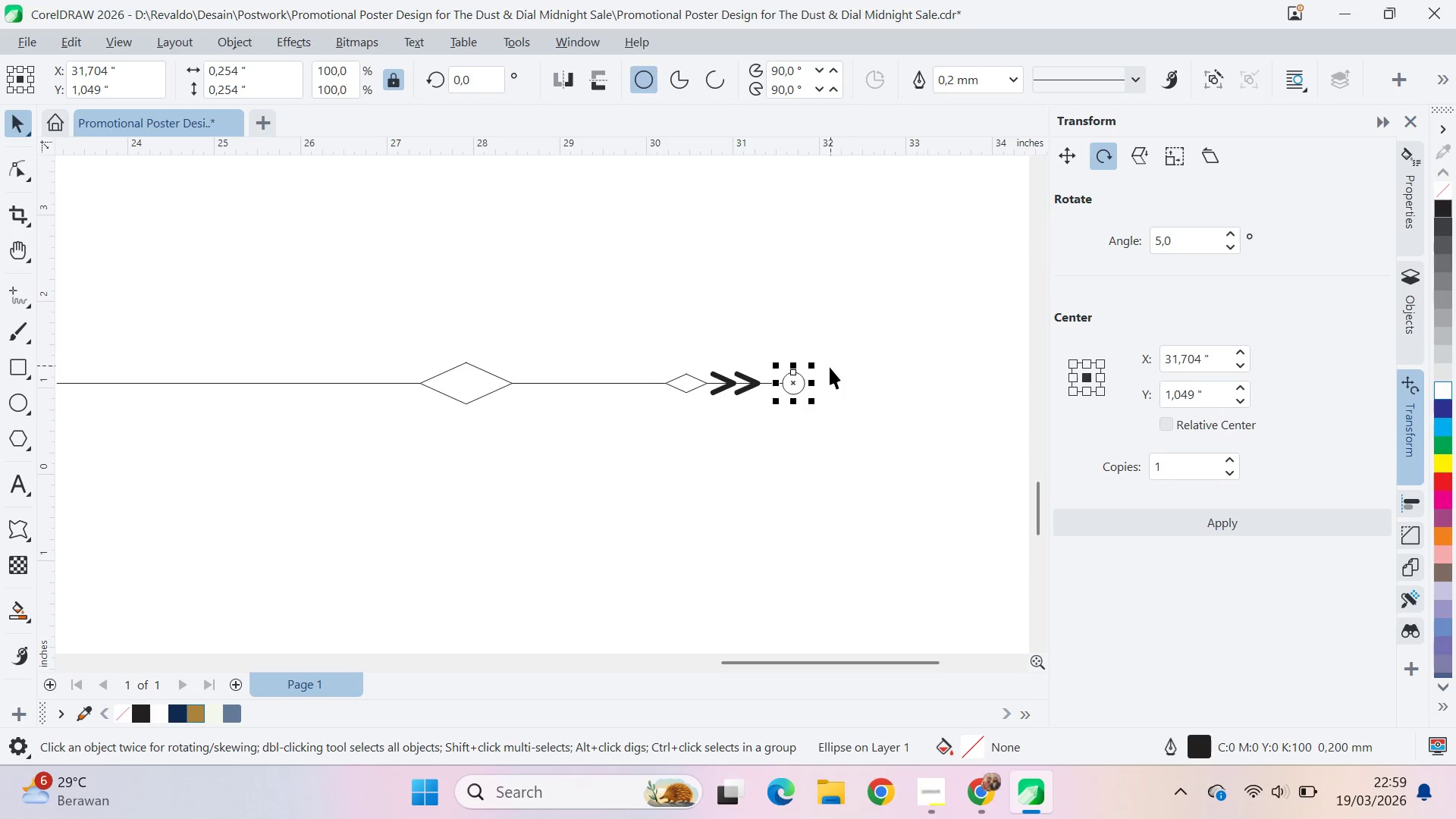 
hold_key(key=ShiftLeft, duration=1.5)
left_click_drag(start_coordinate=[783, 367], to_coordinate=[824, 378])
 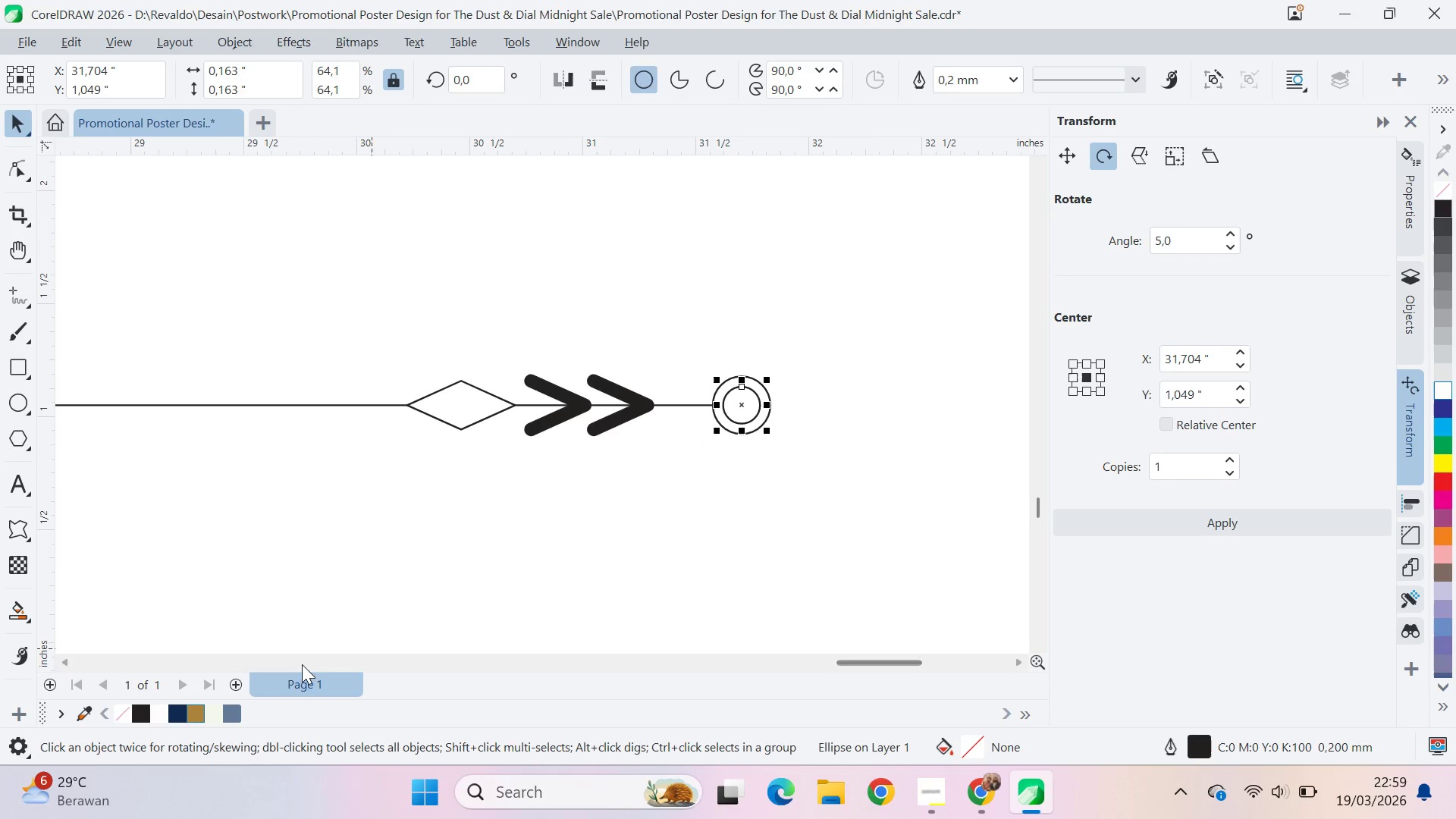 
scroll: coordinate [818, 369], scroll_direction: up, amount: 7.0
 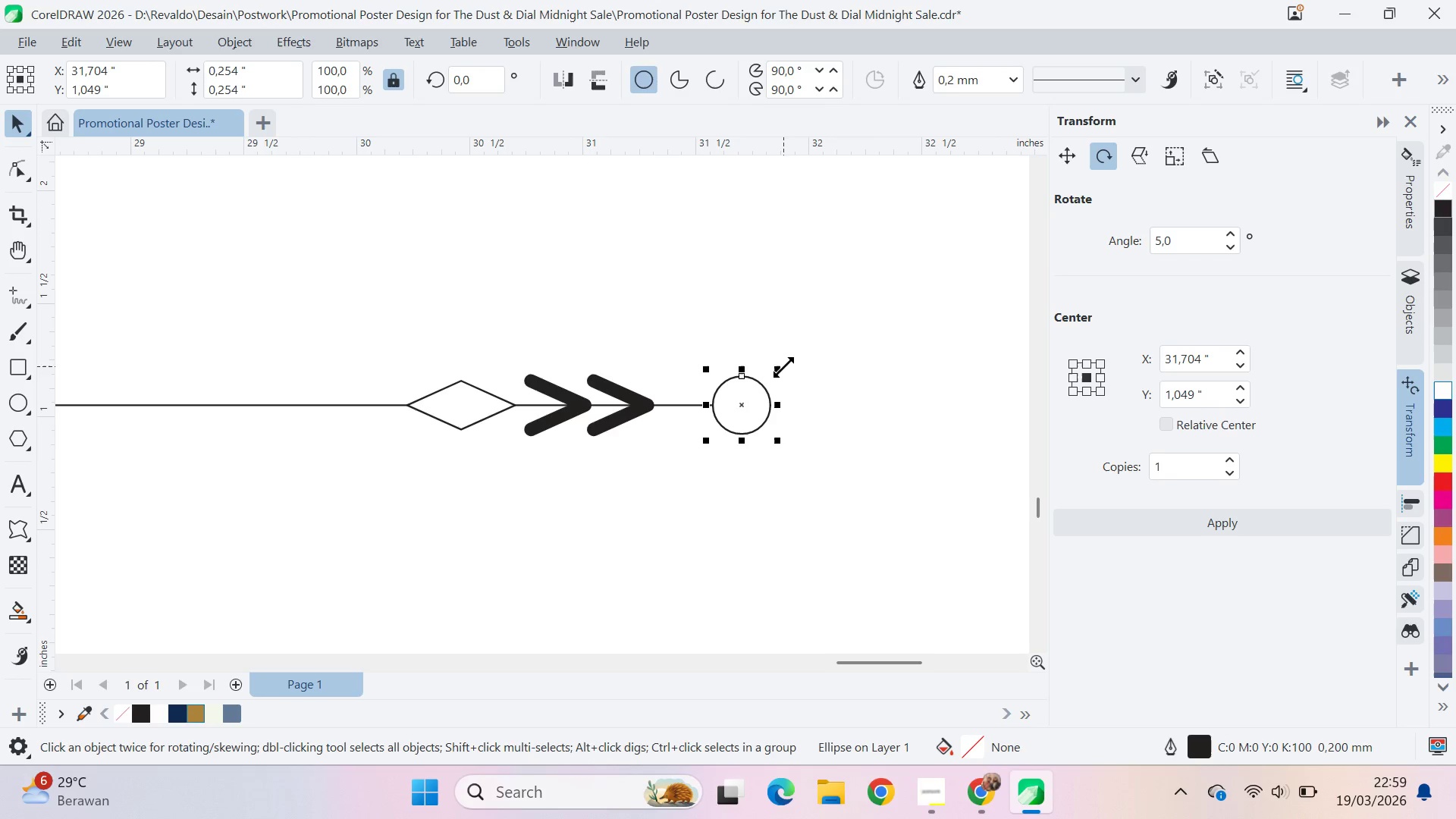 
right_click([818, 381])
 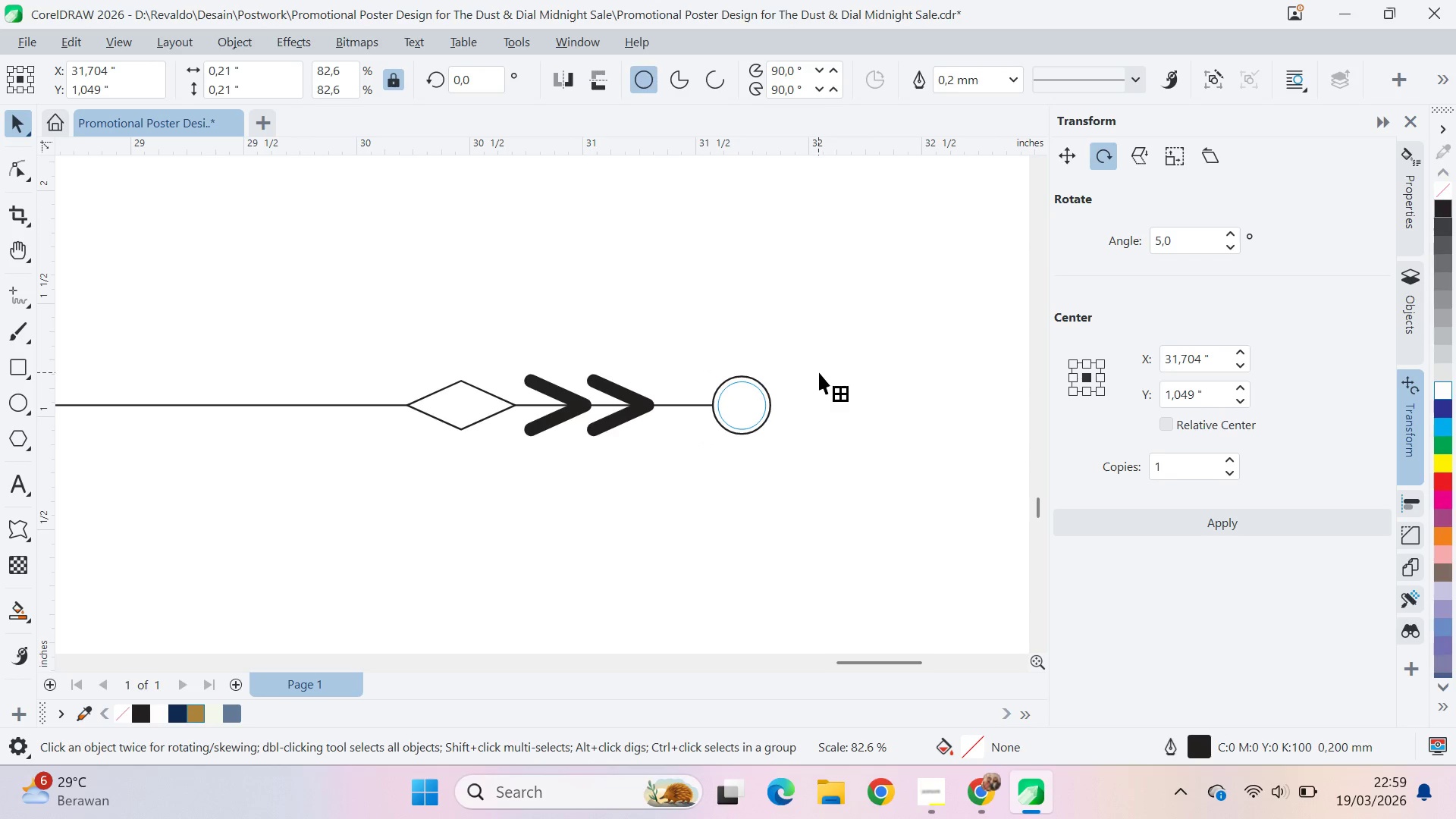 
hold_key(key=ShiftLeft, duration=0.66)
 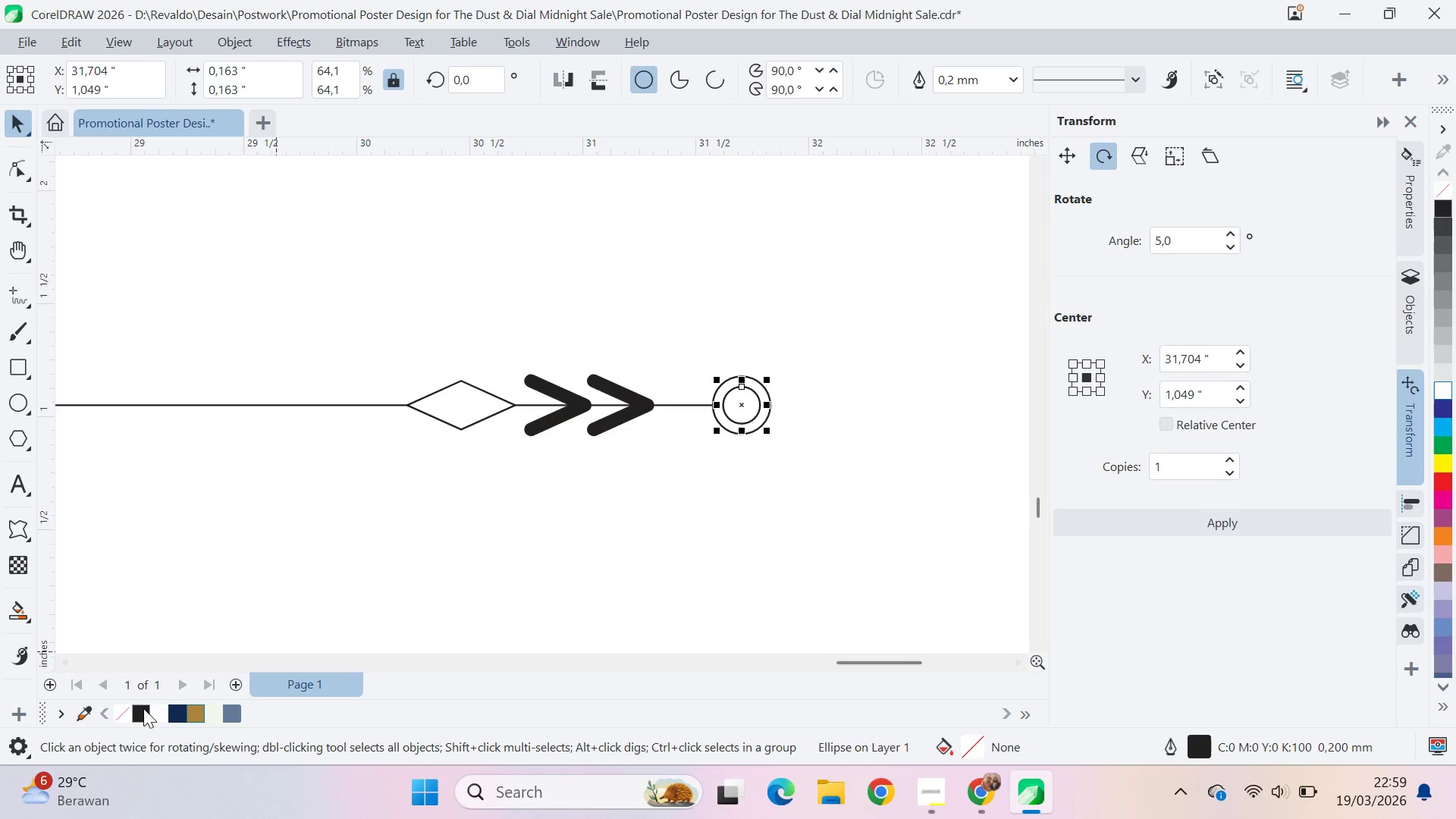 
right_click([134, 707])
 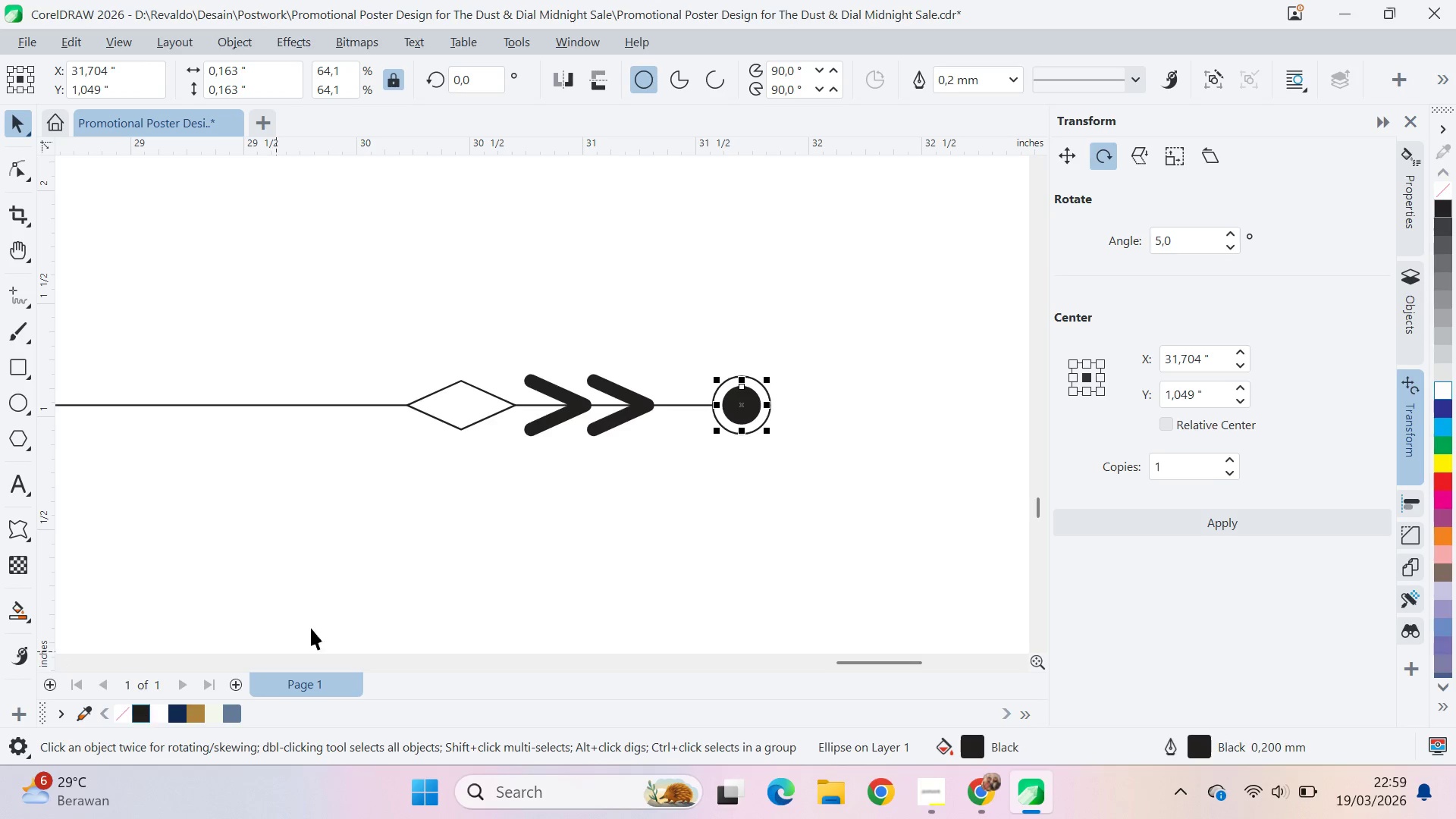 
left_click([680, 481])
 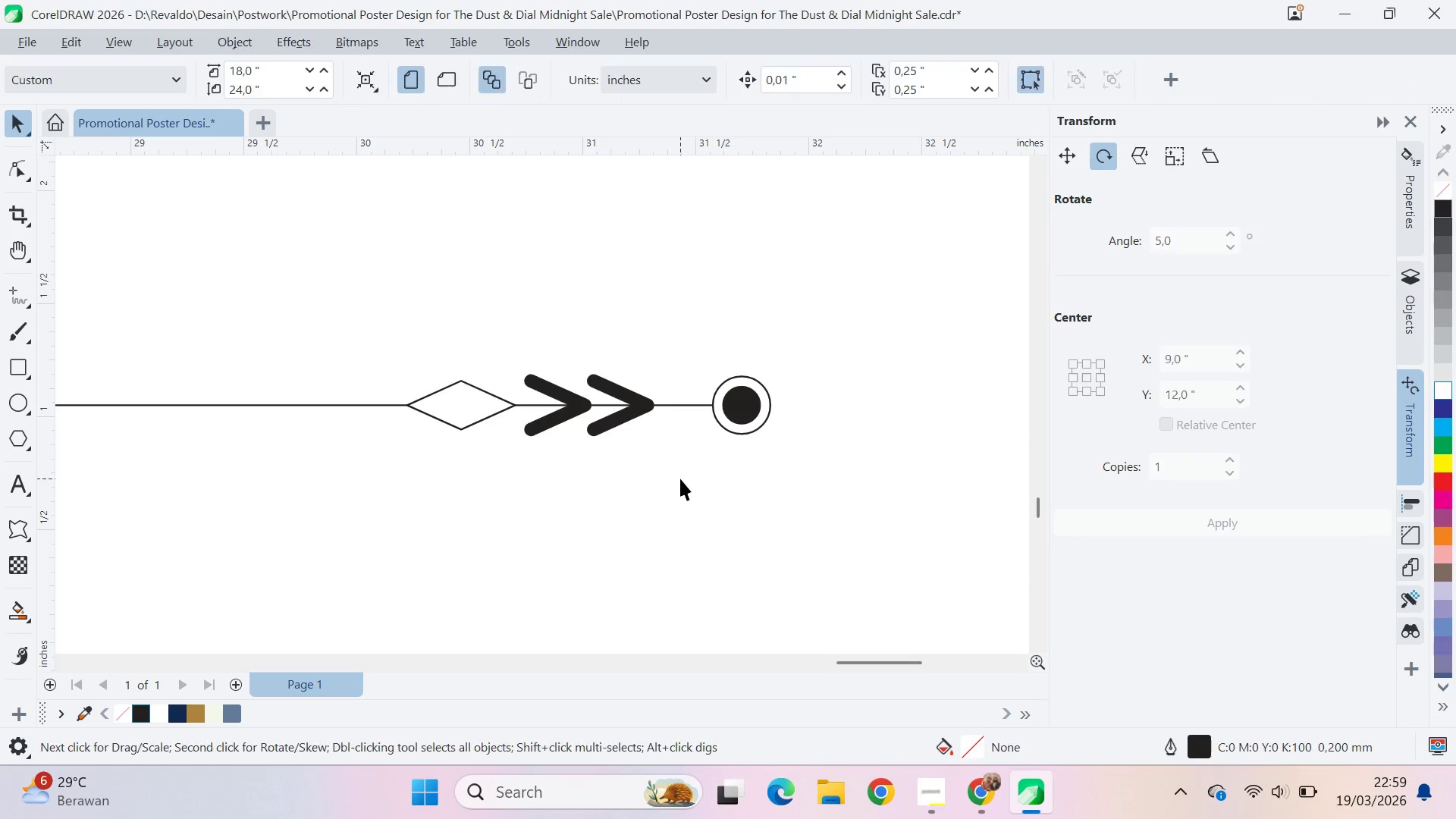 
scroll: coordinate [682, 474], scroll_direction: down, amount: 11.0
 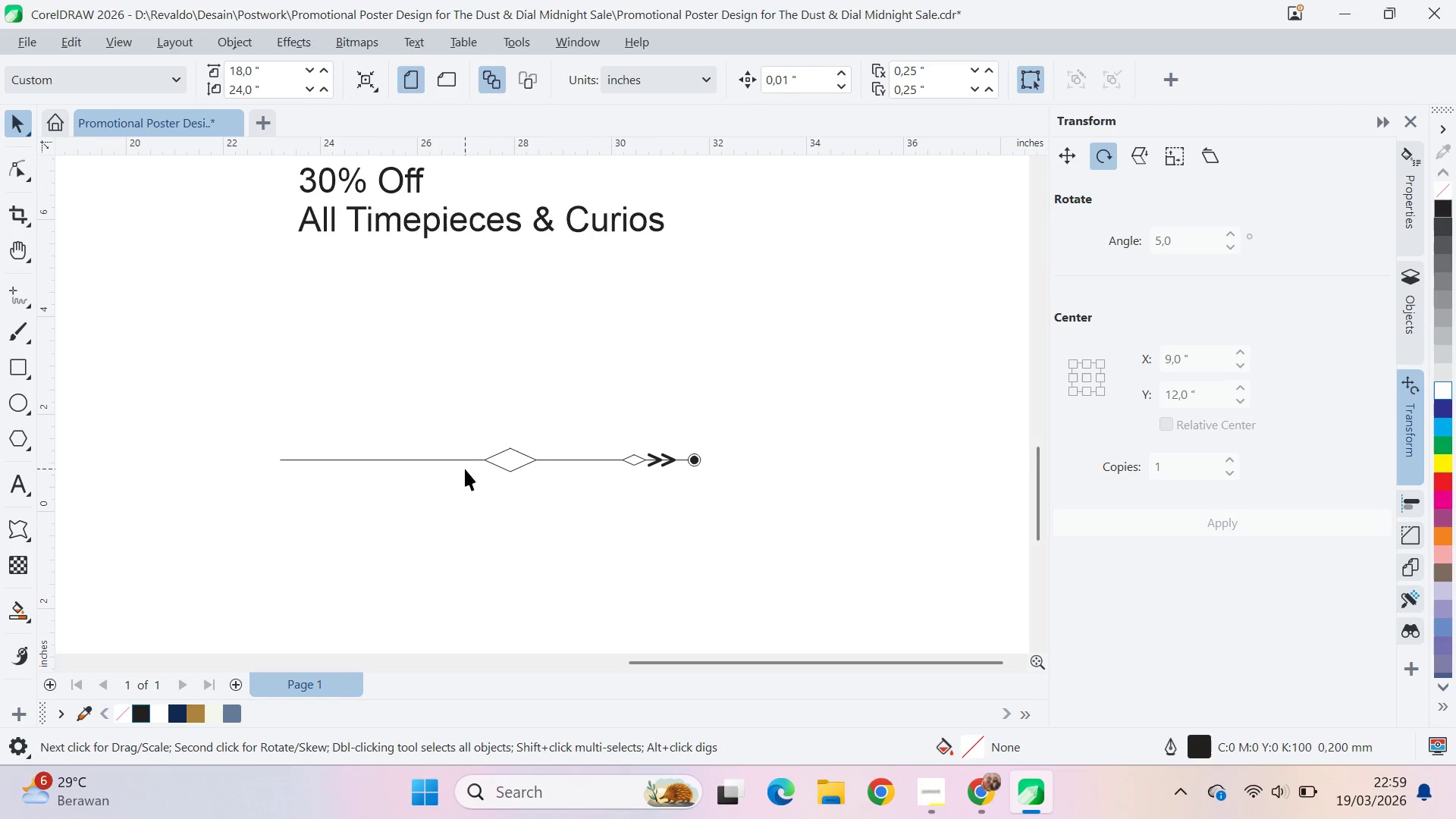 
left_click([466, 461])
 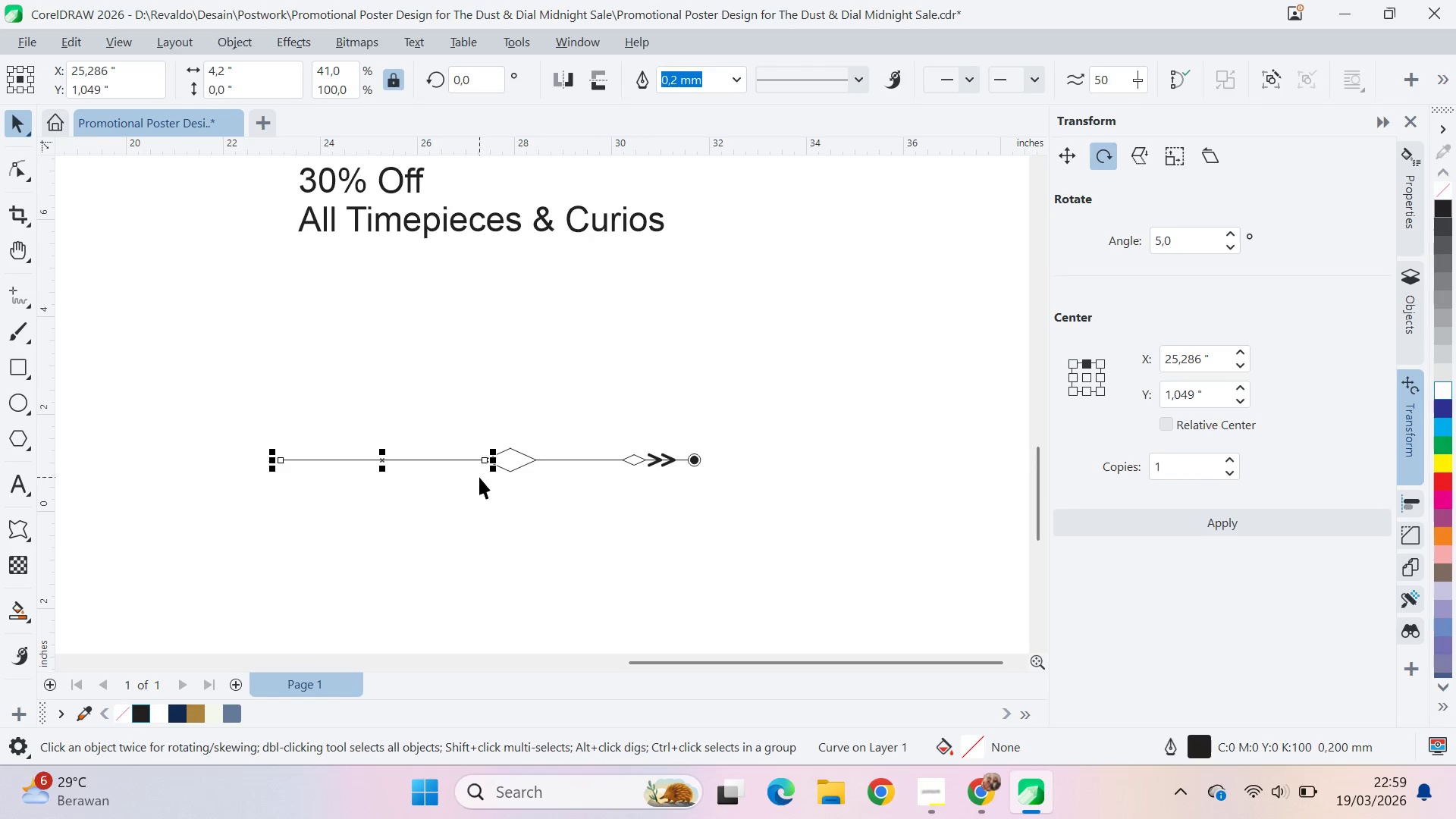 
key(Delete)
 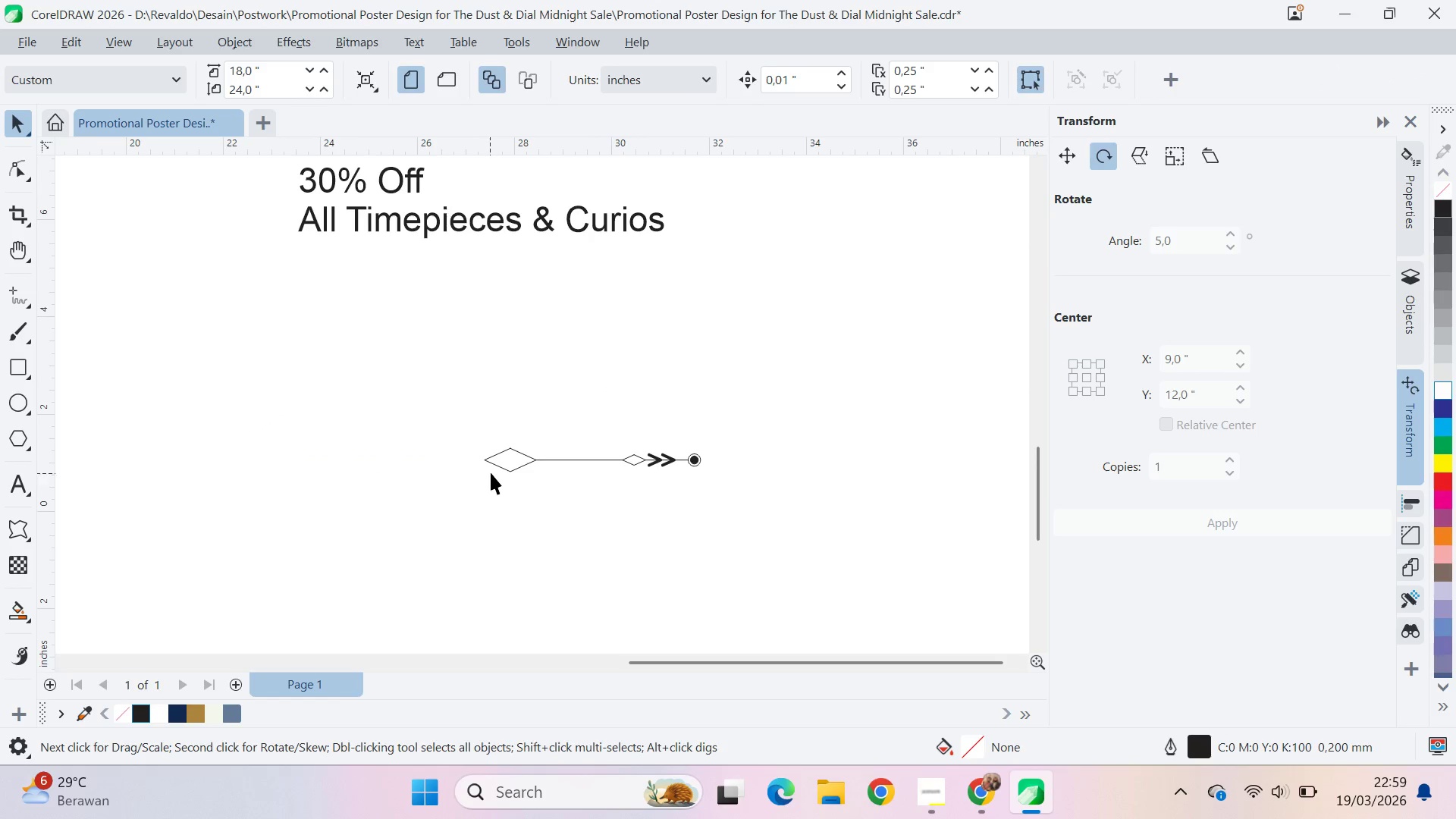 
left_click_drag(start_coordinate=[534, 451], to_coordinate=[580, 460])
 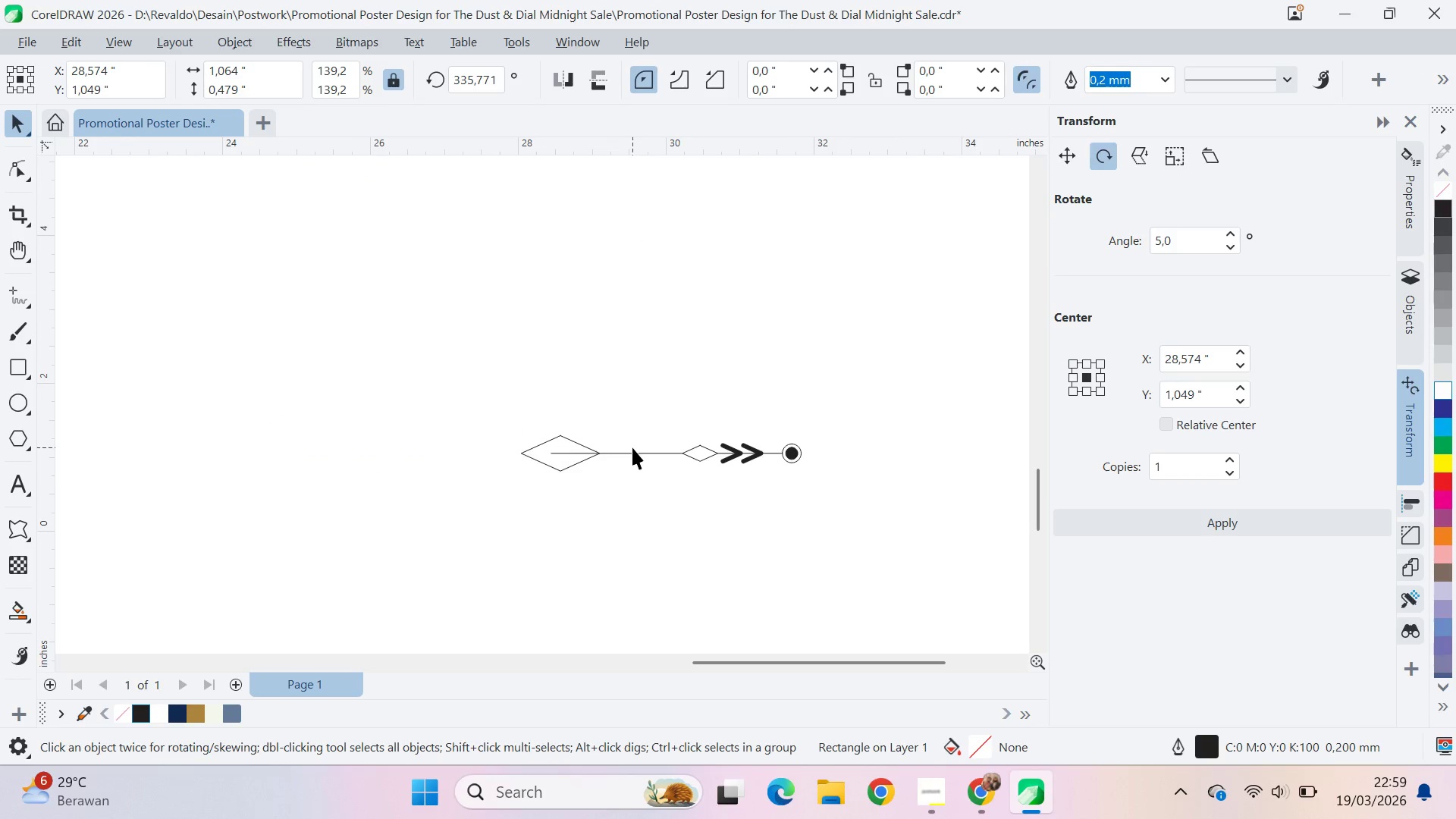 
hold_key(key=ShiftLeft, duration=0.95)
 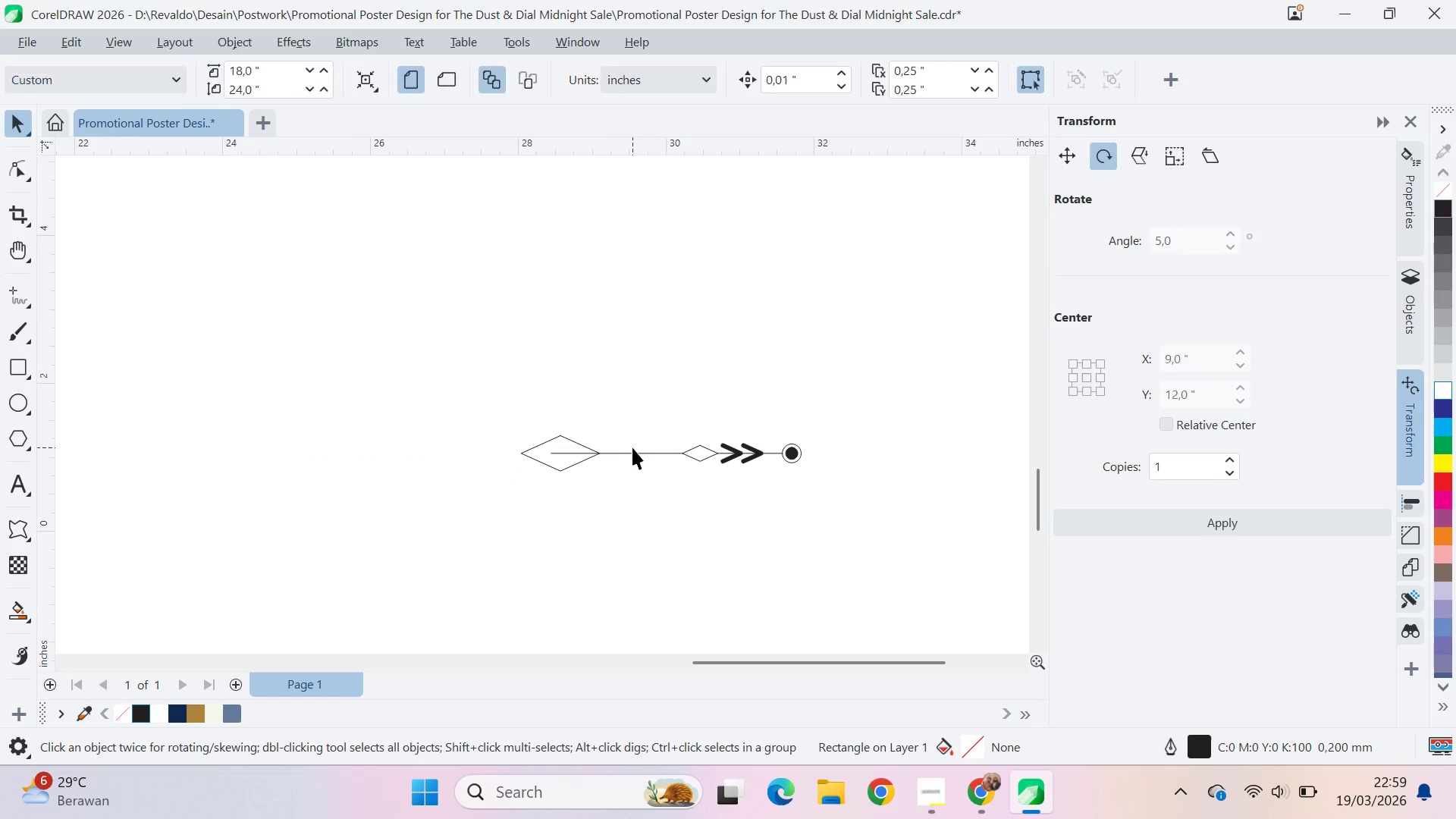 
scroll: coordinate [548, 475], scroll_direction: up, amount: 3.0
 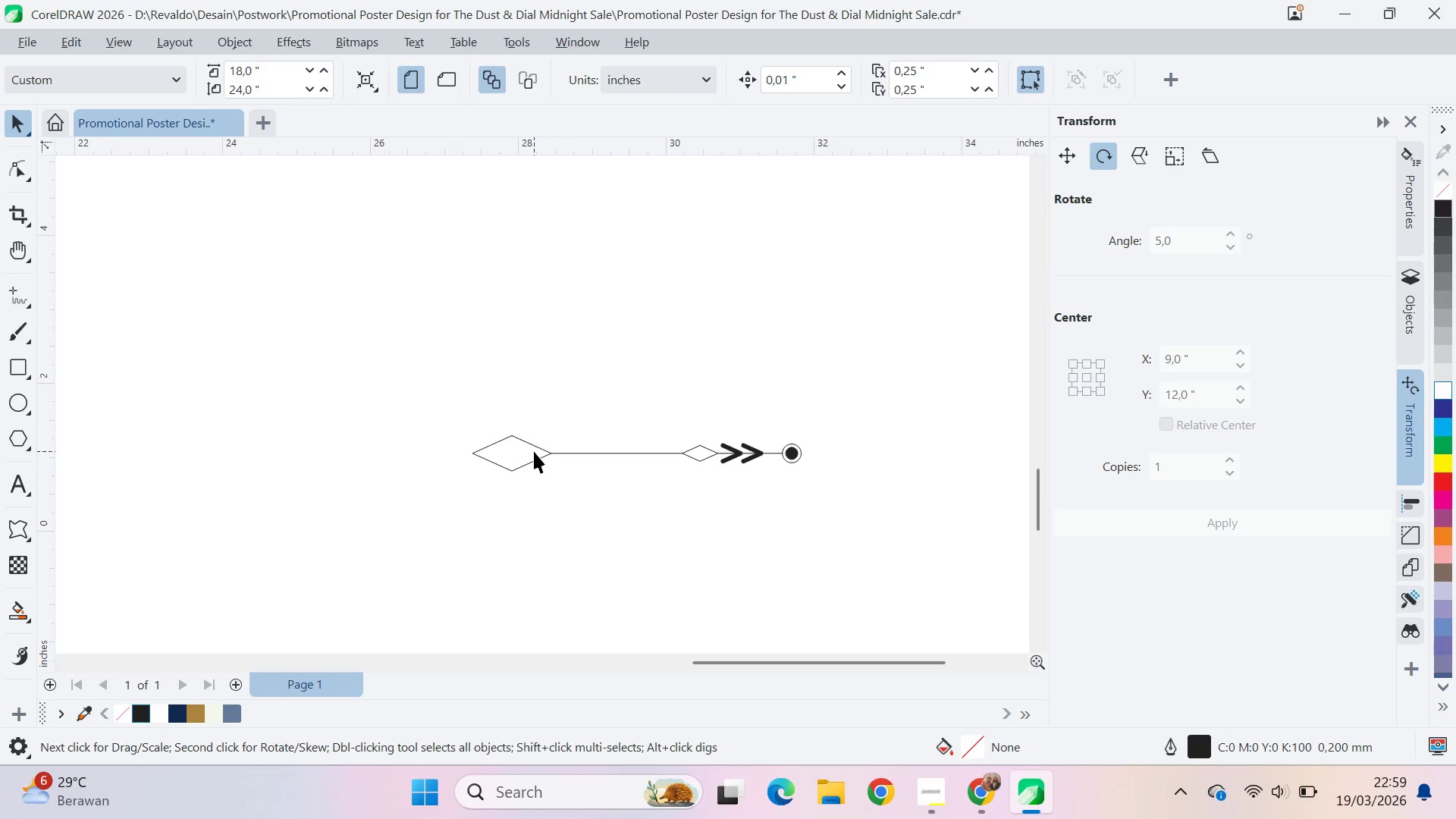 
double_click([629, 453])
 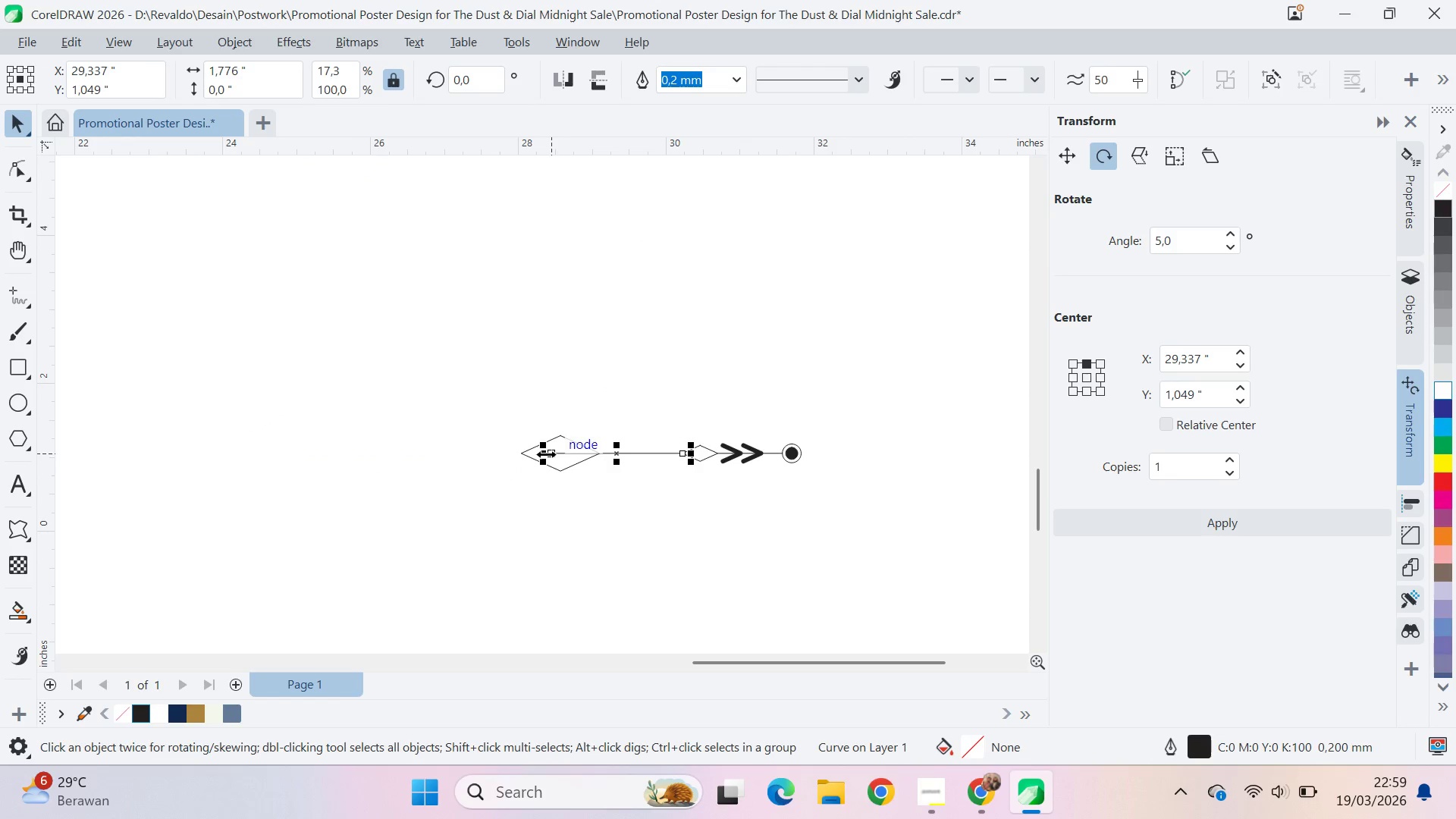 
left_click_drag(start_coordinate=[546, 454], to_coordinate=[590, 460])
 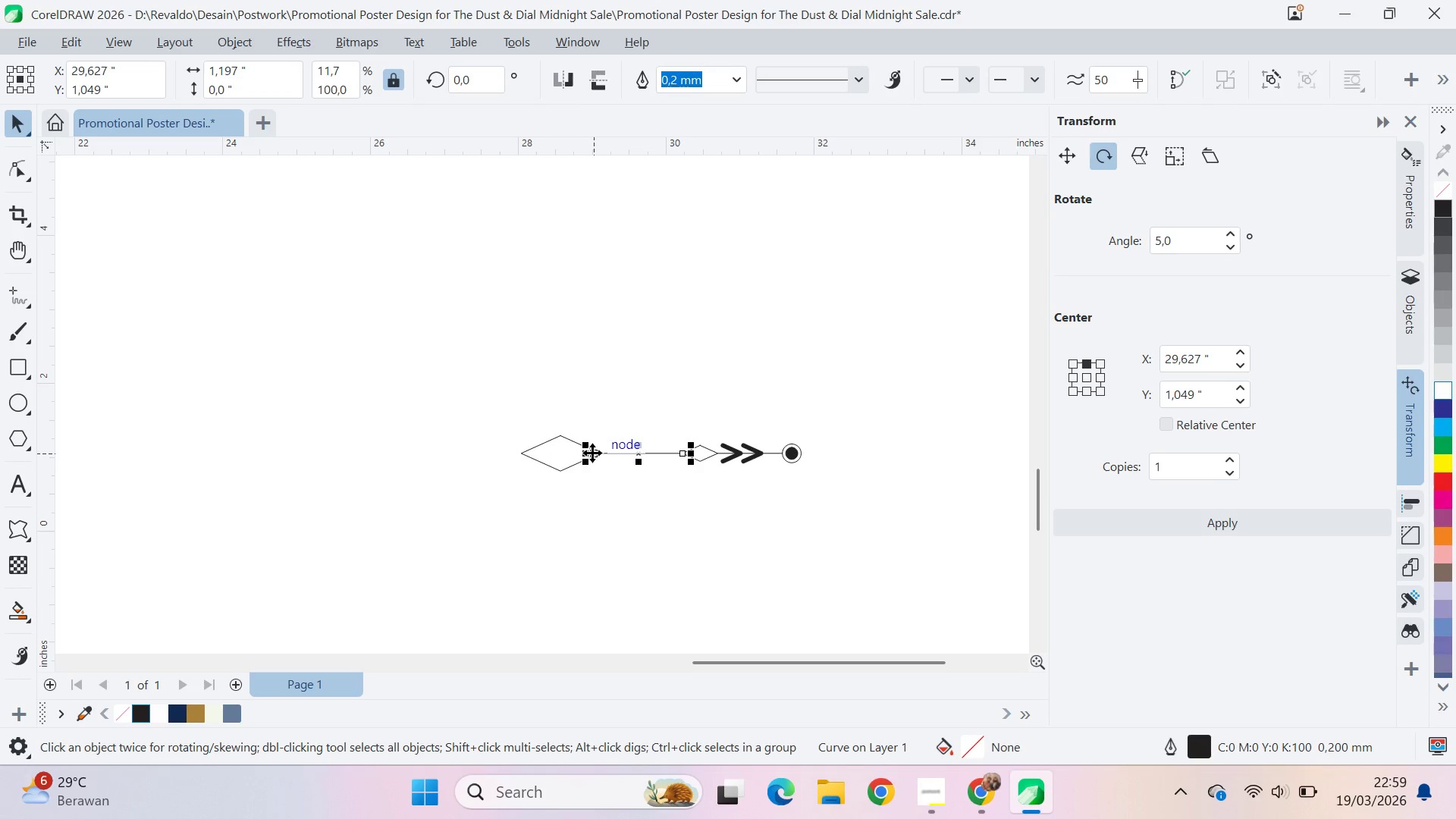 
left_click_drag(start_coordinate=[588, 453], to_coordinate=[619, 455])
 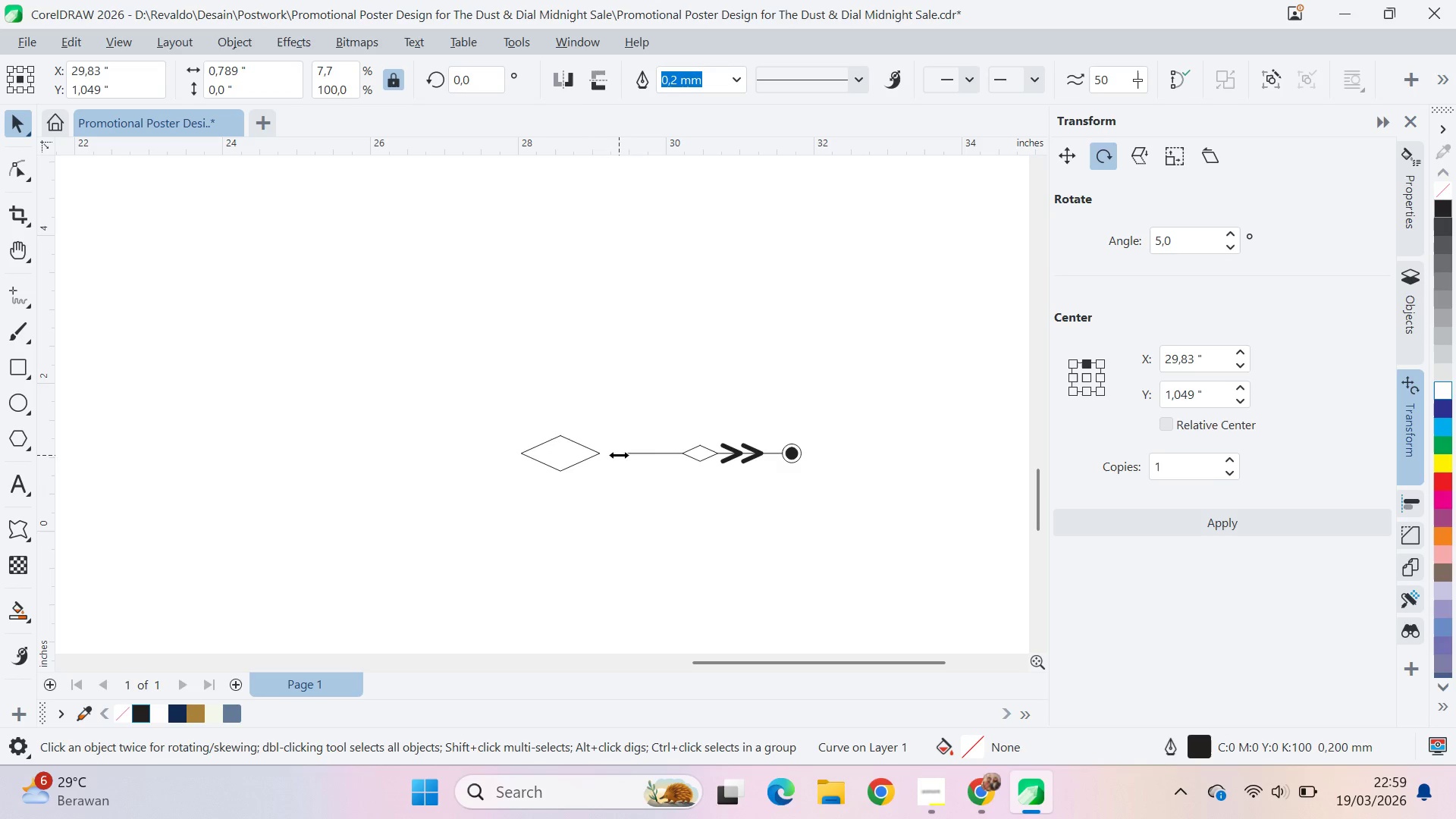 
left_click_drag(start_coordinate=[619, 455], to_coordinate=[599, 455])
 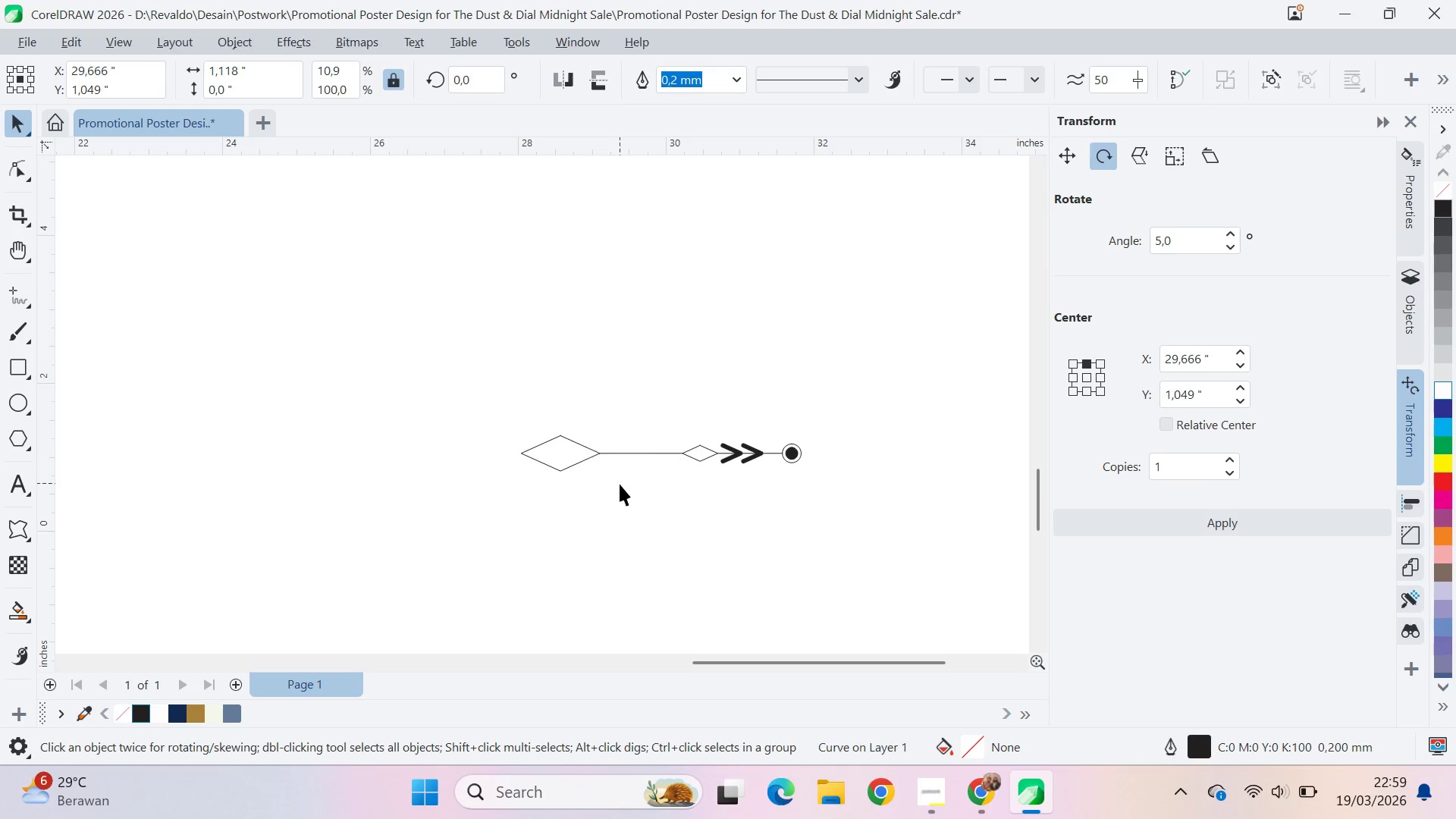 
left_click_drag(start_coordinate=[620, 483], to_coordinate=[614, 484])
 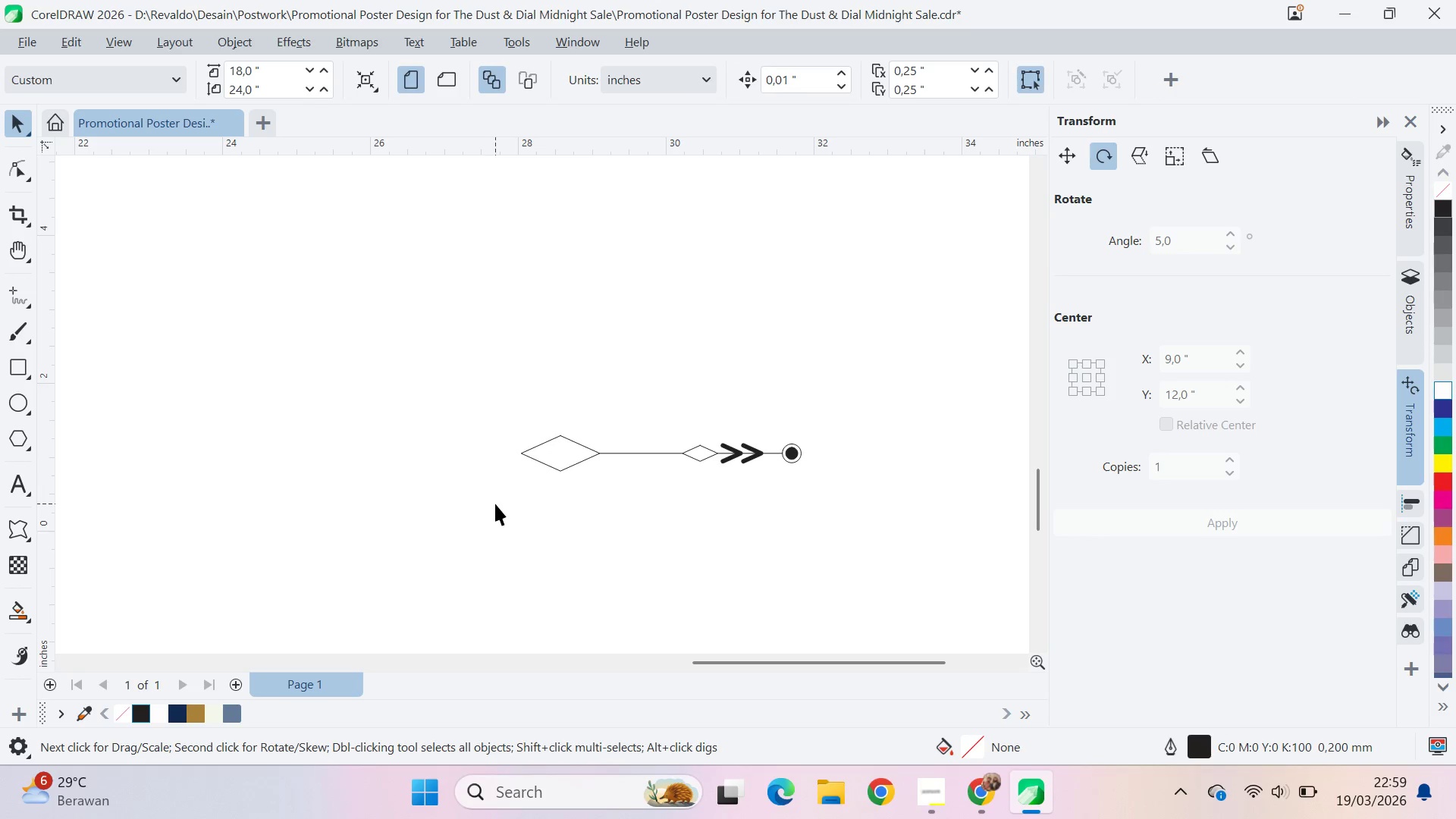 
left_click_drag(start_coordinate=[495, 504], to_coordinate=[817, 415])
 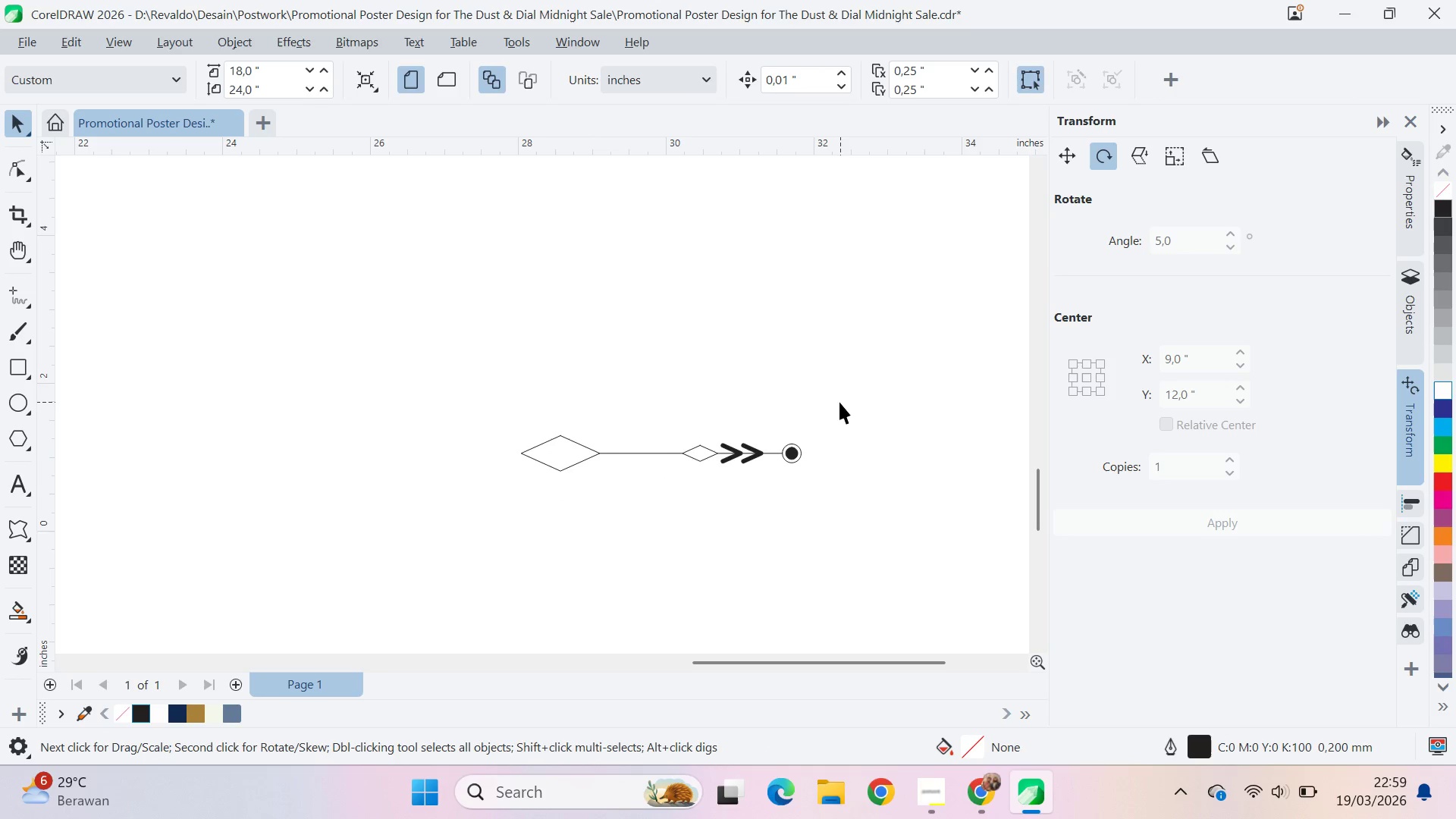 
left_click_drag(start_coordinate=[843, 398], to_coordinate=[449, 504])
 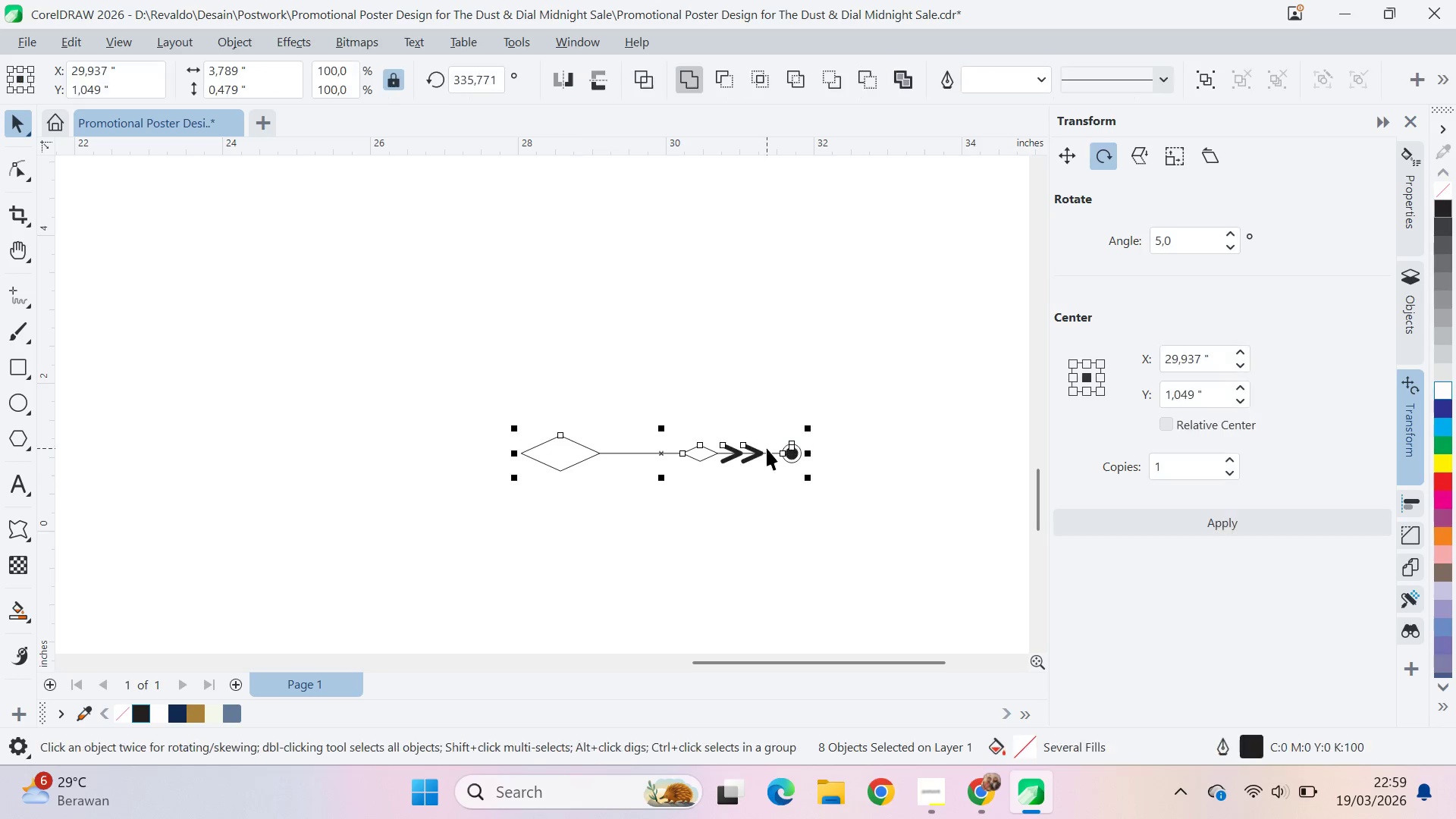 
hold_key(key=ShiftLeft, duration=1.06)
left_click([792, 453])
 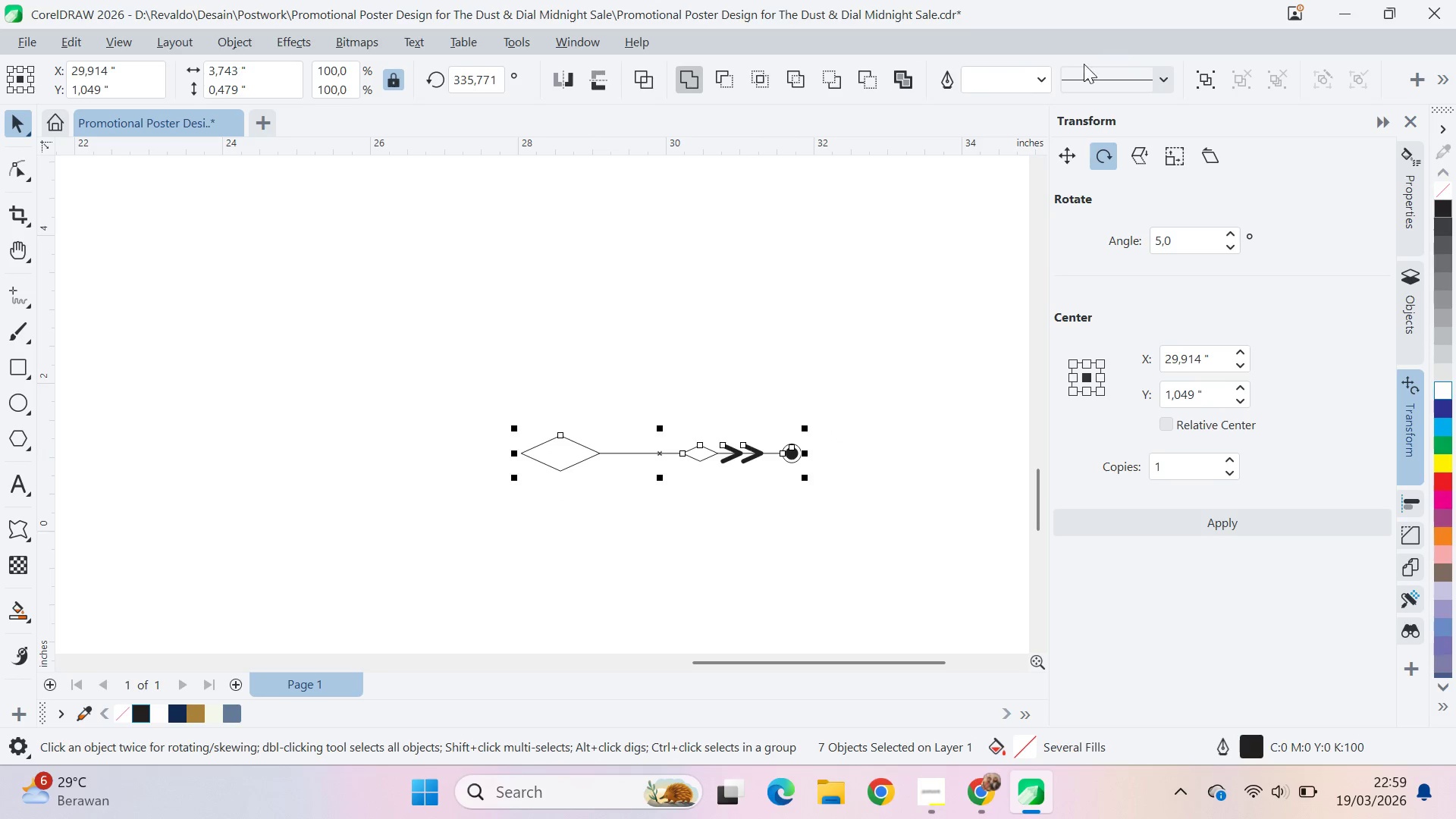 
left_click([1049, 80])
 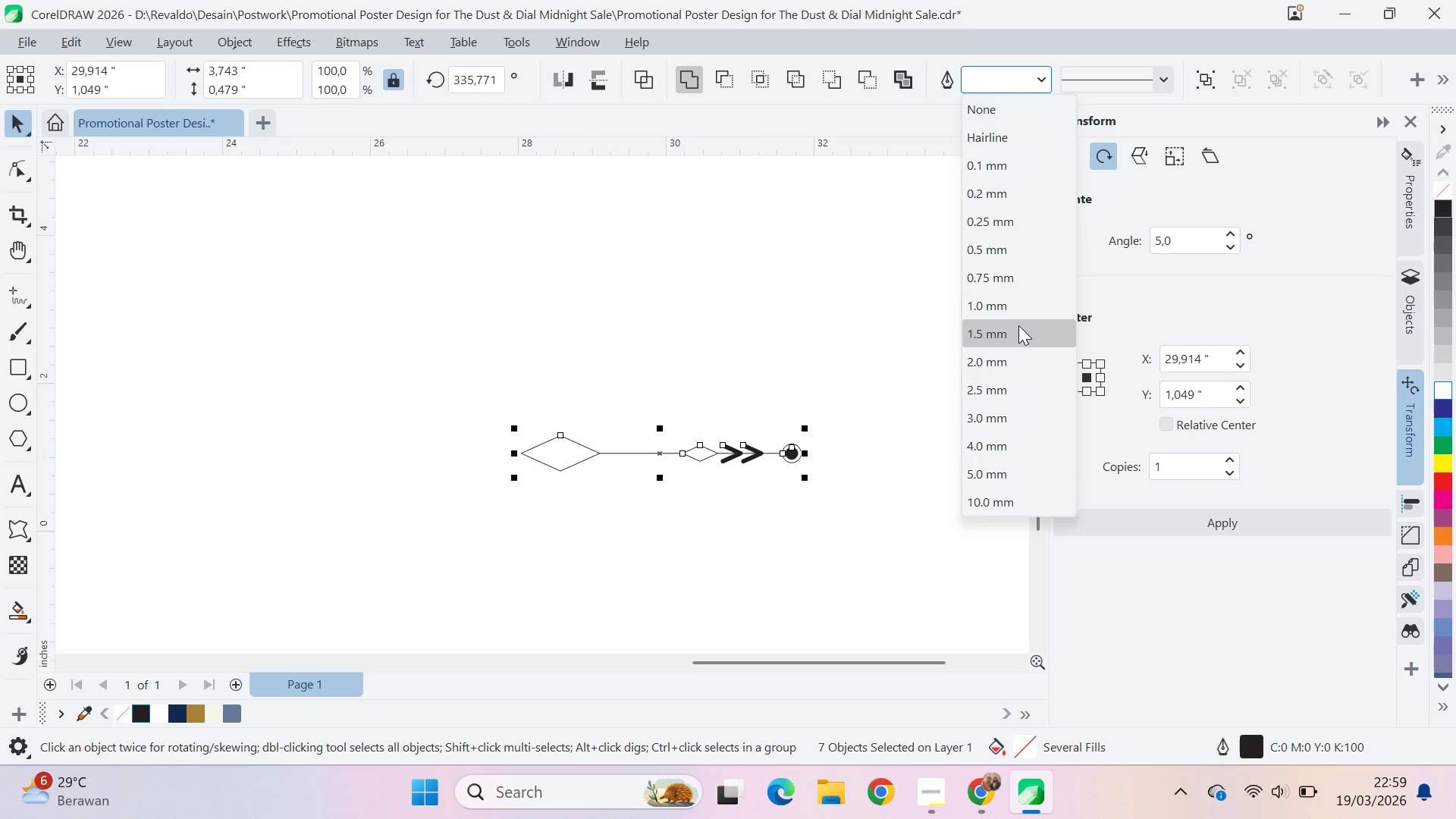 
left_click([1018, 332])
 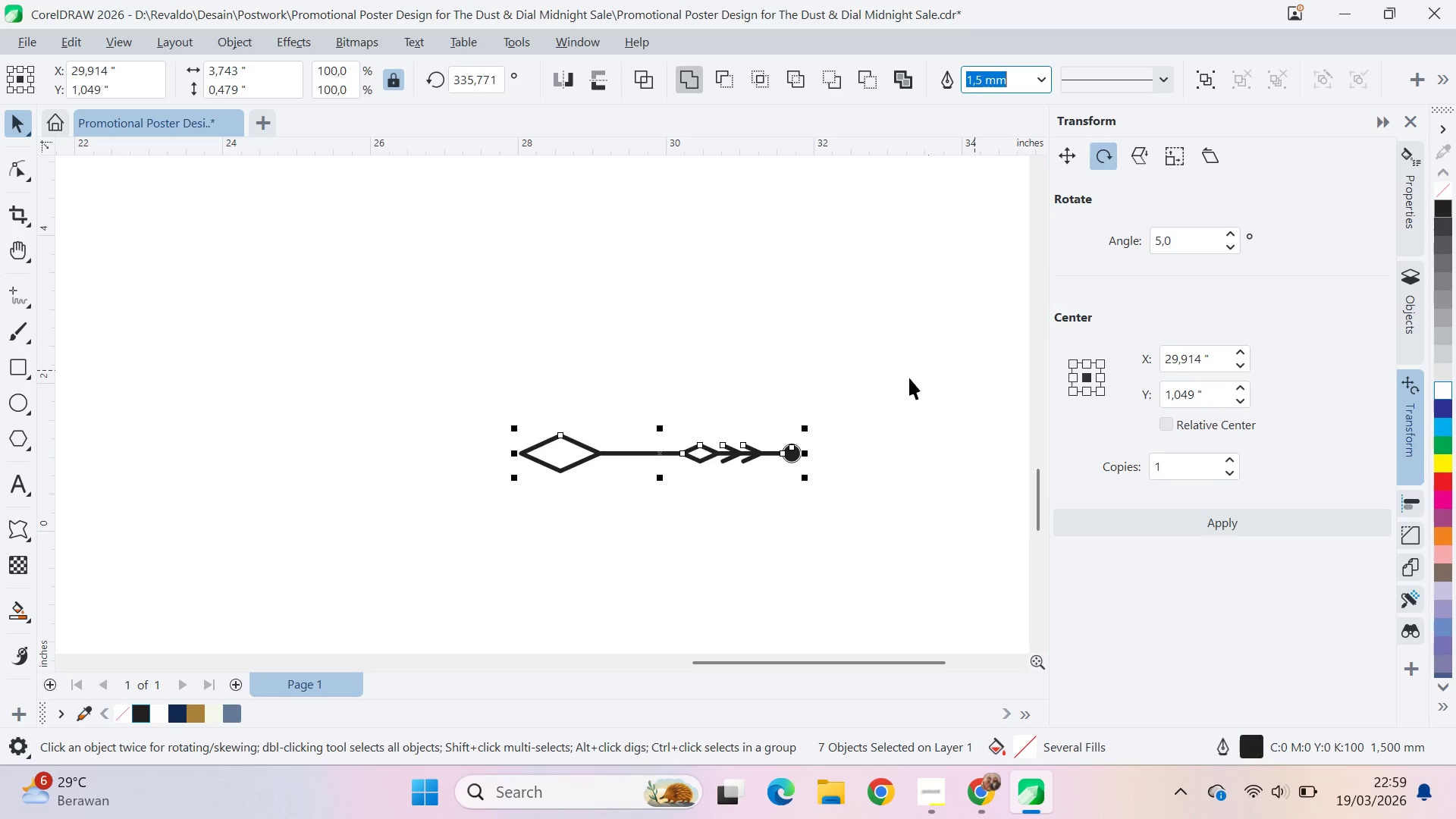 
left_click([863, 391])
 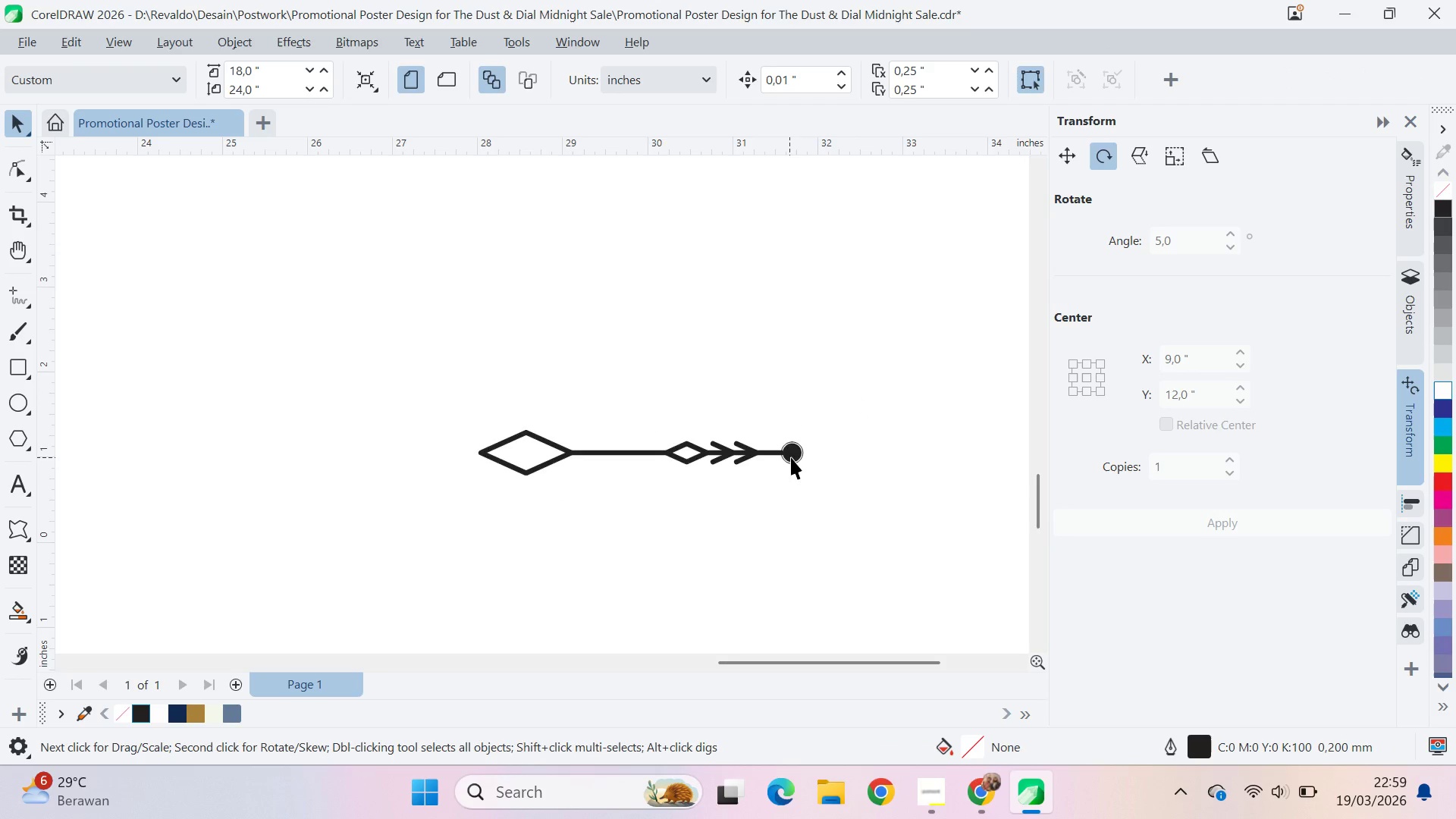 
left_click([792, 445])
 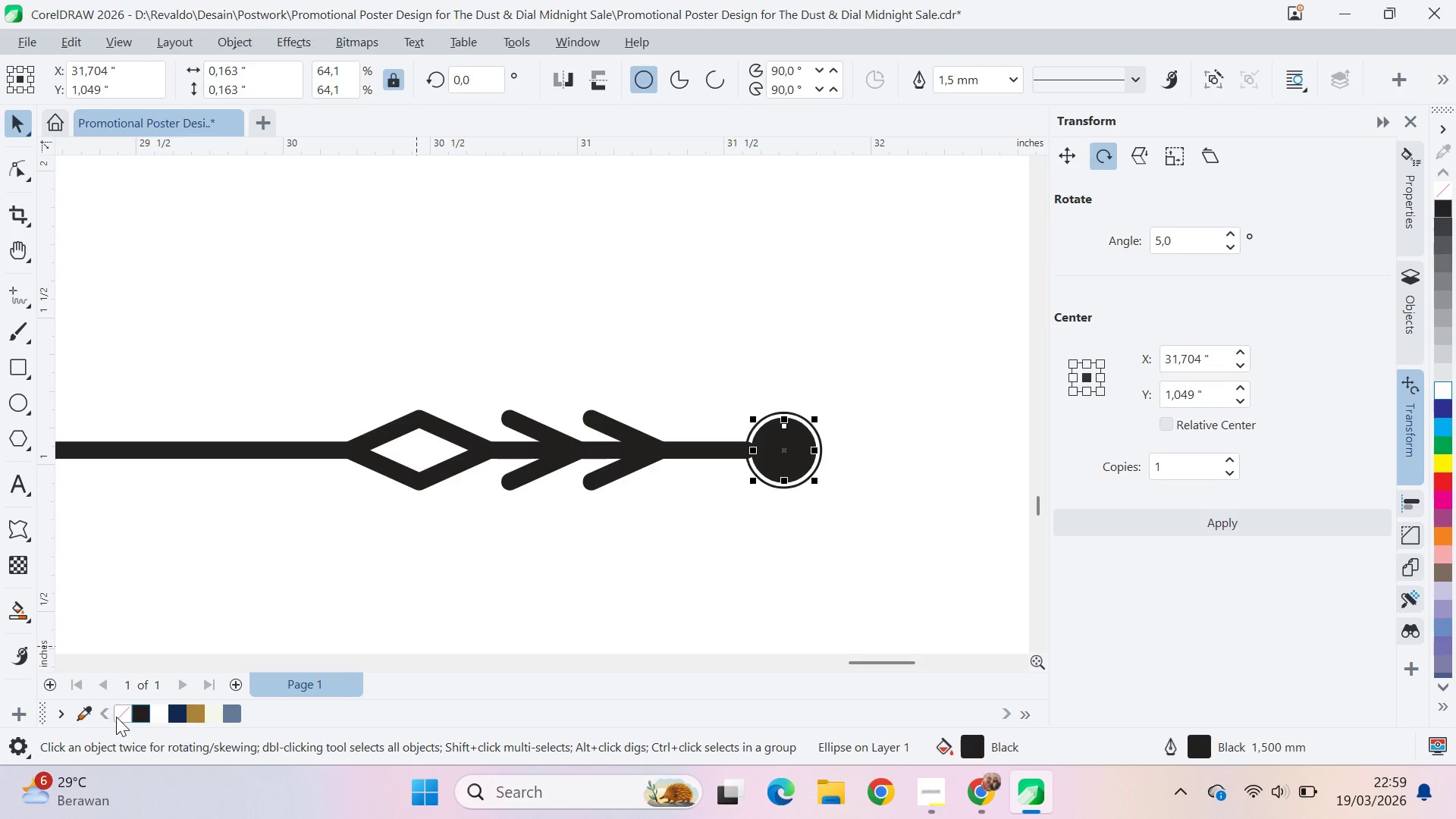 
scroll: coordinate [792, 446], scroll_direction: up, amount: 10.0
 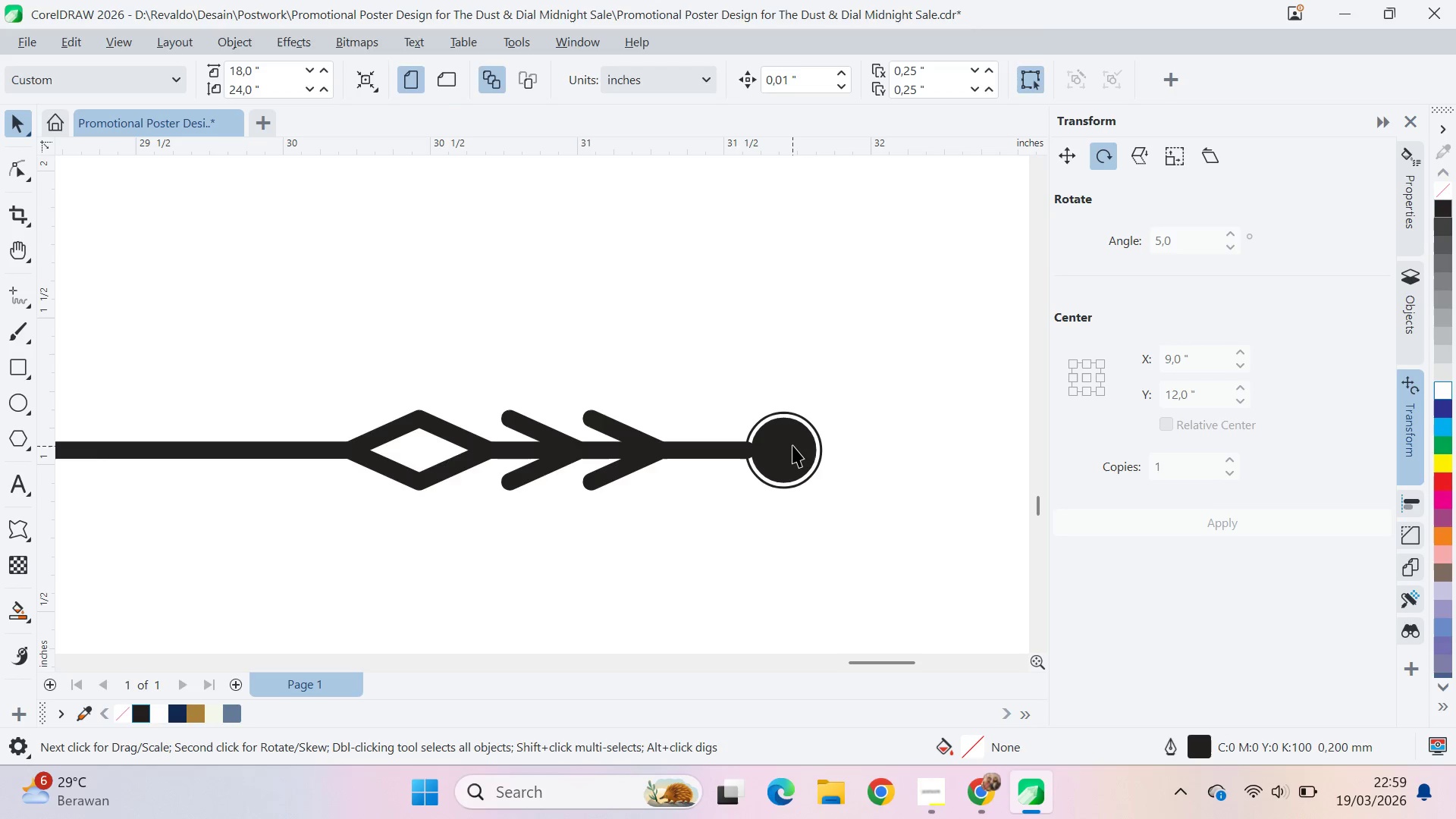 
left_click_drag(start_coordinate=[926, 514], to_coordinate=[912, 507])
 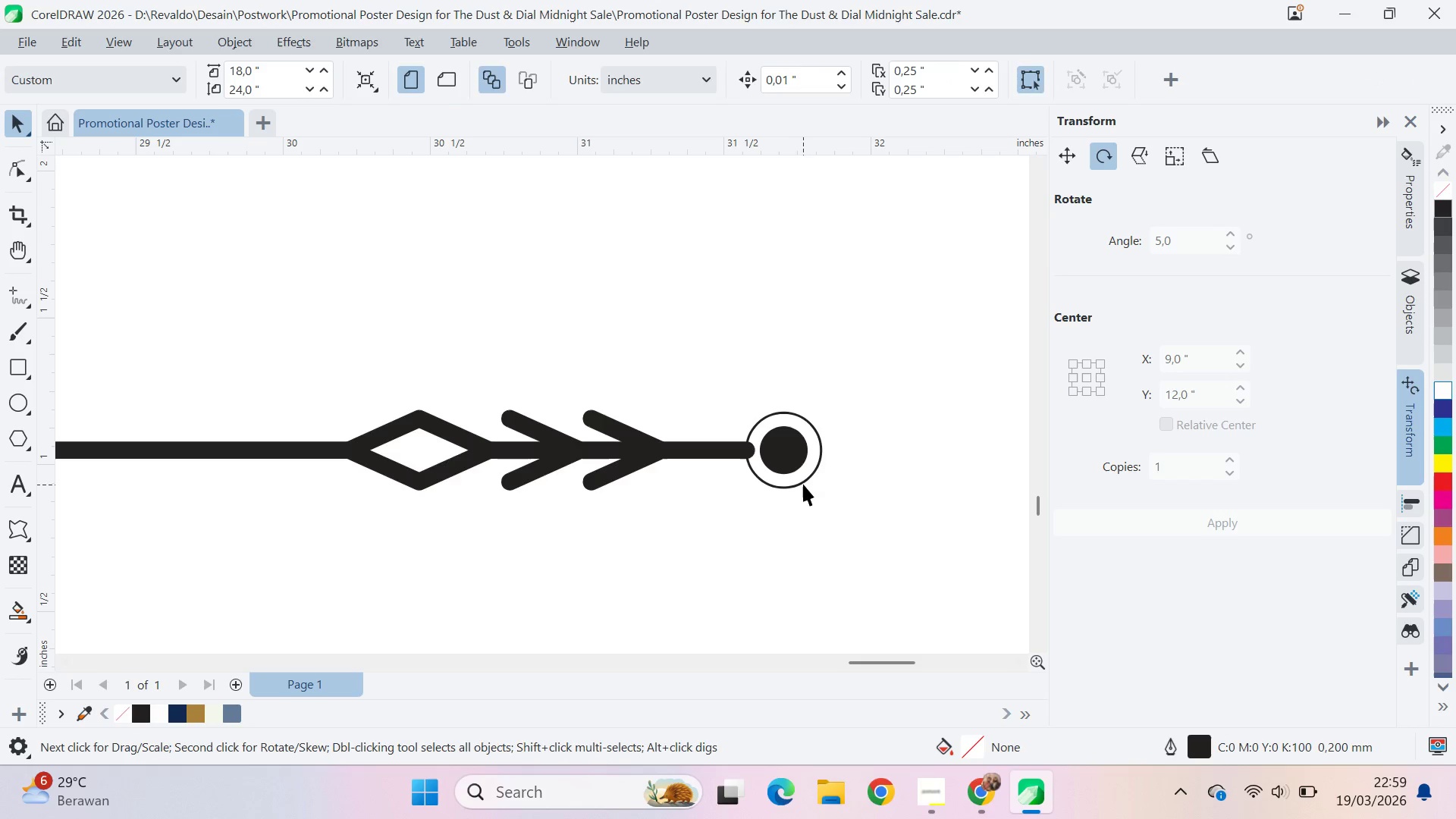 
left_click([800, 479])
 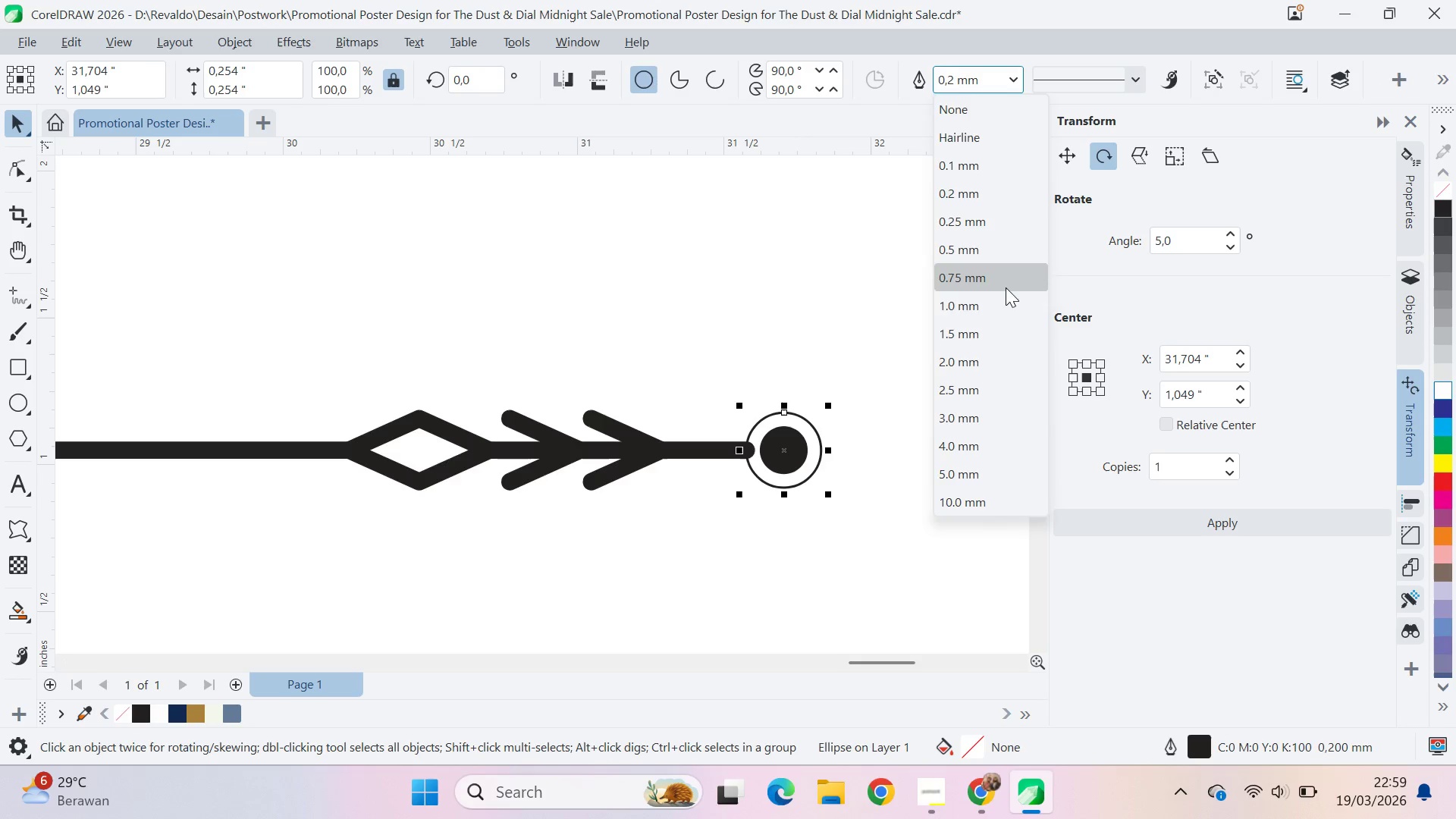 
left_click([984, 328])
 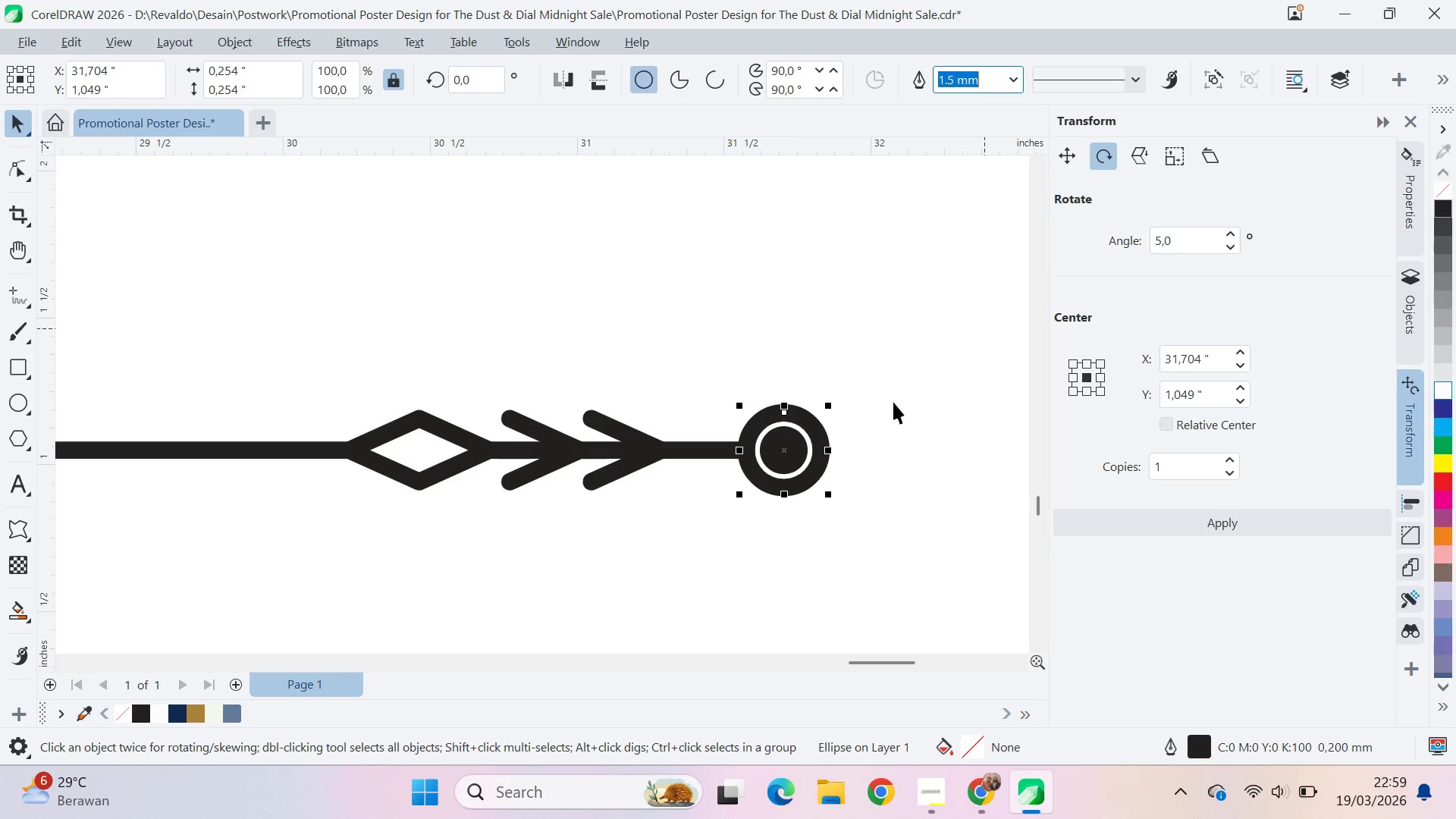 
left_click([878, 415])
 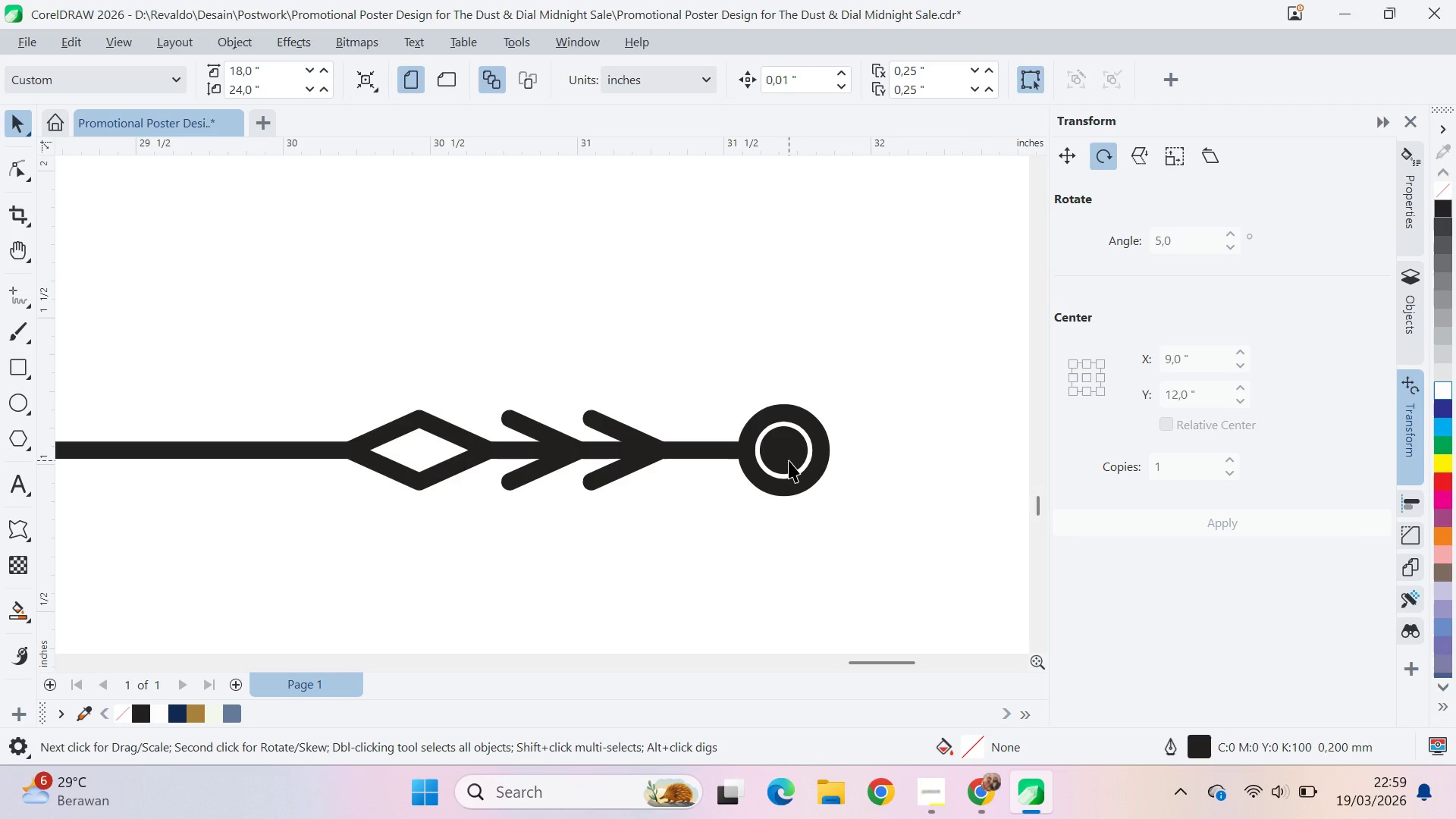 
left_click([789, 460])
 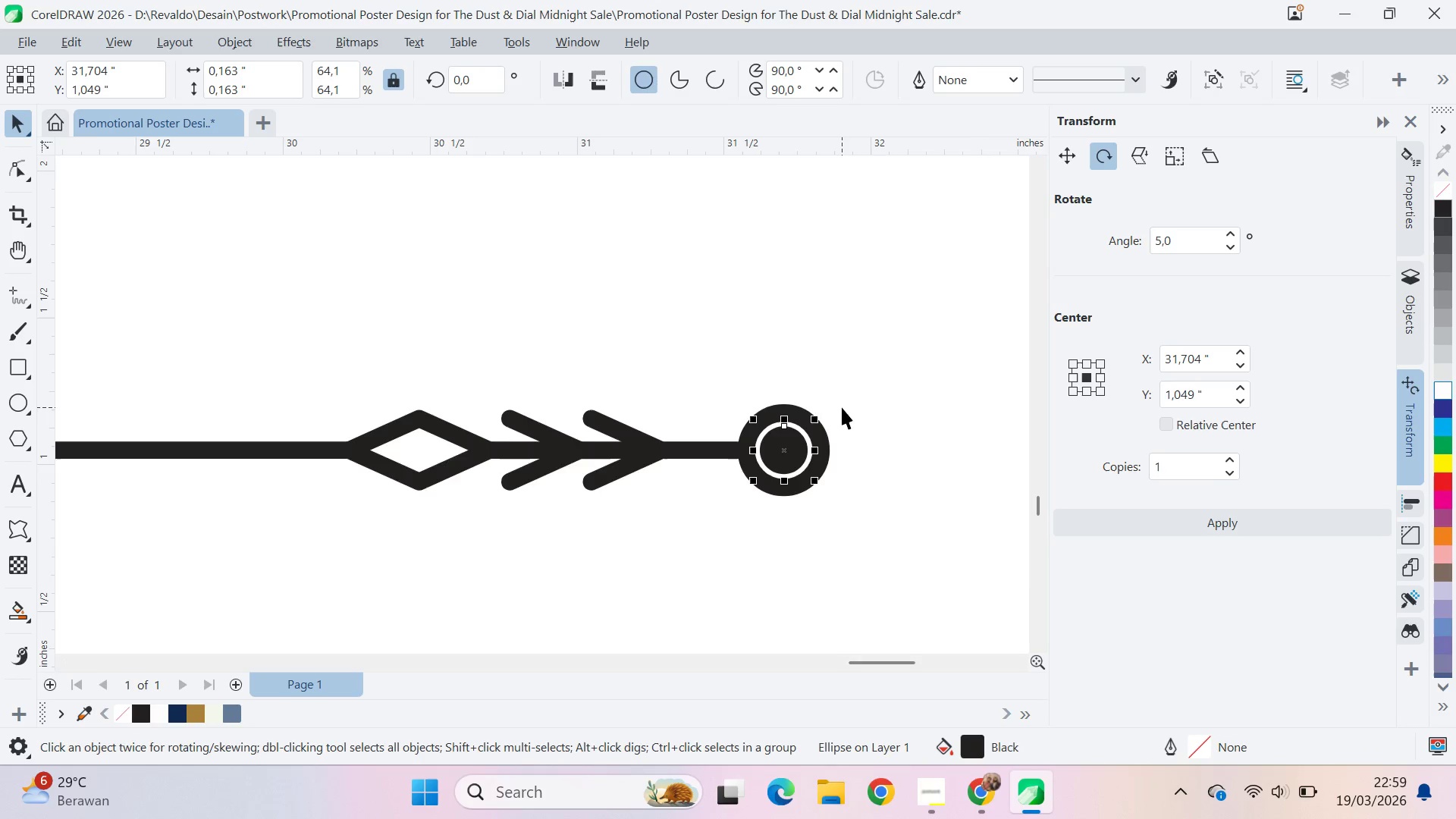 
hold_key(key=ShiftLeft, duration=1.47)
left_click_drag(start_coordinate=[802, 426], to_coordinate=[846, 437])
 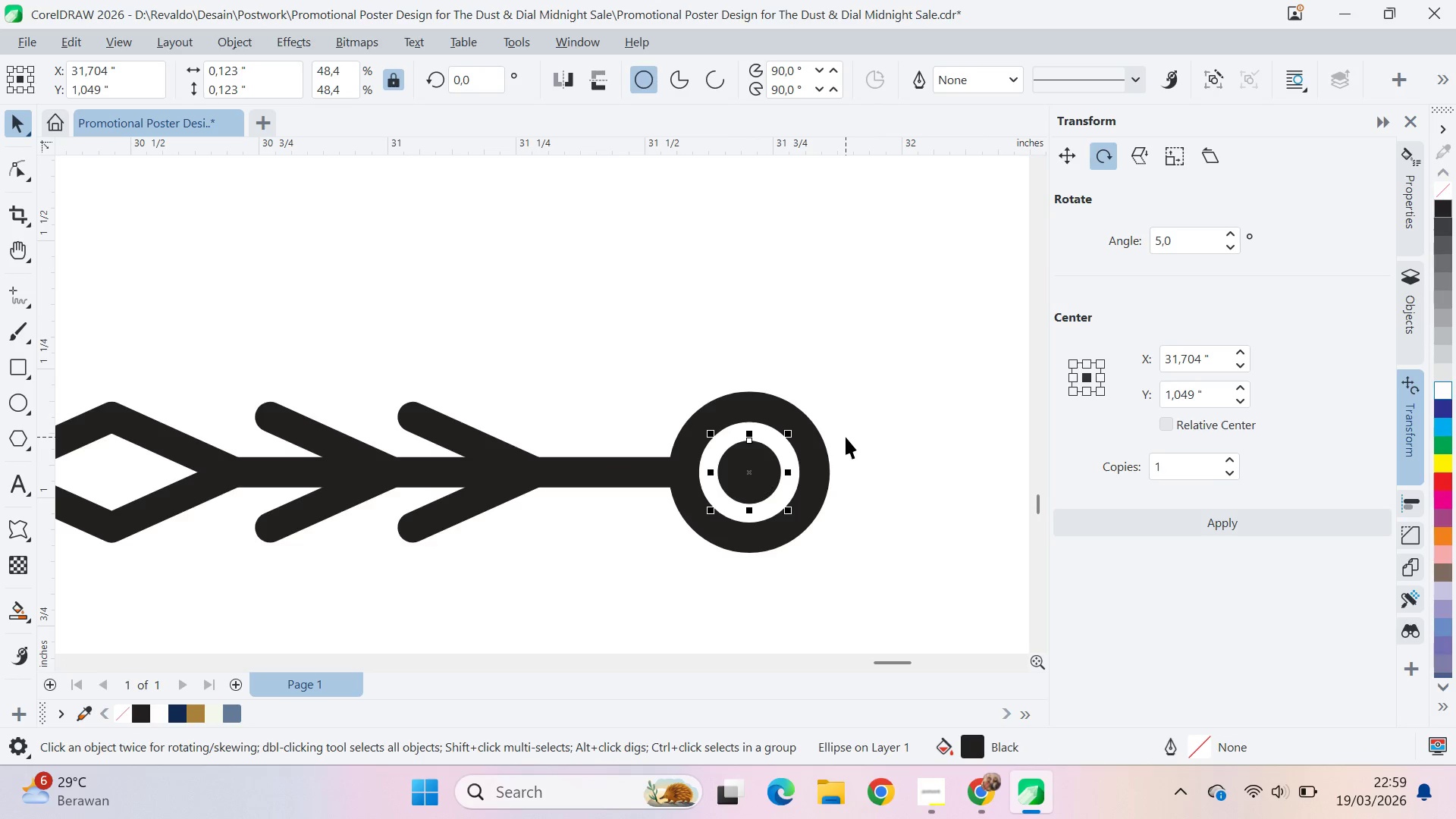 
scroll: coordinate [825, 425], scroll_direction: up, amount: 4.0
 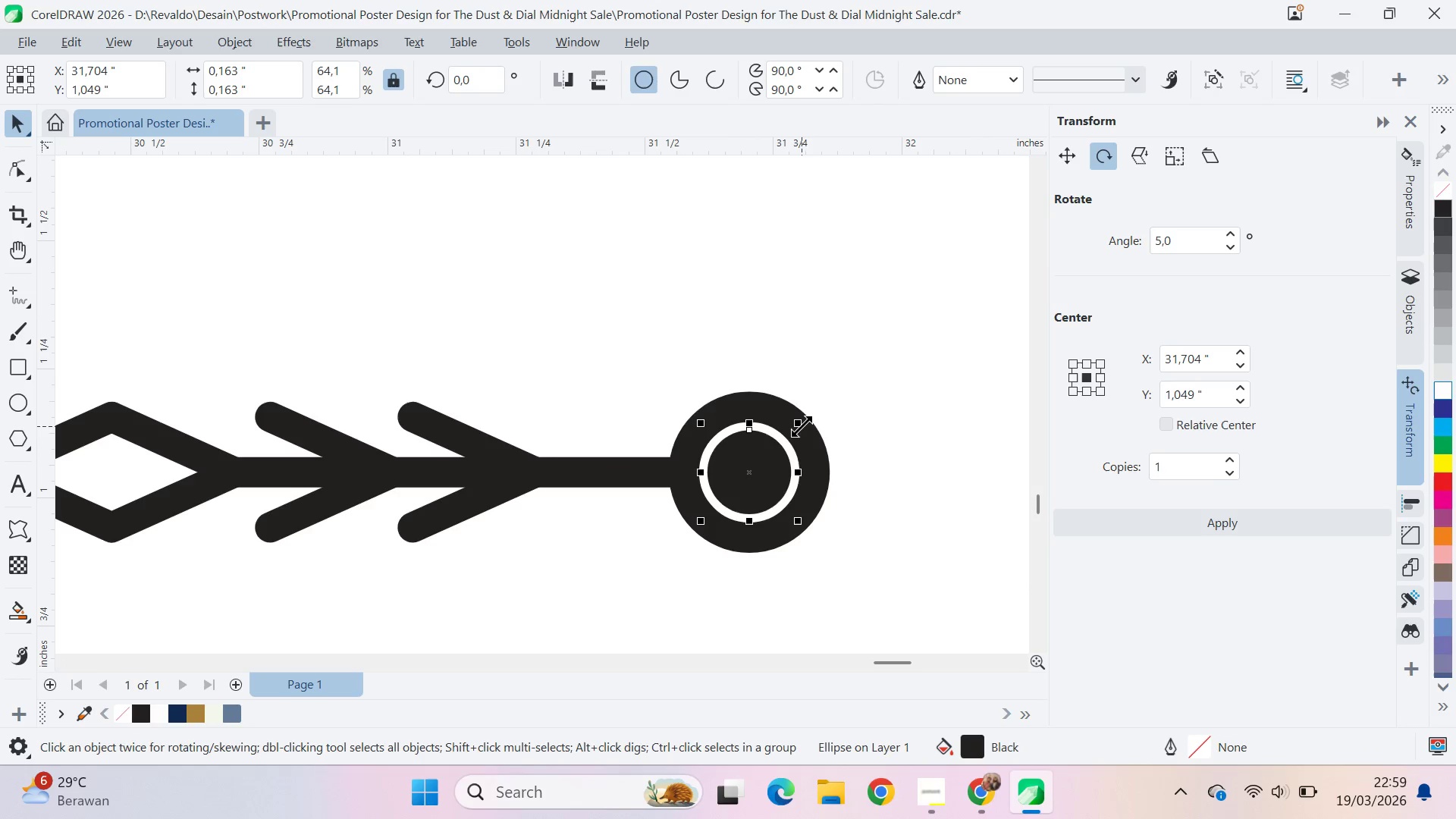 
scroll: coordinate [854, 429], scroll_direction: down, amount: 11.0
 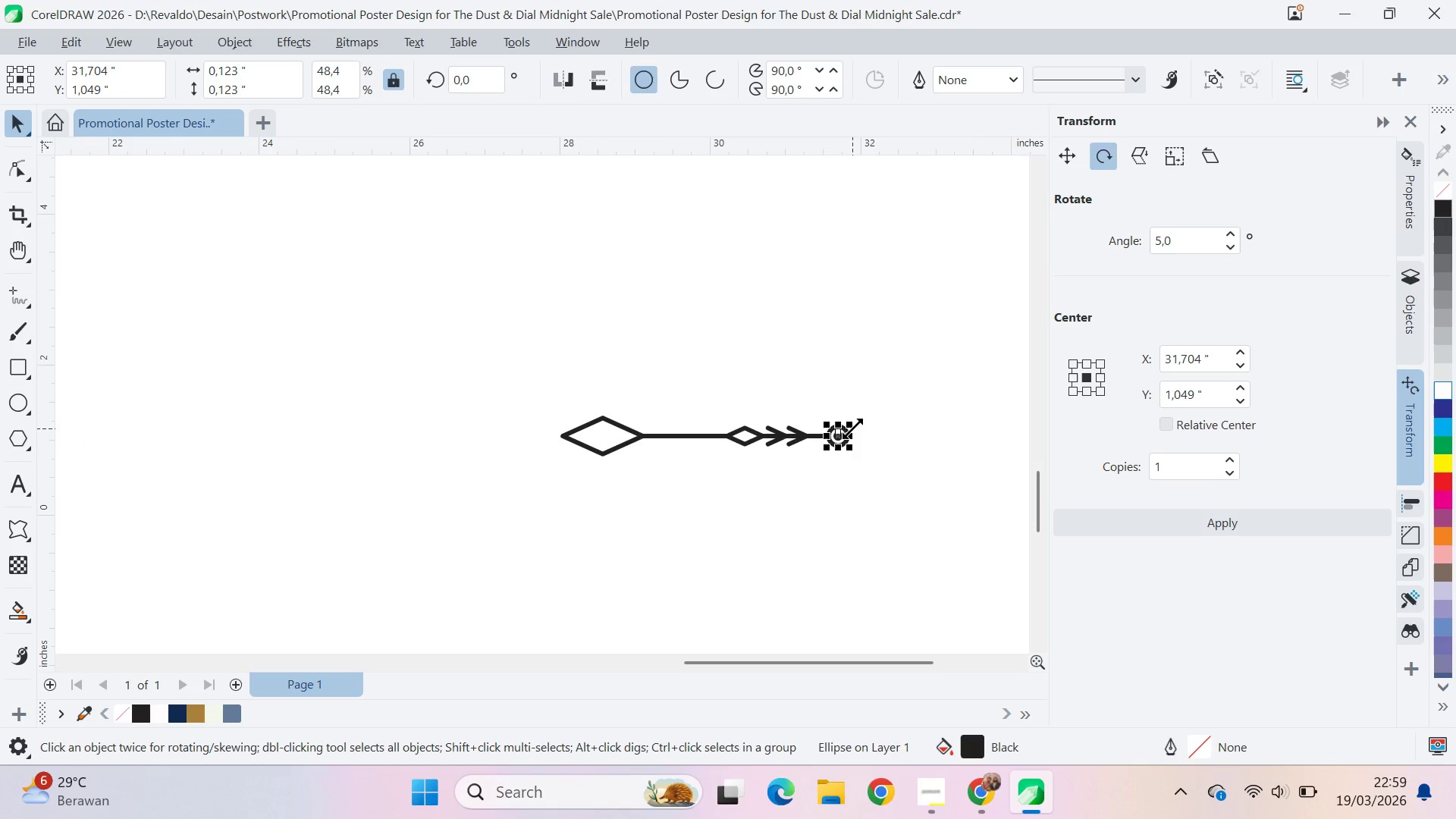 
left_click([889, 407])
 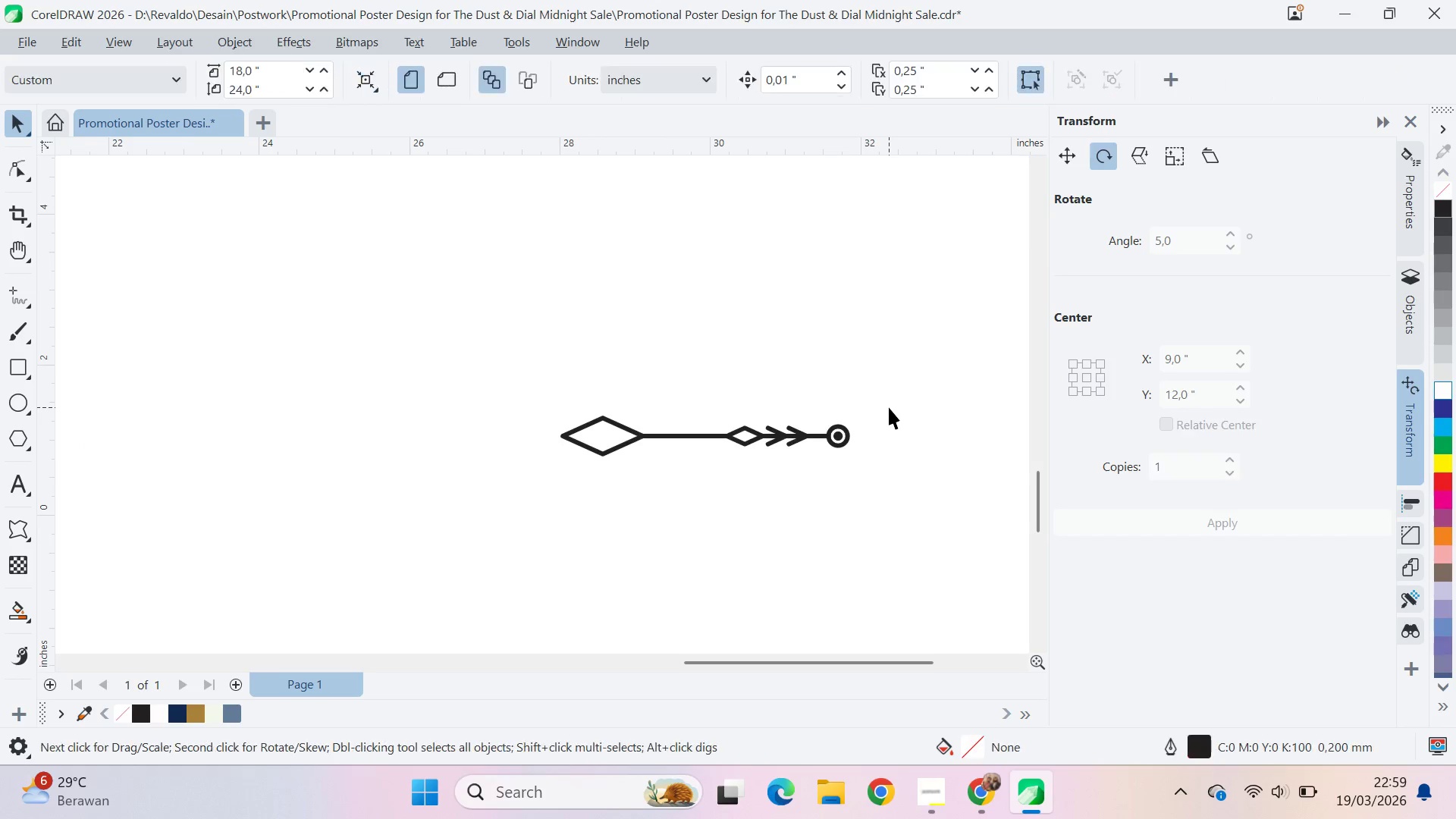 
key(Alt+AltLeft)
 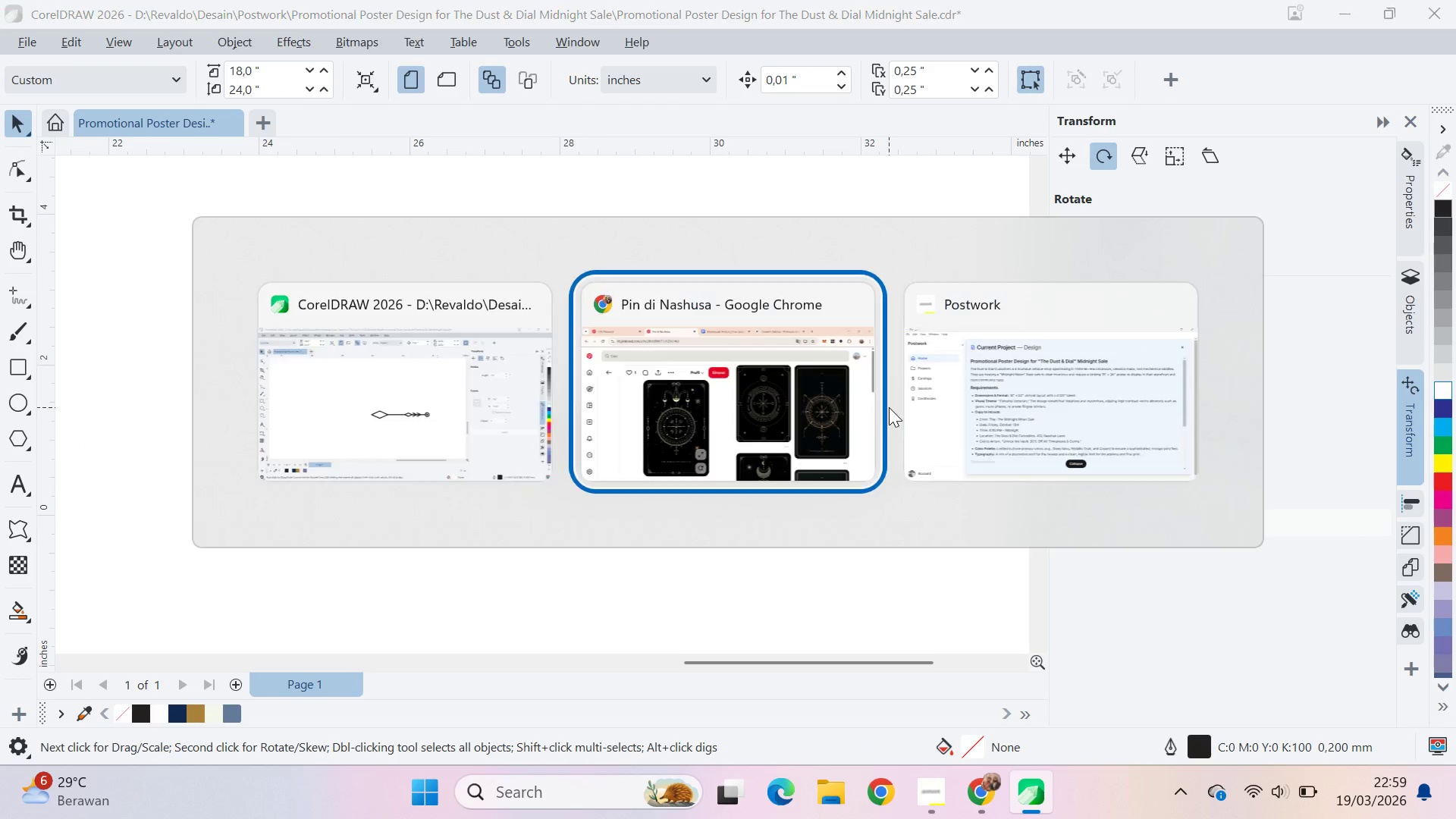 
key(Alt+Tab)
 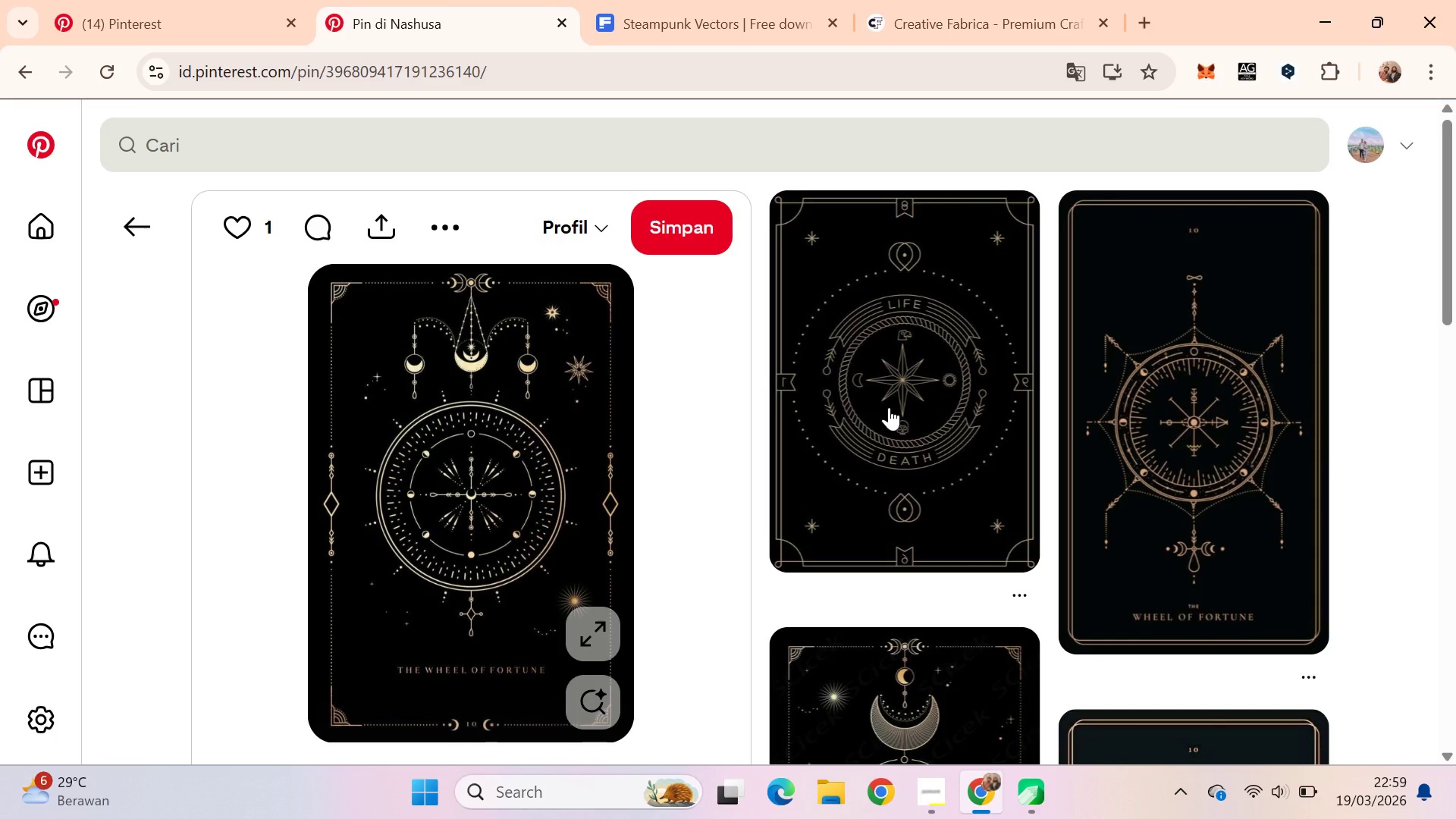 
key(Alt+AltLeft)
 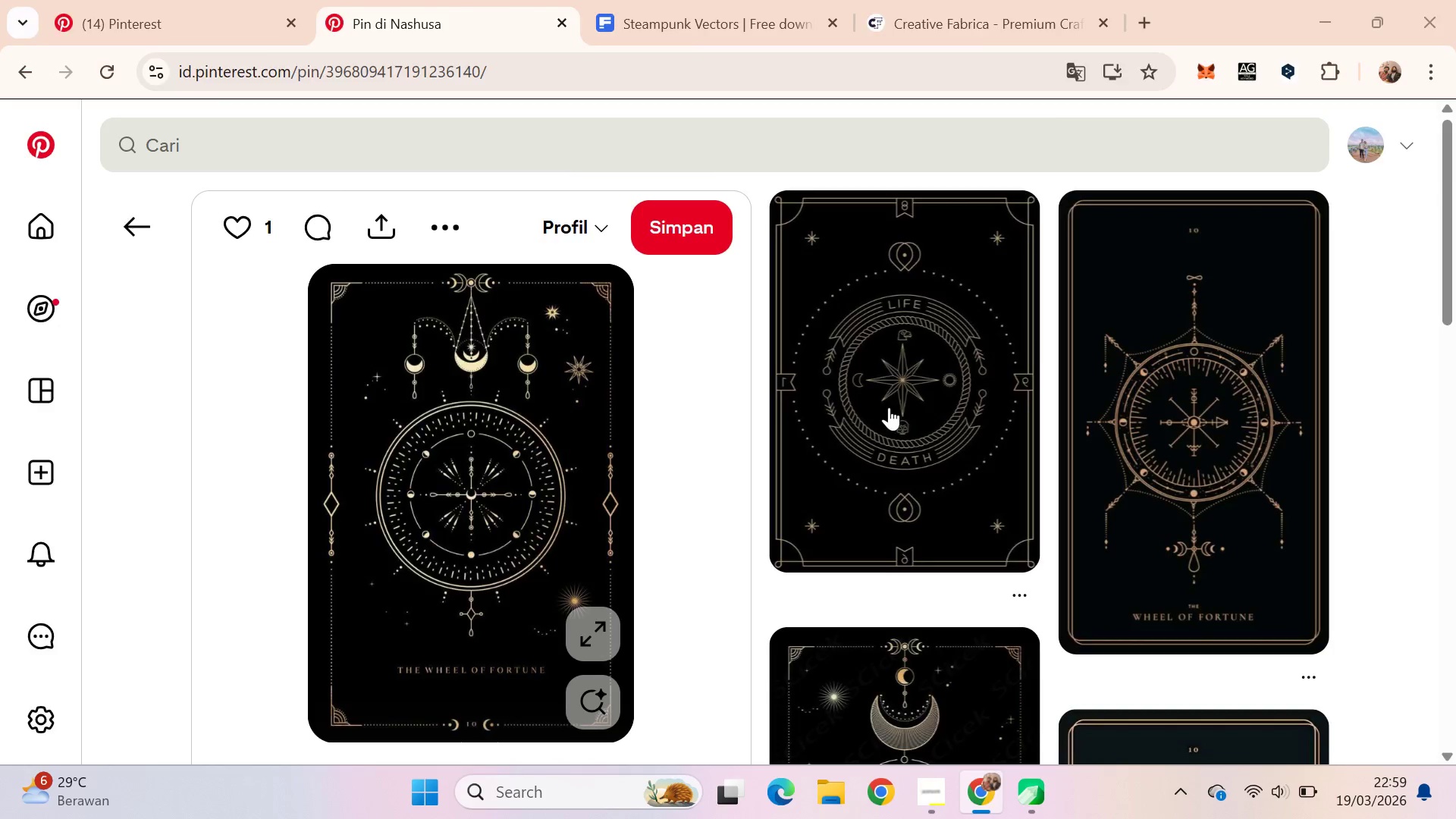 
key(Alt+Tab)
 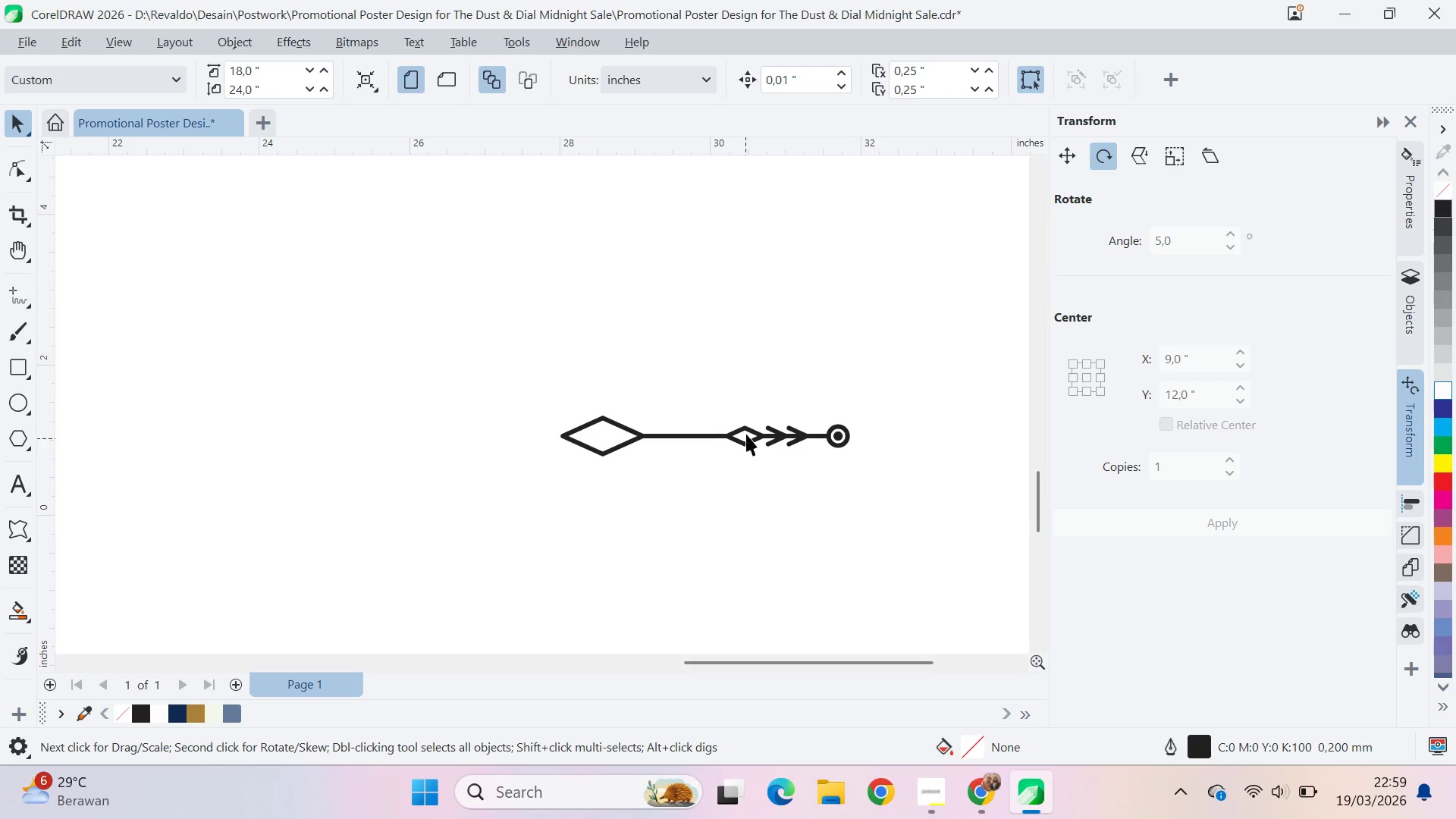 
double_click([748, 429])
 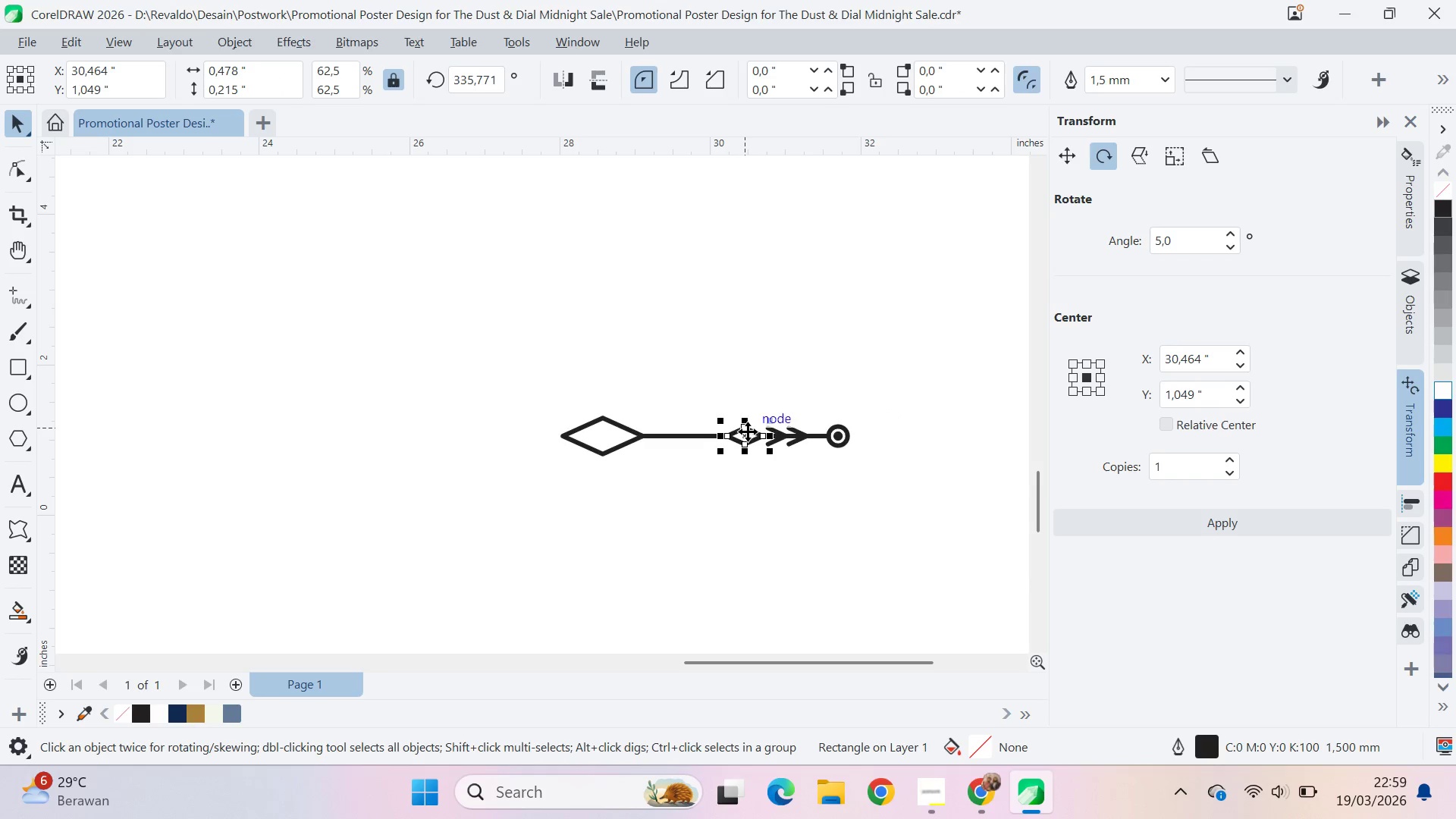 
hold_key(key=ShiftLeft, duration=1.5)
 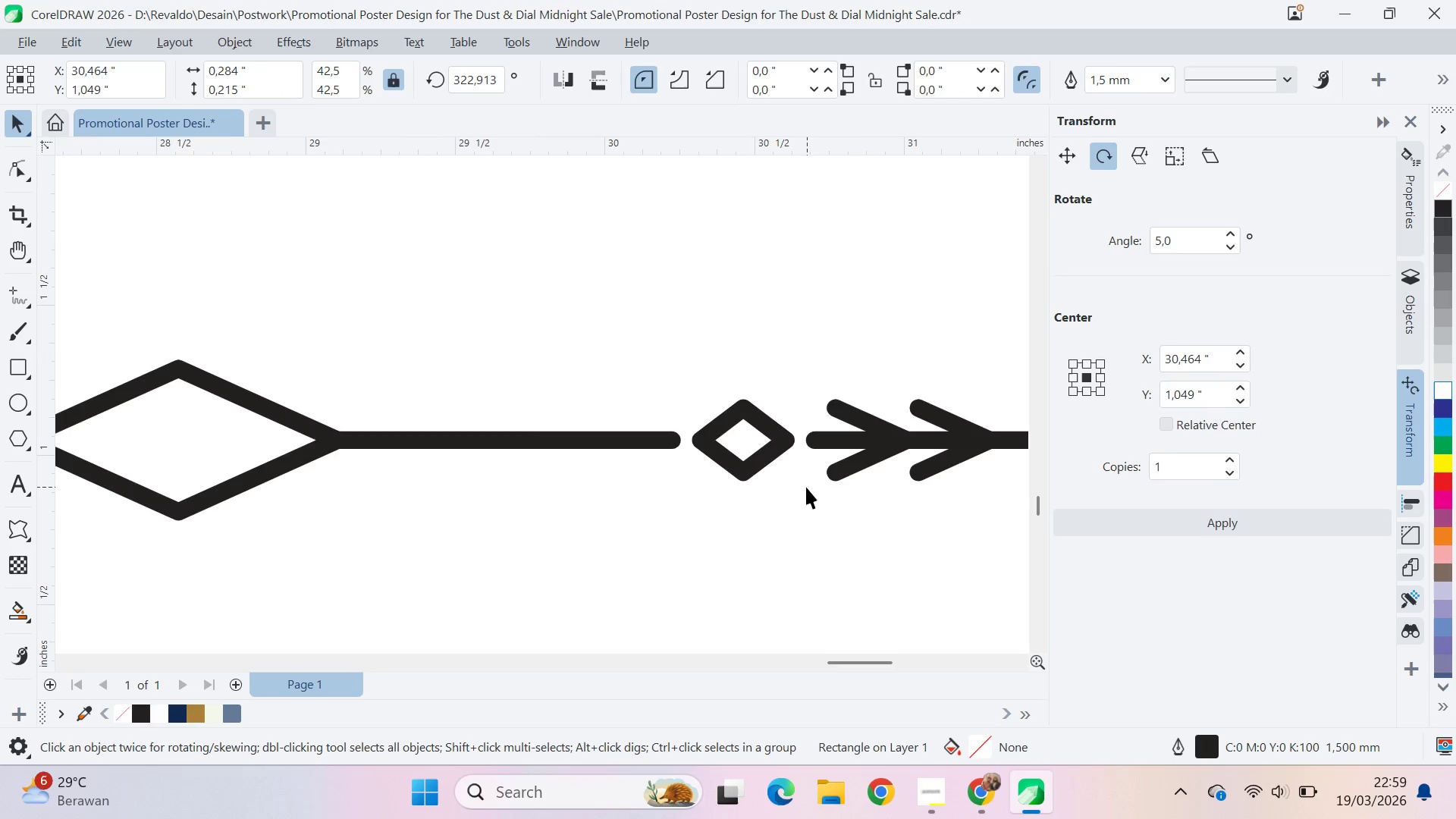 
scroll: coordinate [738, 435], scroll_direction: up, amount: 10.0
 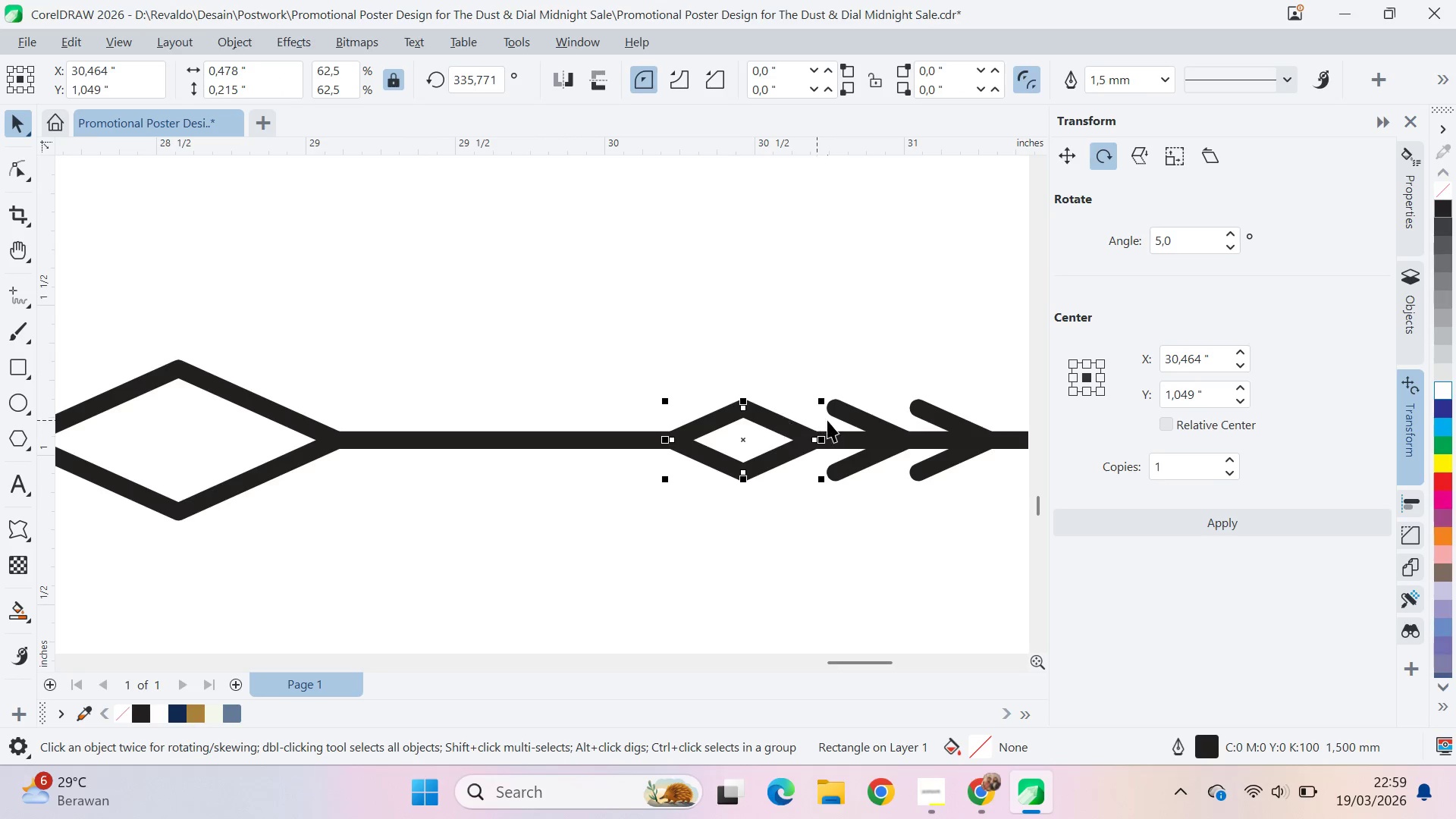 
left_click_drag(start_coordinate=[823, 438], to_coordinate=[794, 451])
 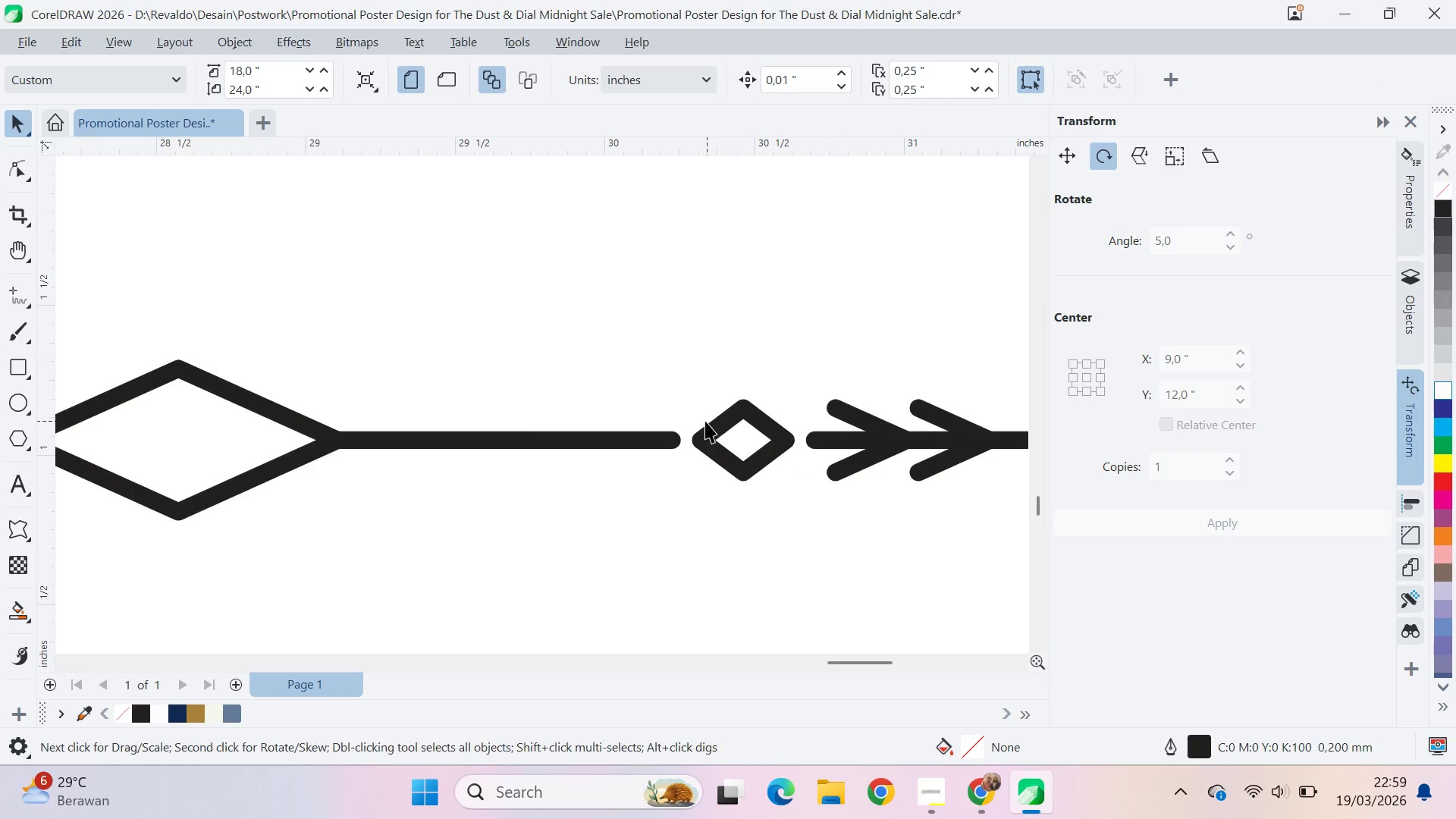 
hold_key(key=ShiftLeft, duration=0.36)
 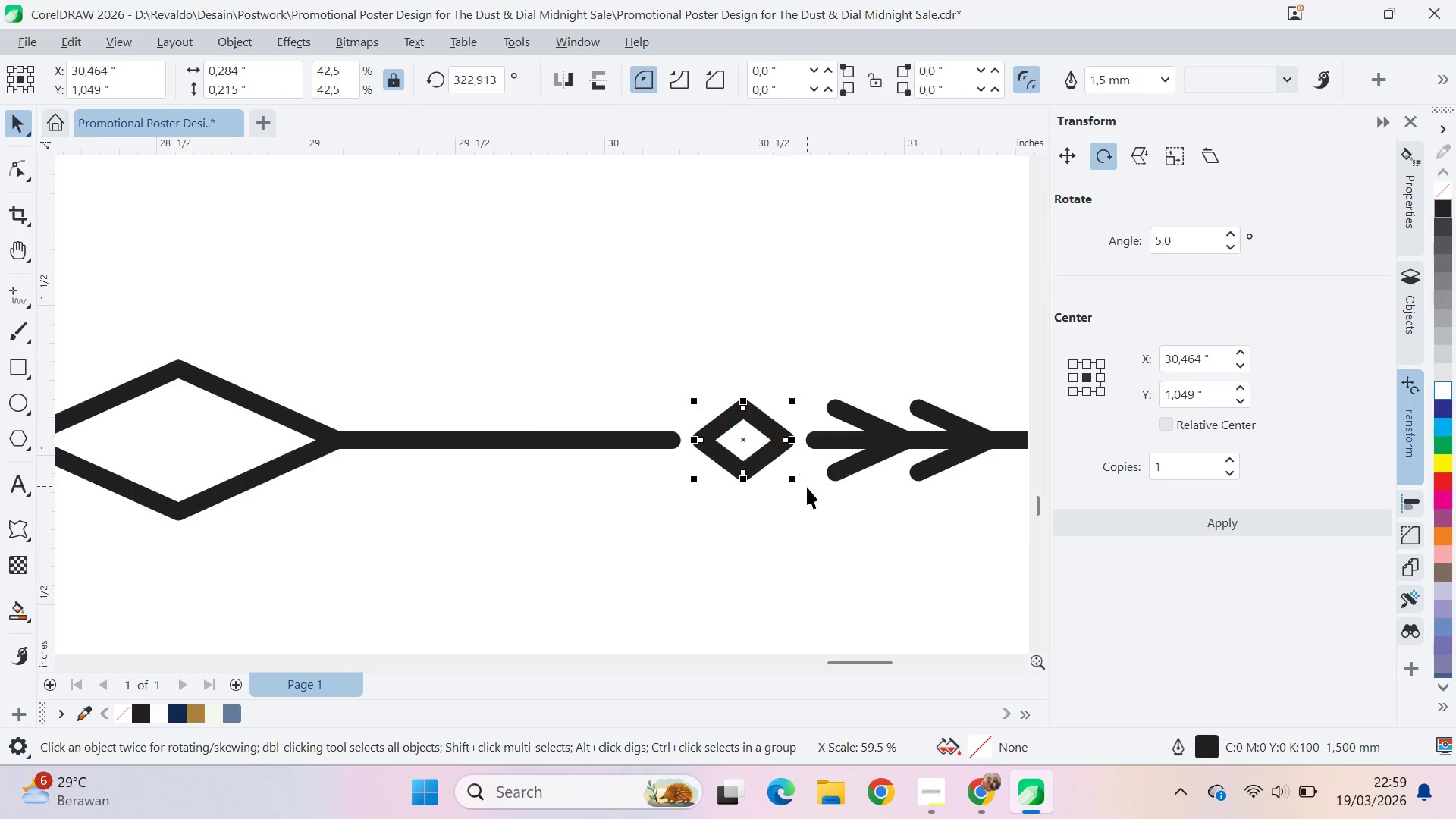 
left_click_drag(start_coordinate=[807, 487], to_coordinate=[792, 469])
 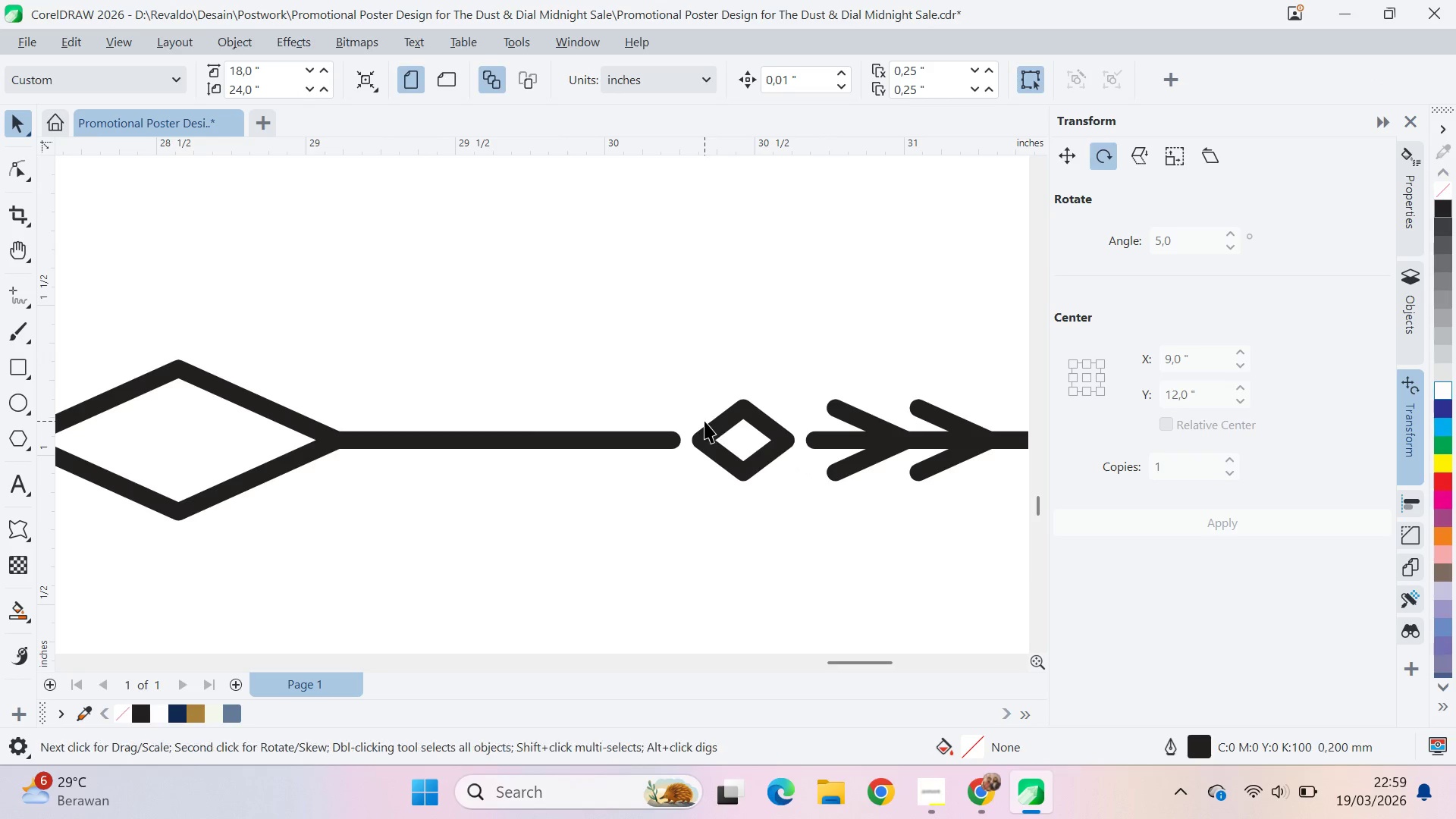 
double_click([704, 422])
 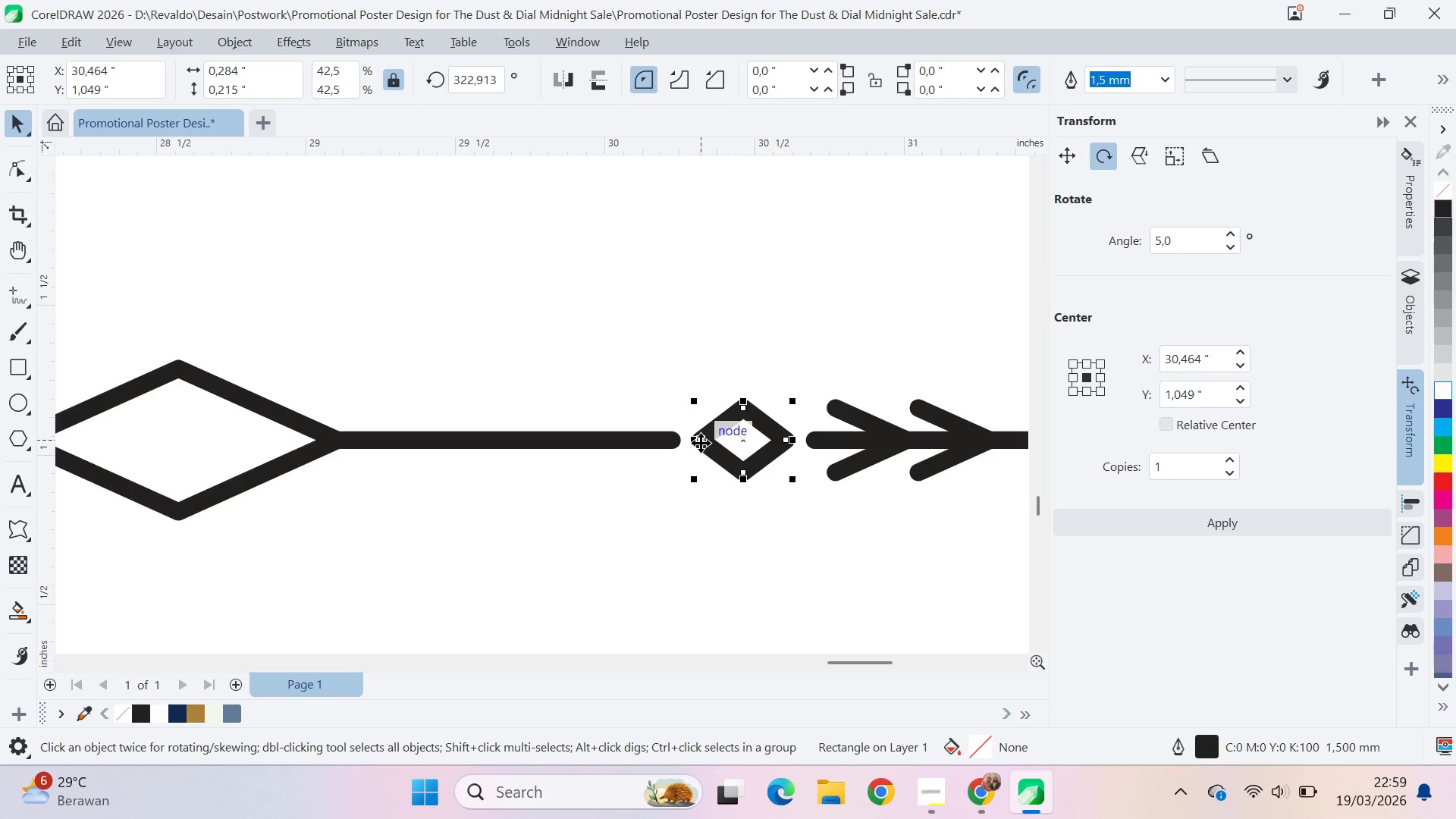 
left_click_drag(start_coordinate=[701, 443], to_coordinate=[673, 439])
 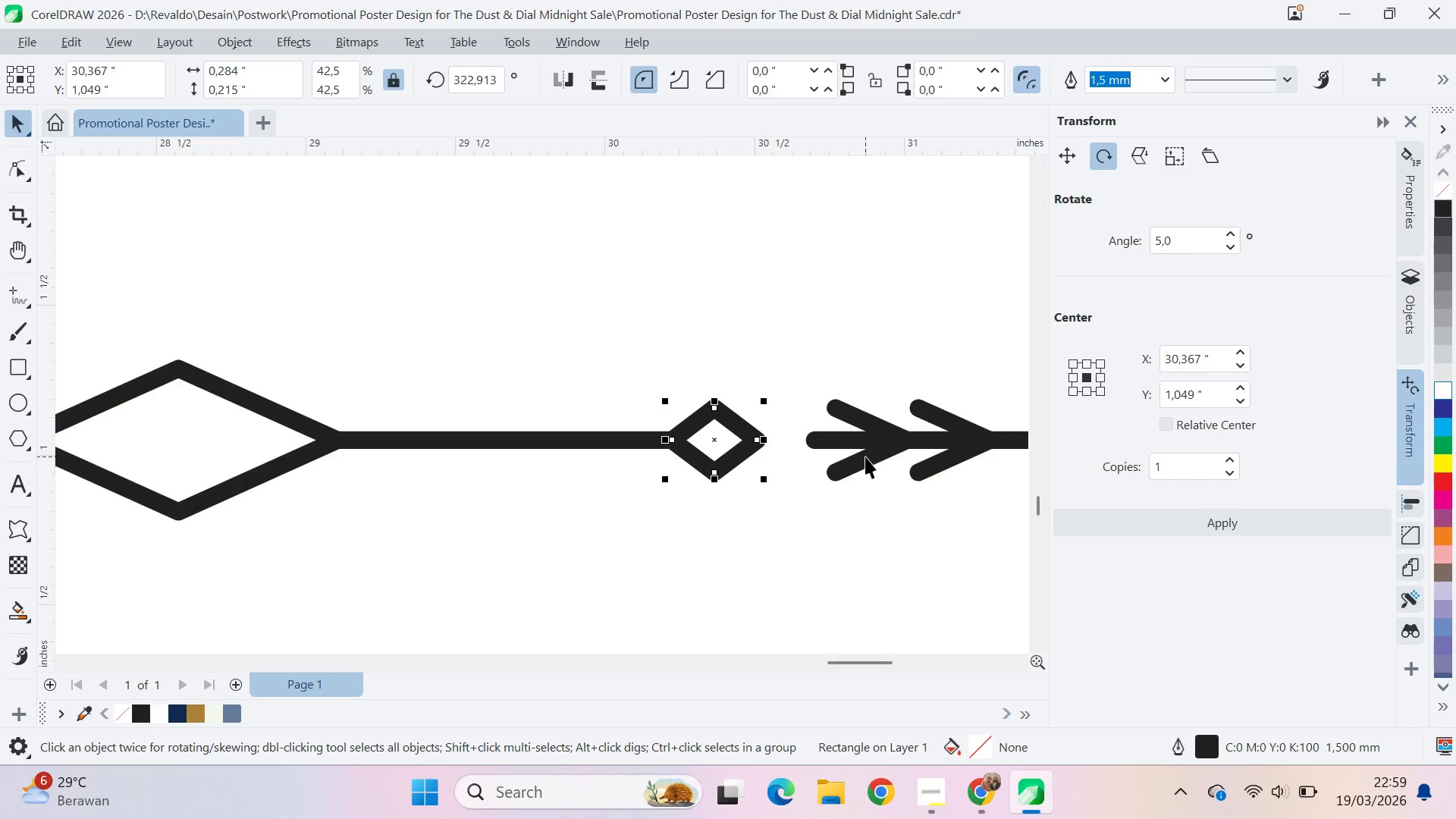 
hold_key(key=ShiftLeft, duration=1.22)
 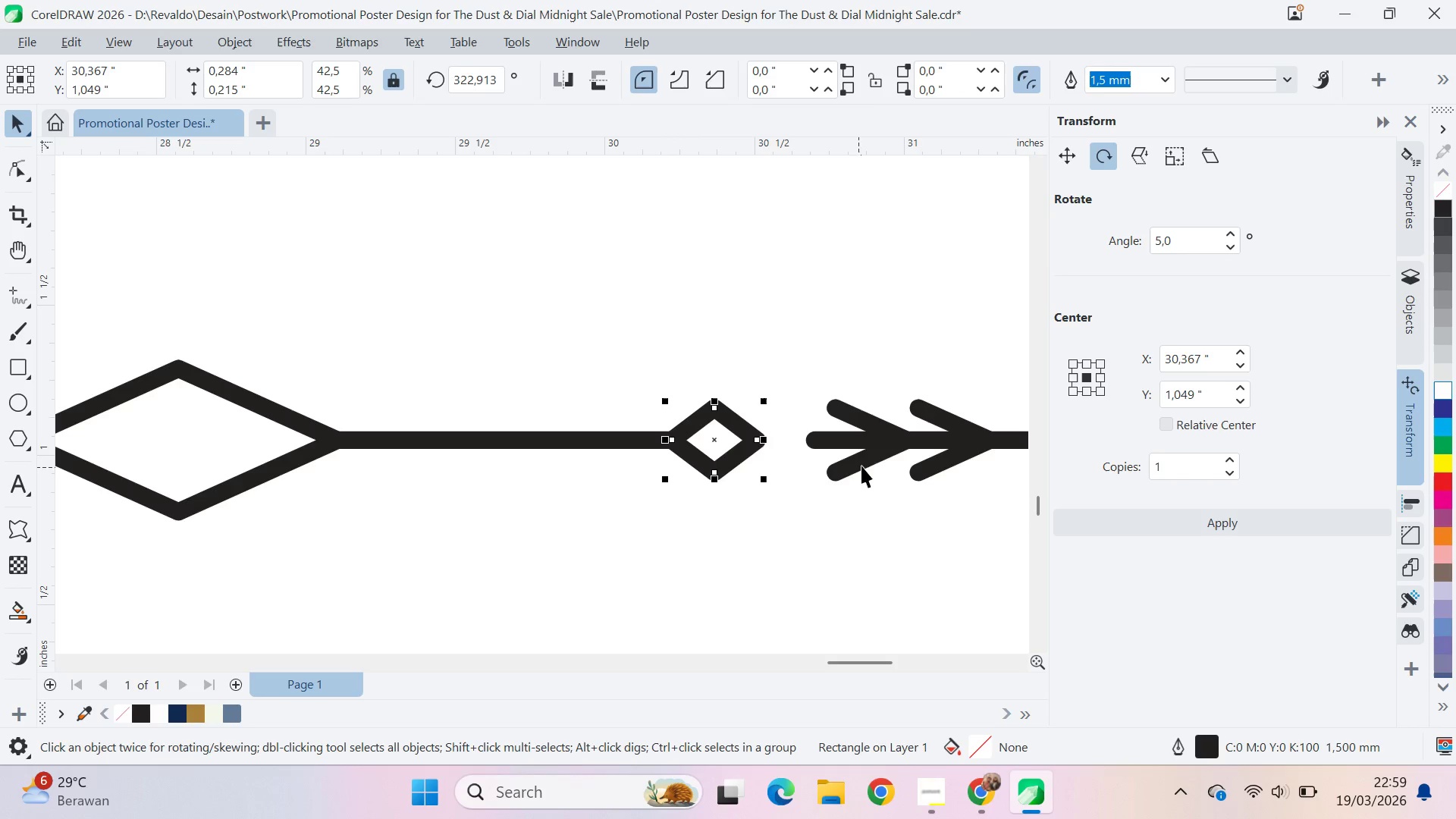 
left_click([865, 457])
 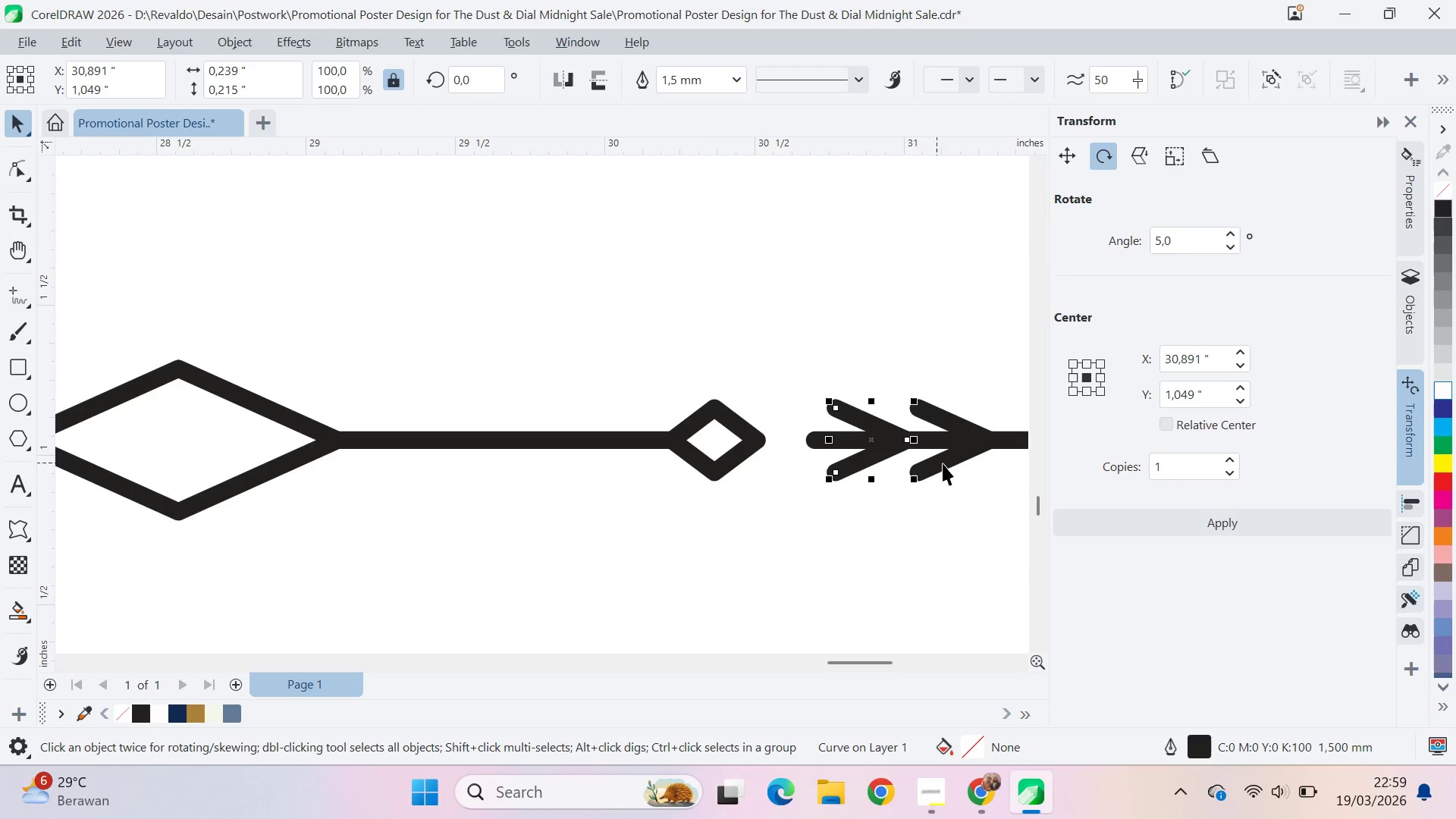 
hold_key(key=ShiftLeft, duration=0.33)
double_click([954, 465])
 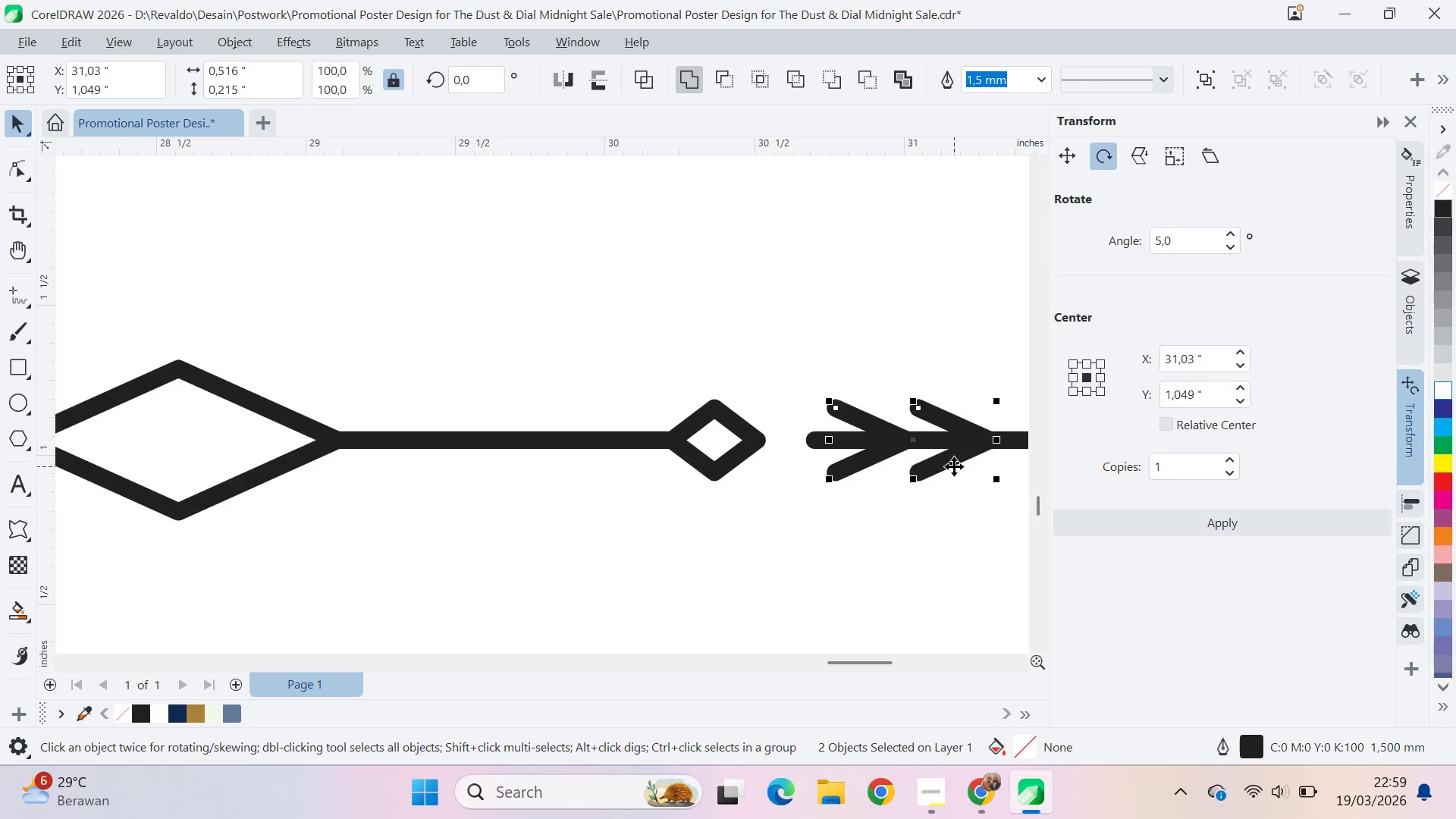 
key(Delete)
 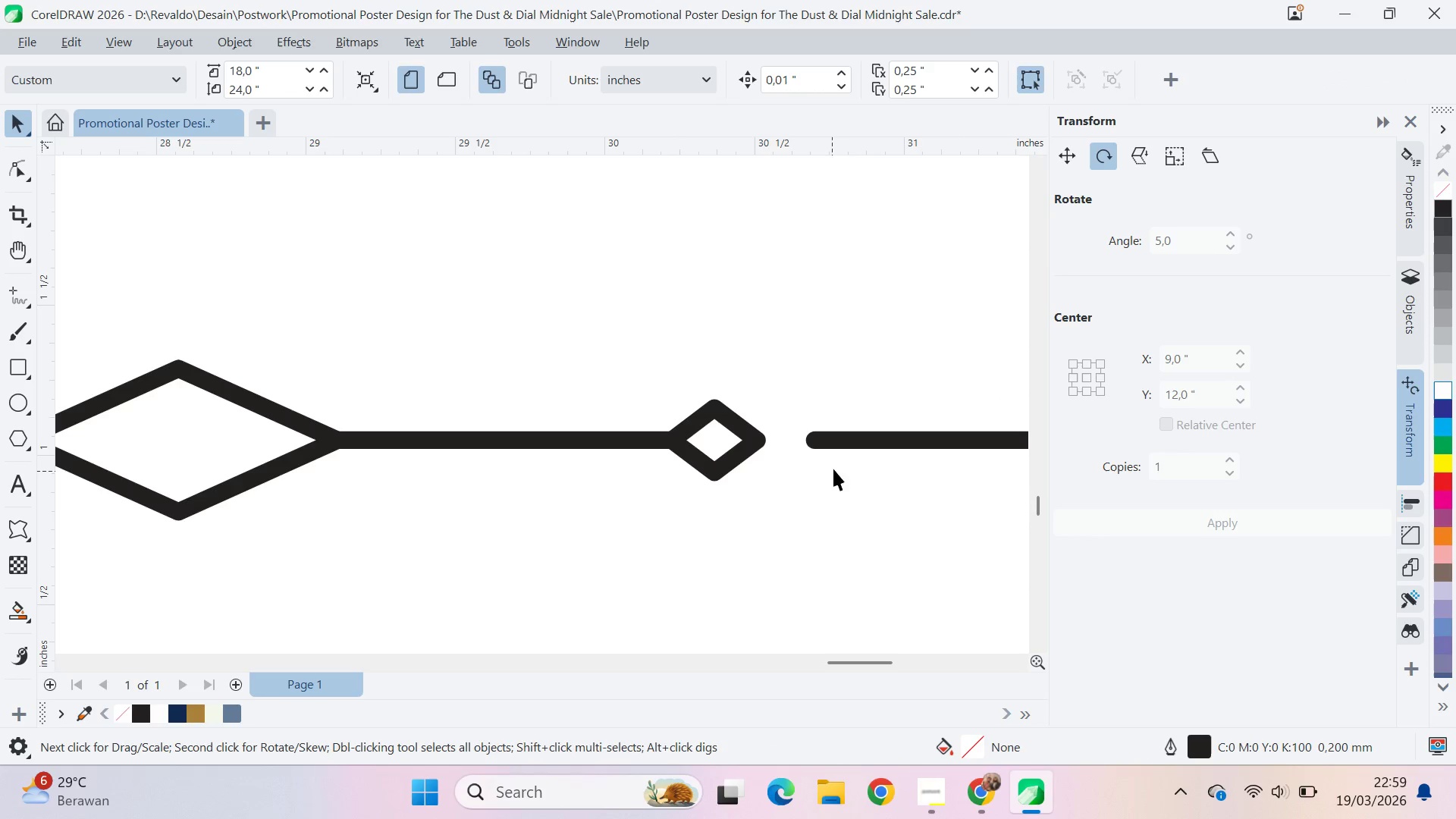 
key(Q)
 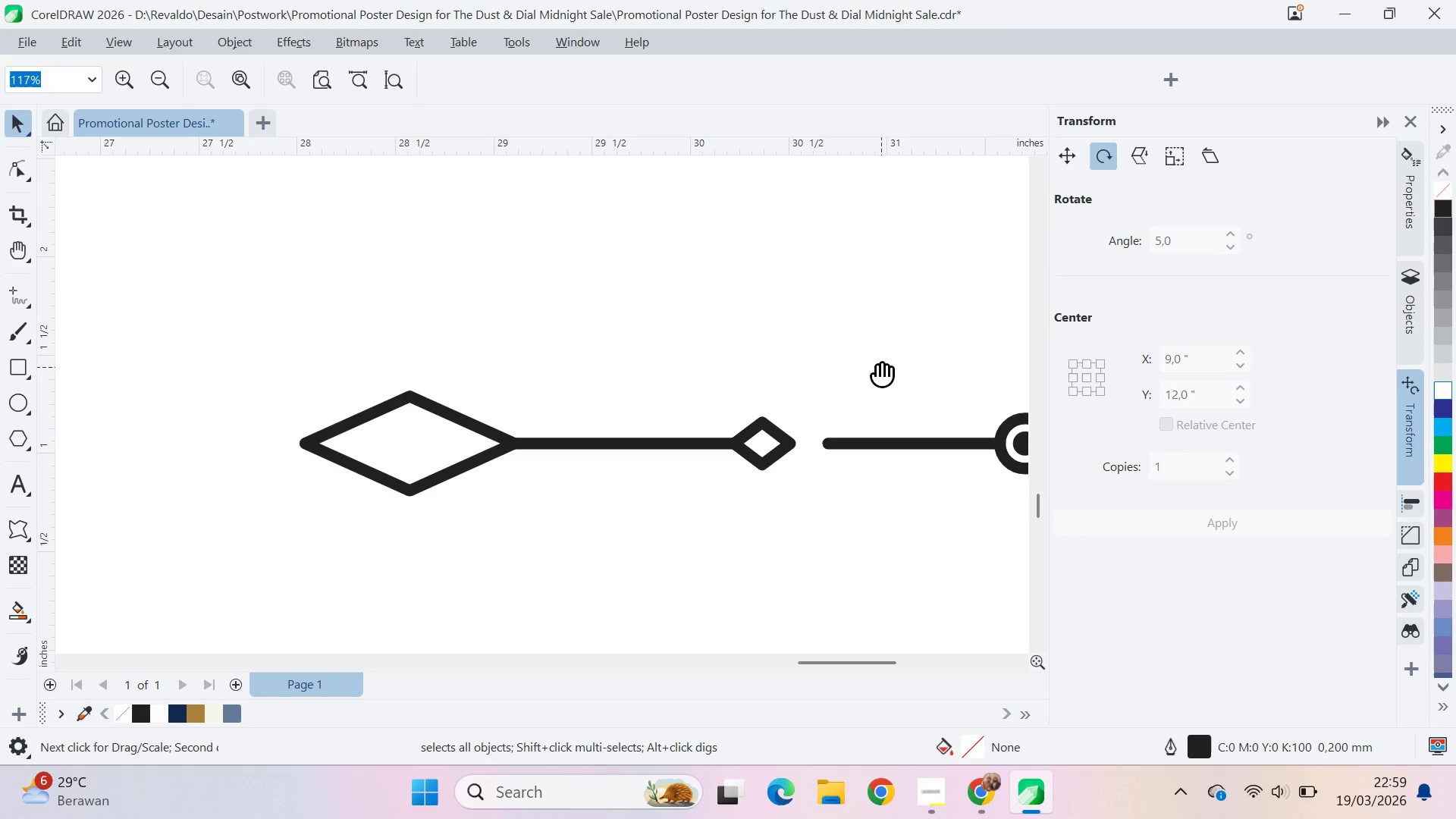 
left_click_drag(start_coordinate=[876, 366], to_coordinate=[633, 344])
 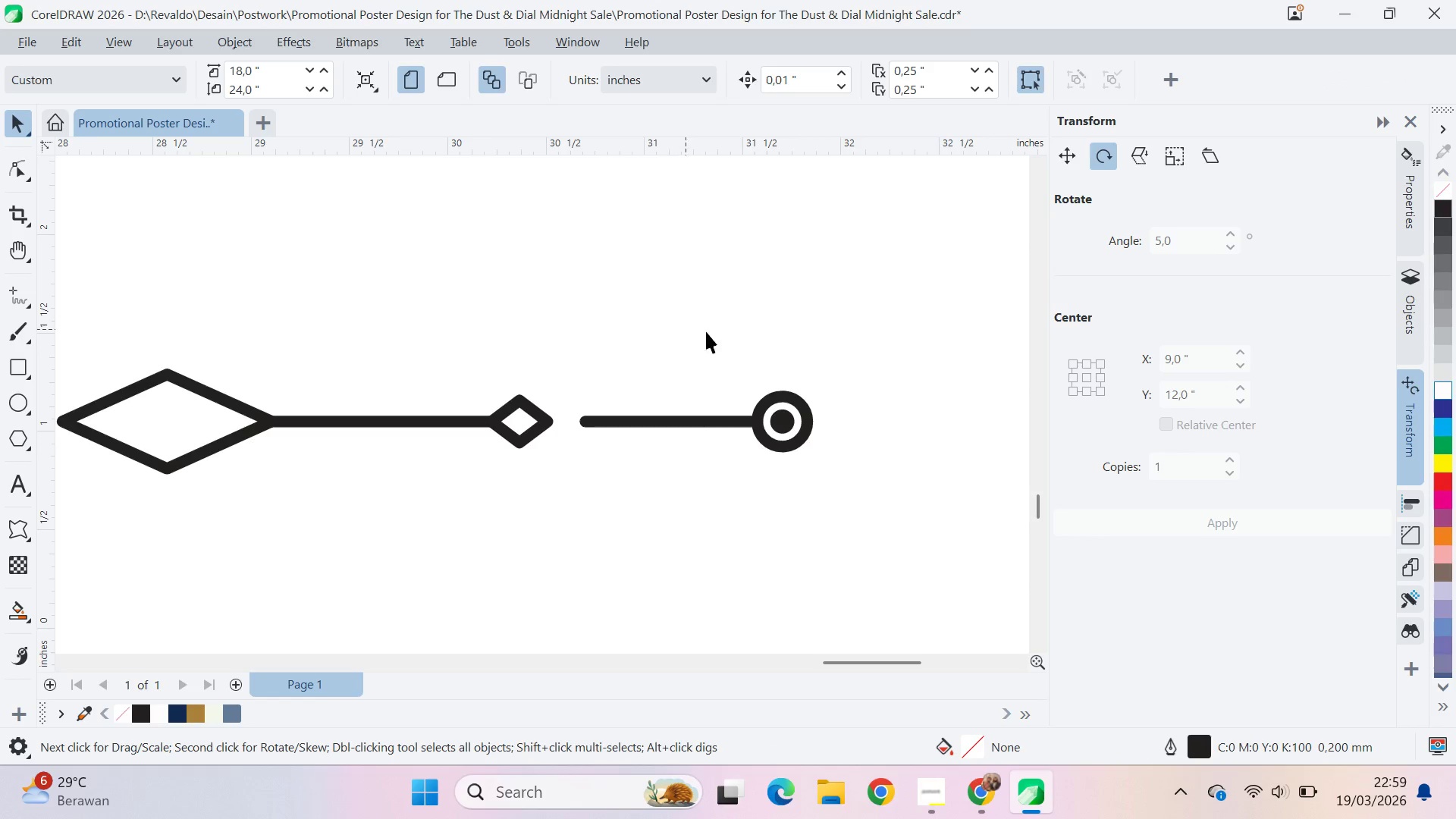 
scroll: coordinate [846, 458], scroll_direction: down, amount: 3.0
 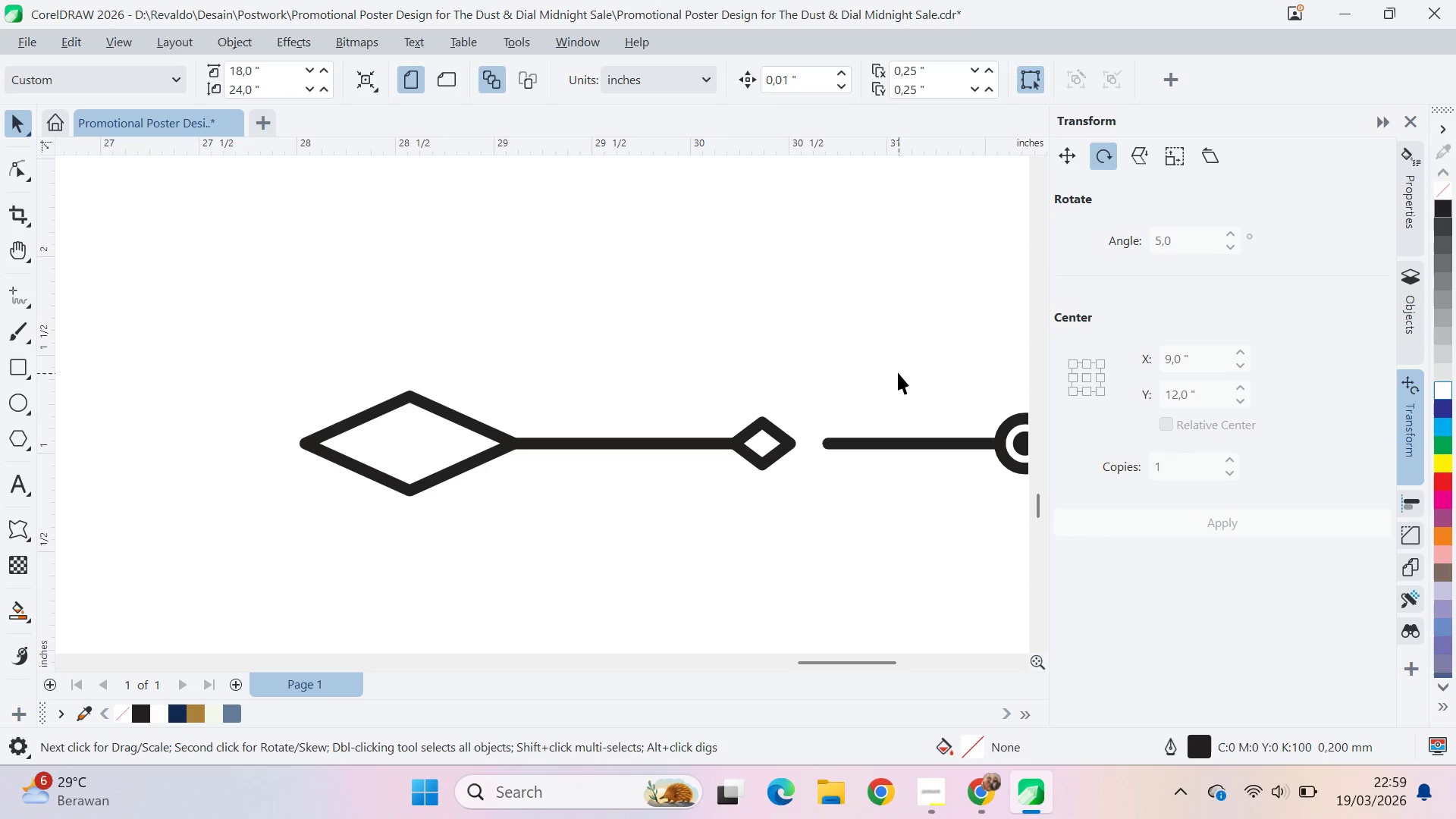 
key(V)
 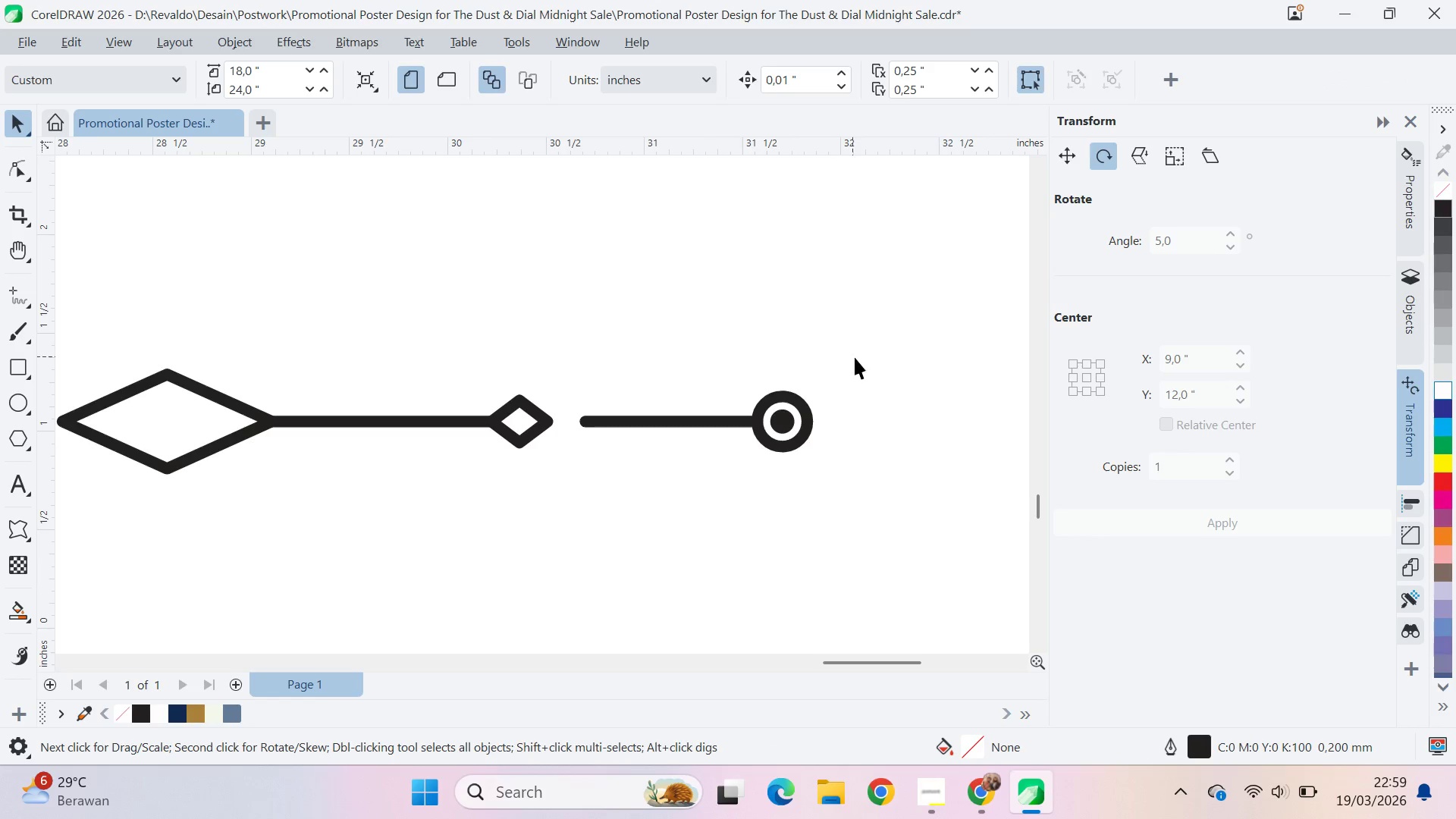 
left_click_drag(start_coordinate=[855, 357], to_coordinate=[722, 350])
 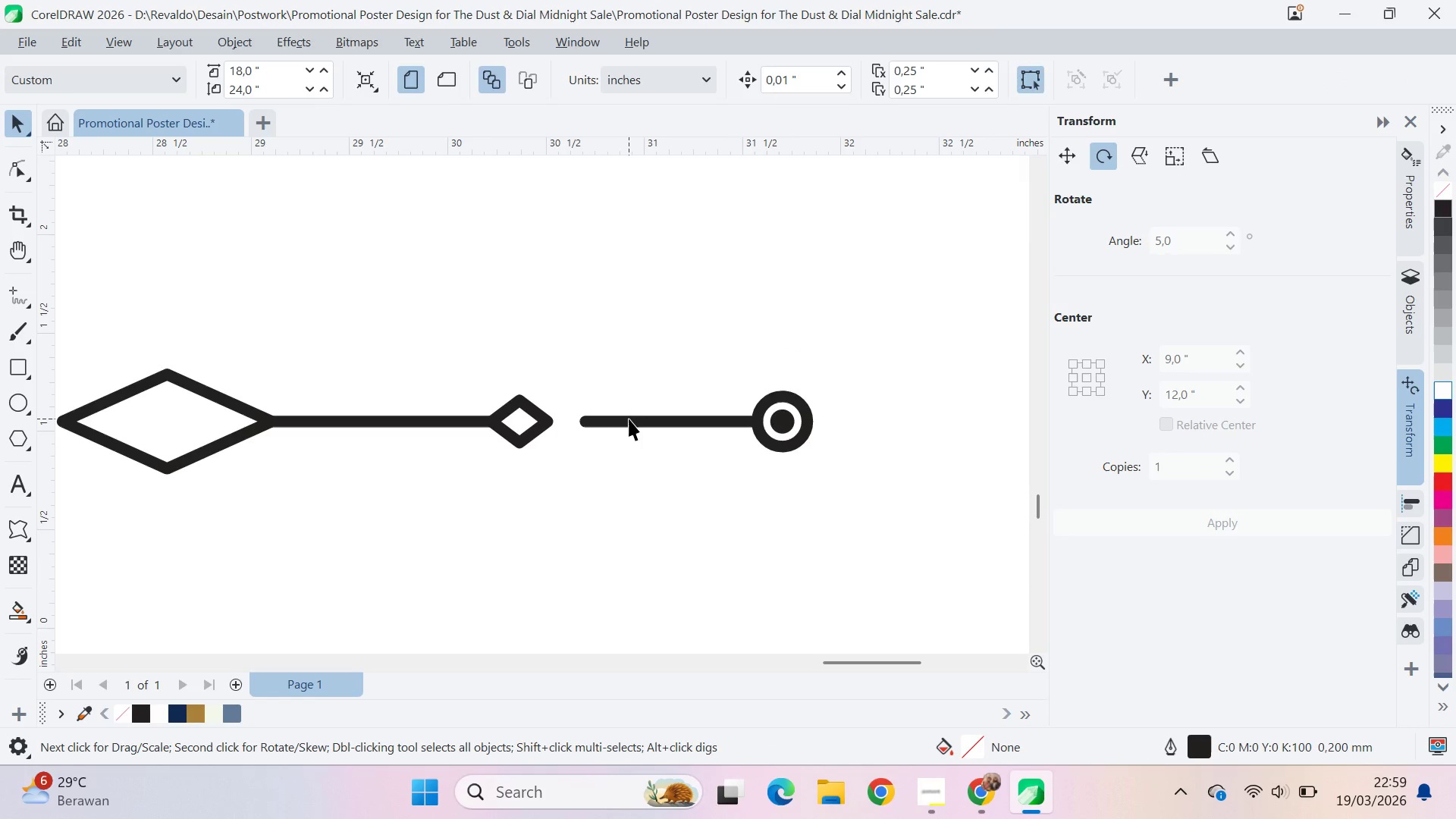 
left_click([629, 419])
 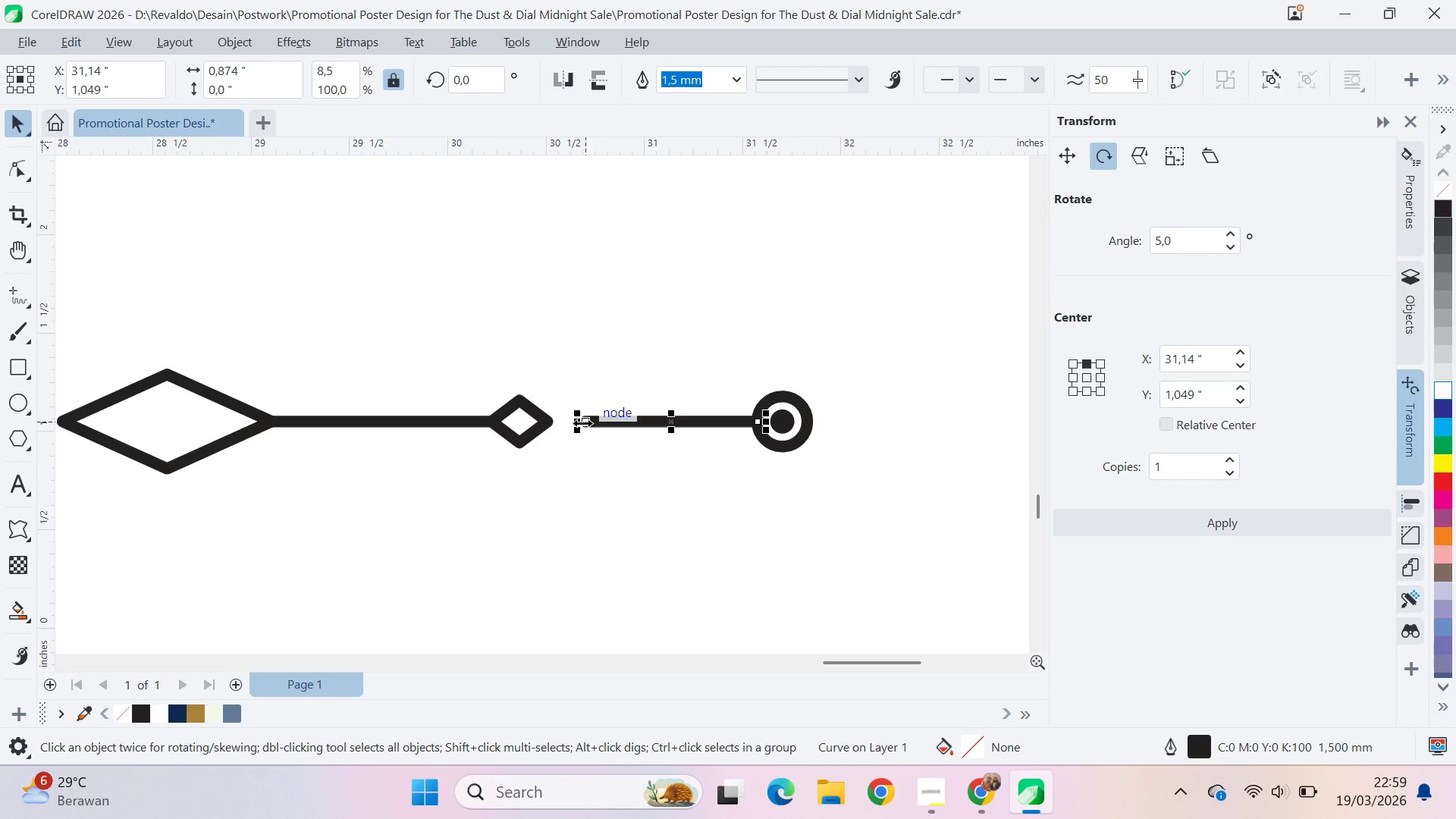 
left_click_drag(start_coordinate=[582, 423], to_coordinate=[549, 423])
 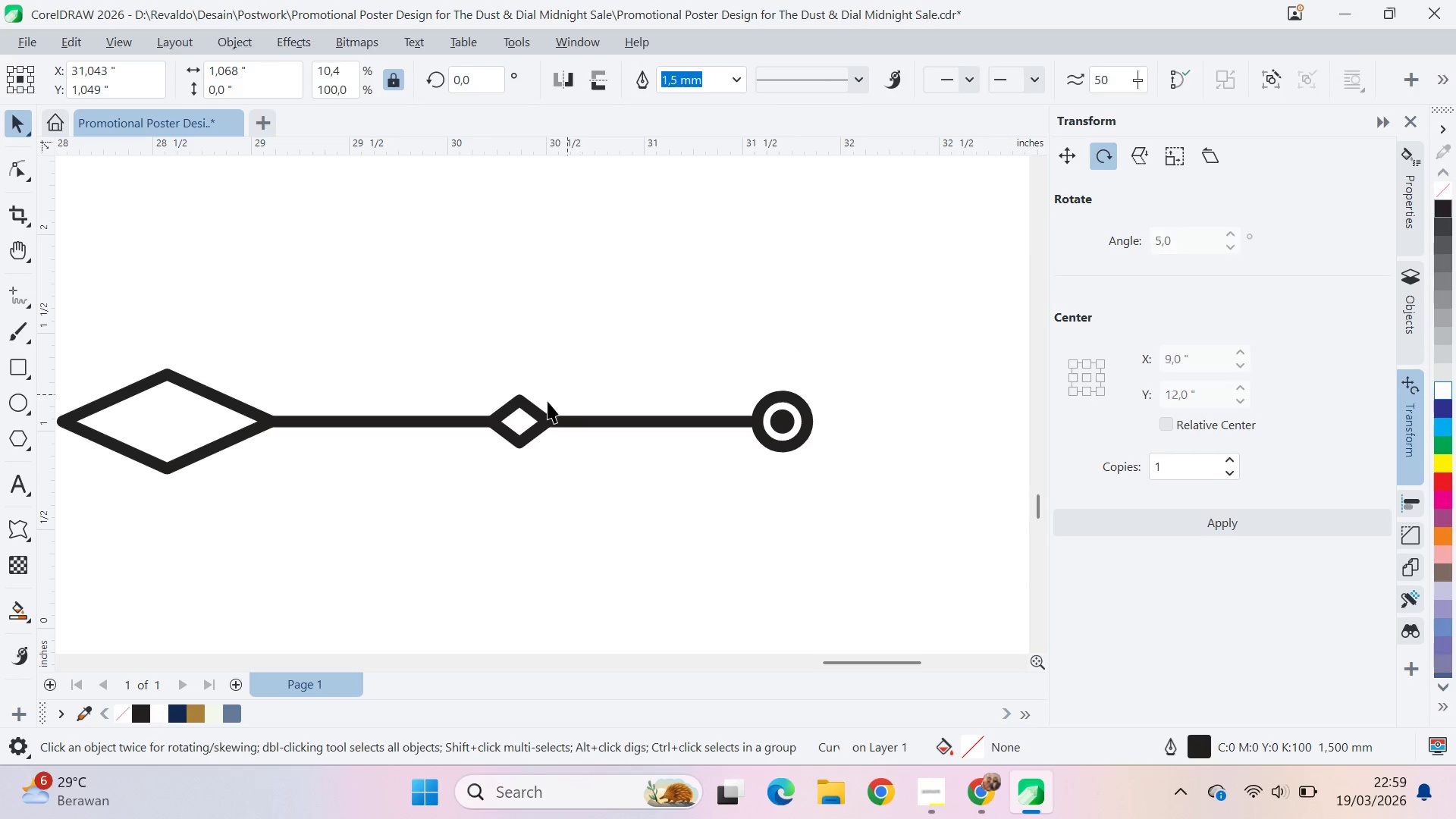 
double_click([513, 414])
 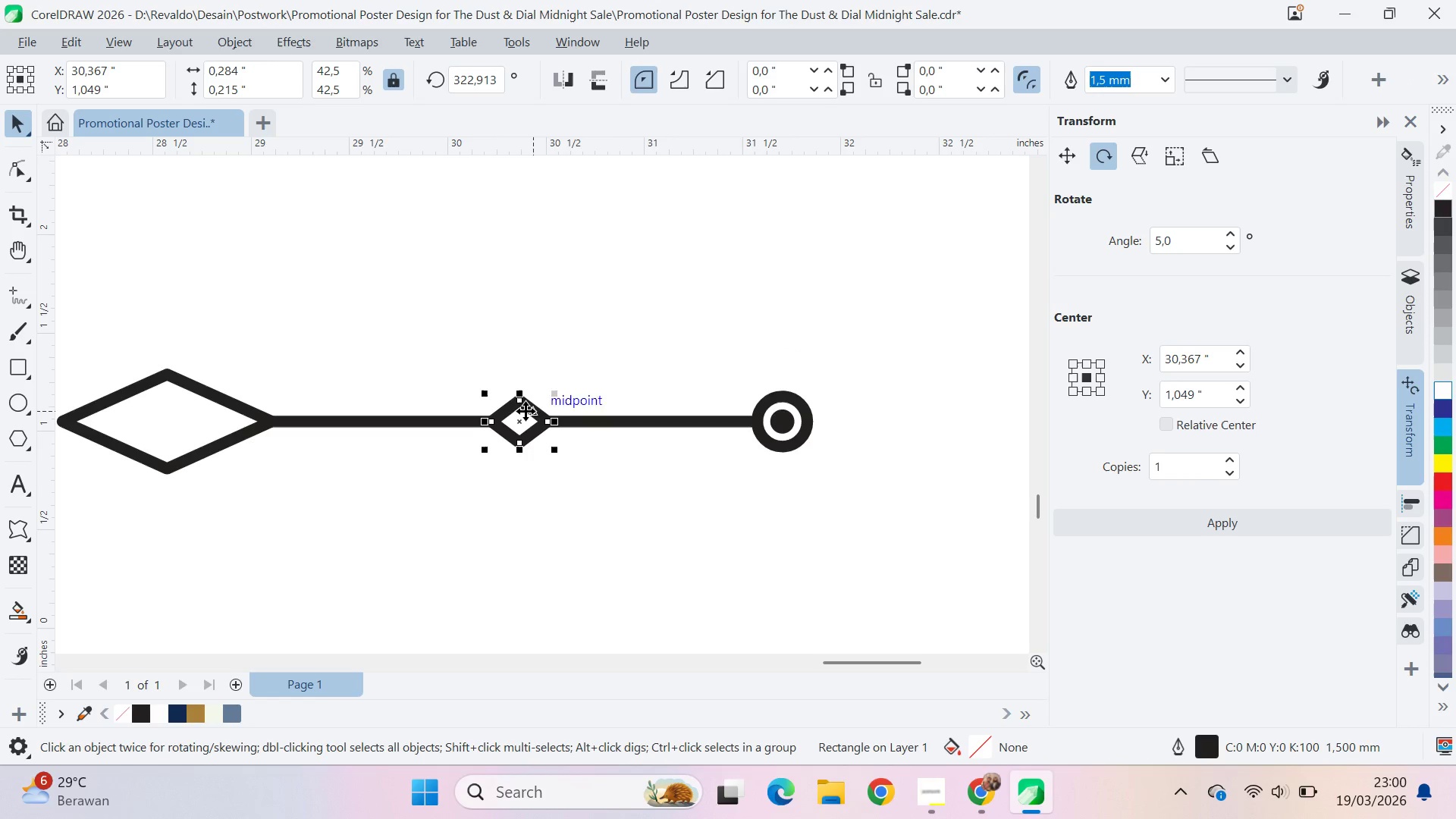 
left_click_drag(start_coordinate=[526, 410], to_coordinate=[599, 431])
 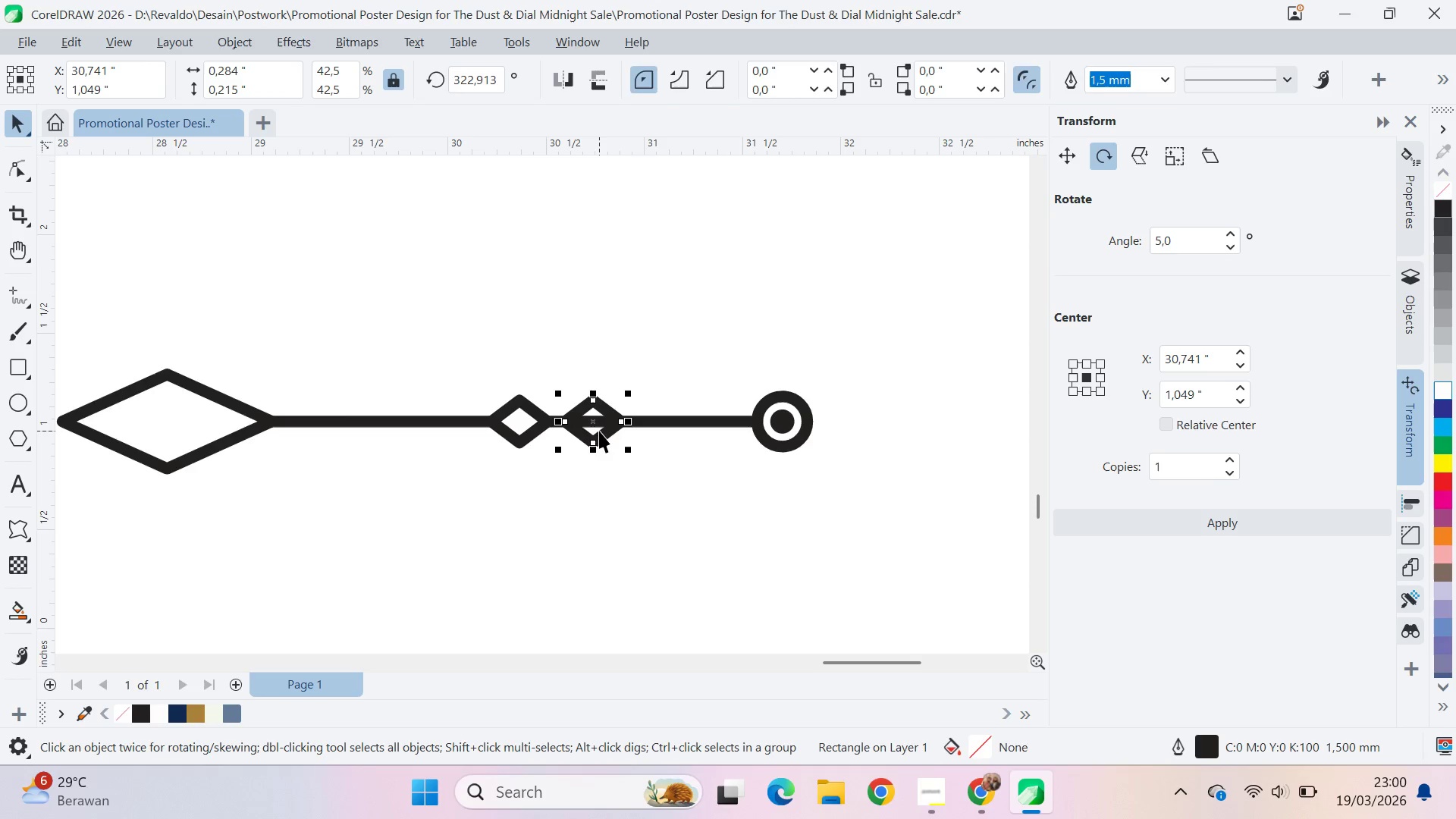 
hold_key(key=ShiftLeft, duration=0.67)
right_click([600, 431])
 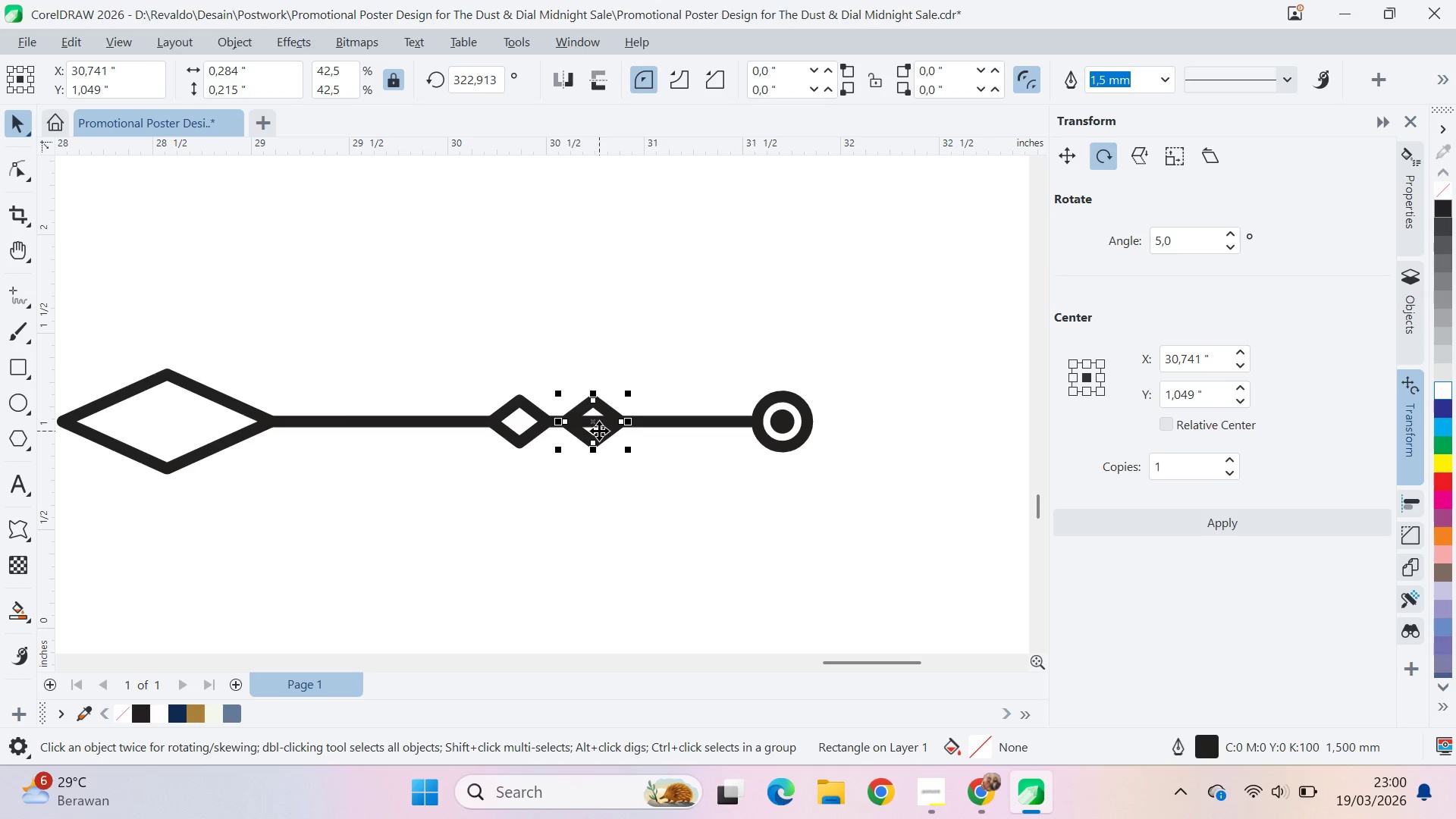 
key(Control+Q)
 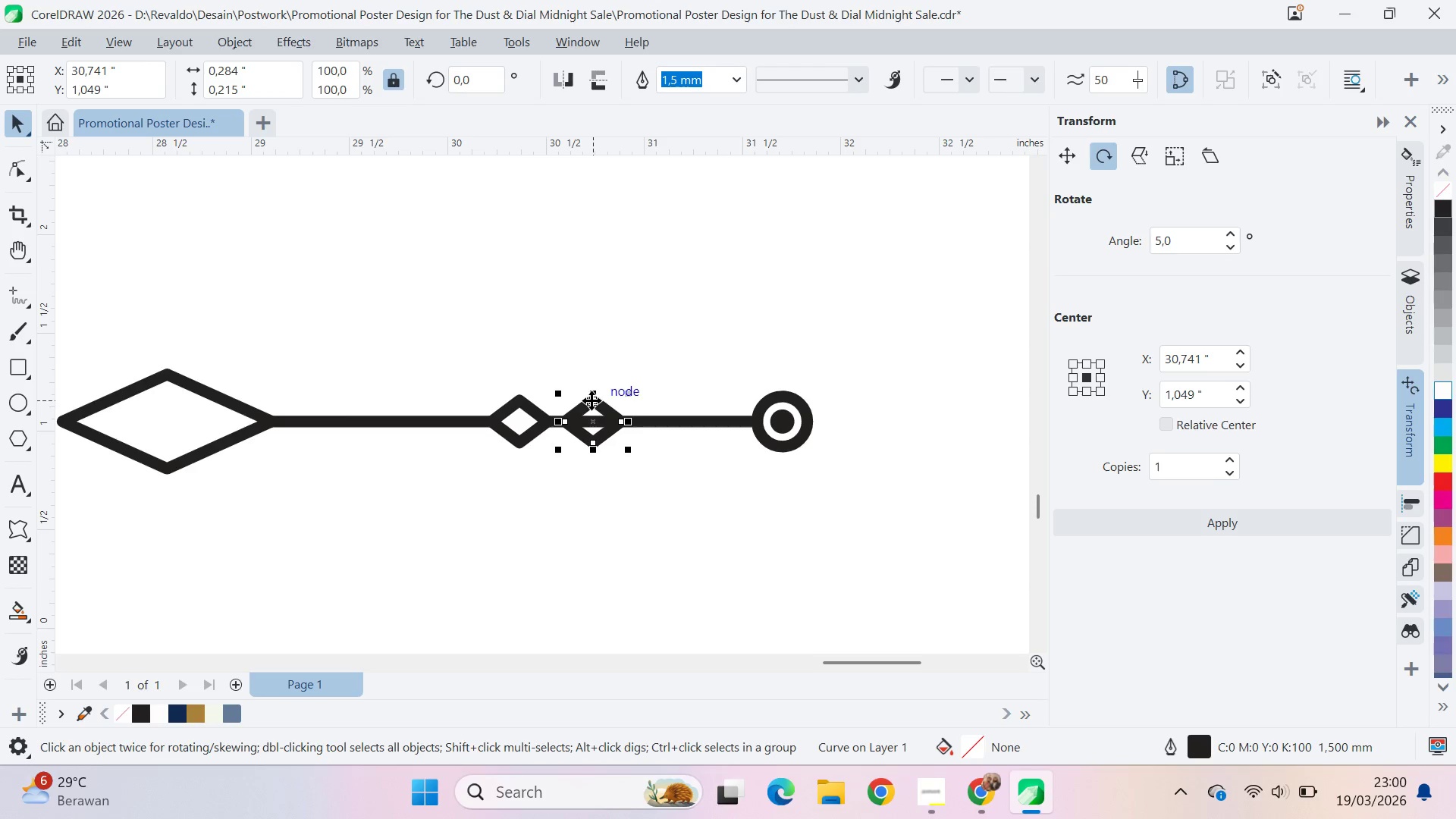 
double_click([592, 400])
 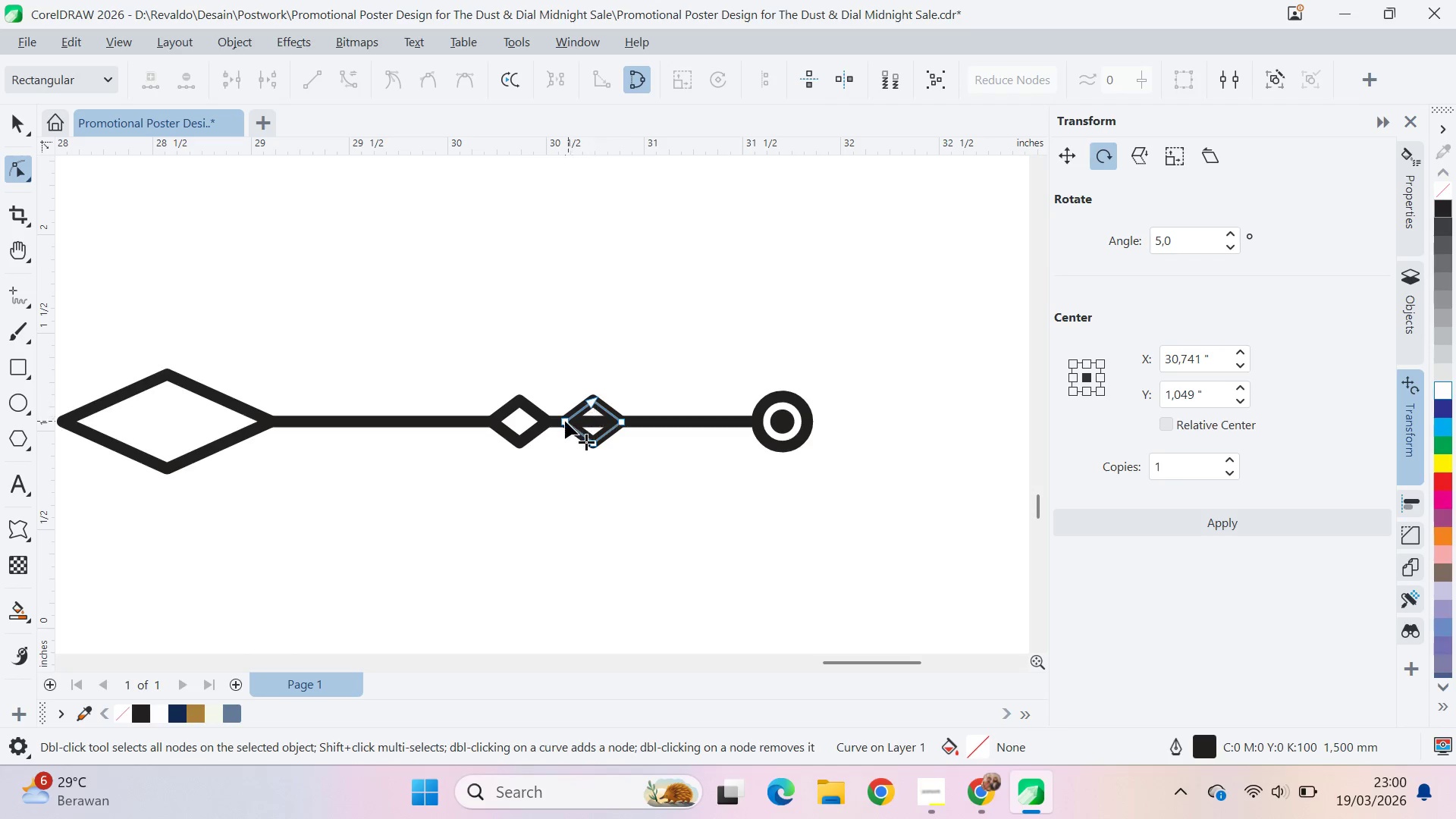 
triple_click([565, 421])
 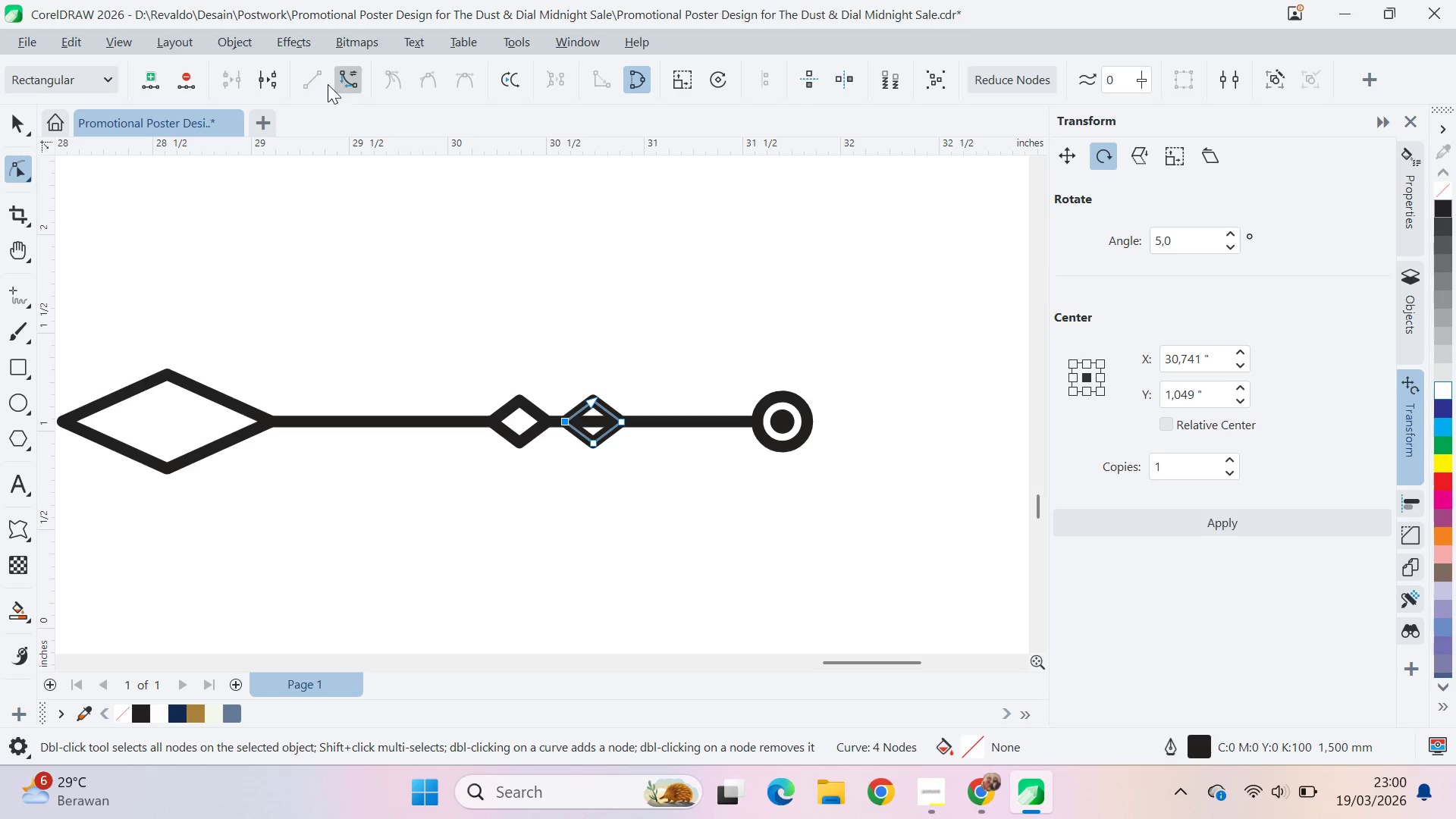 
left_click([271, 87])
 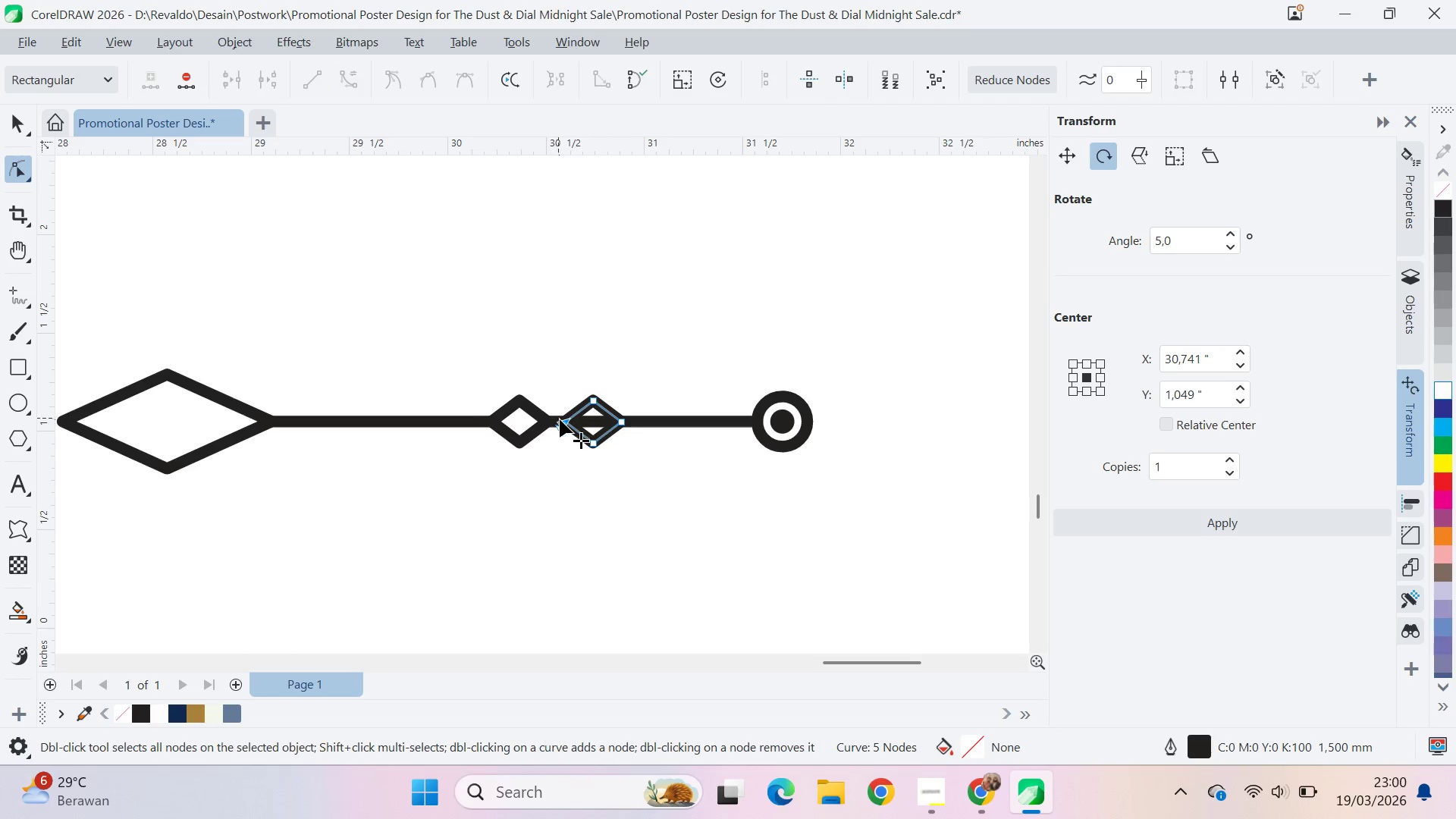 
double_click([563, 422])
 